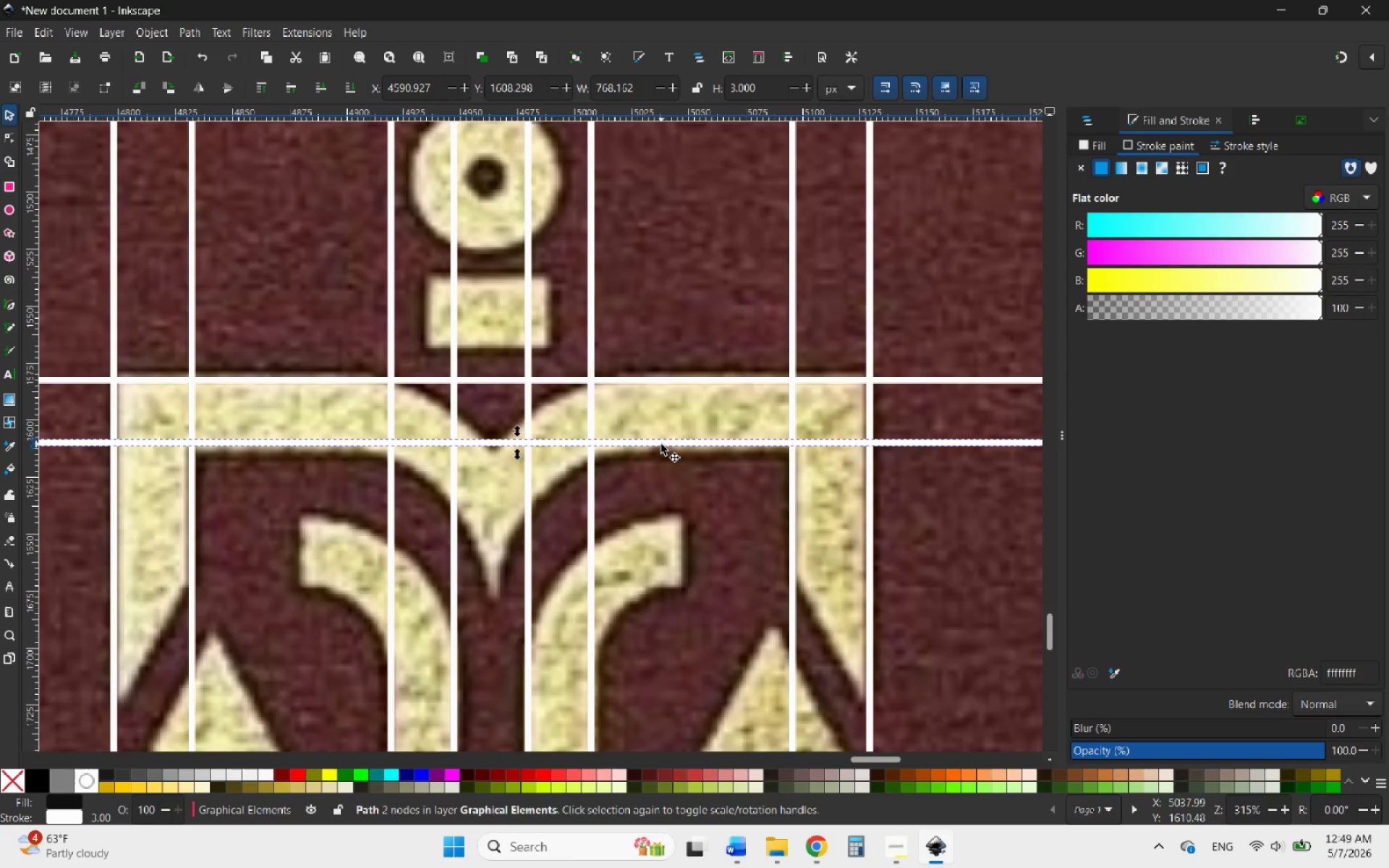 
left_click_drag(start_coordinate=[661, 444], to_coordinate=[655, 459])
 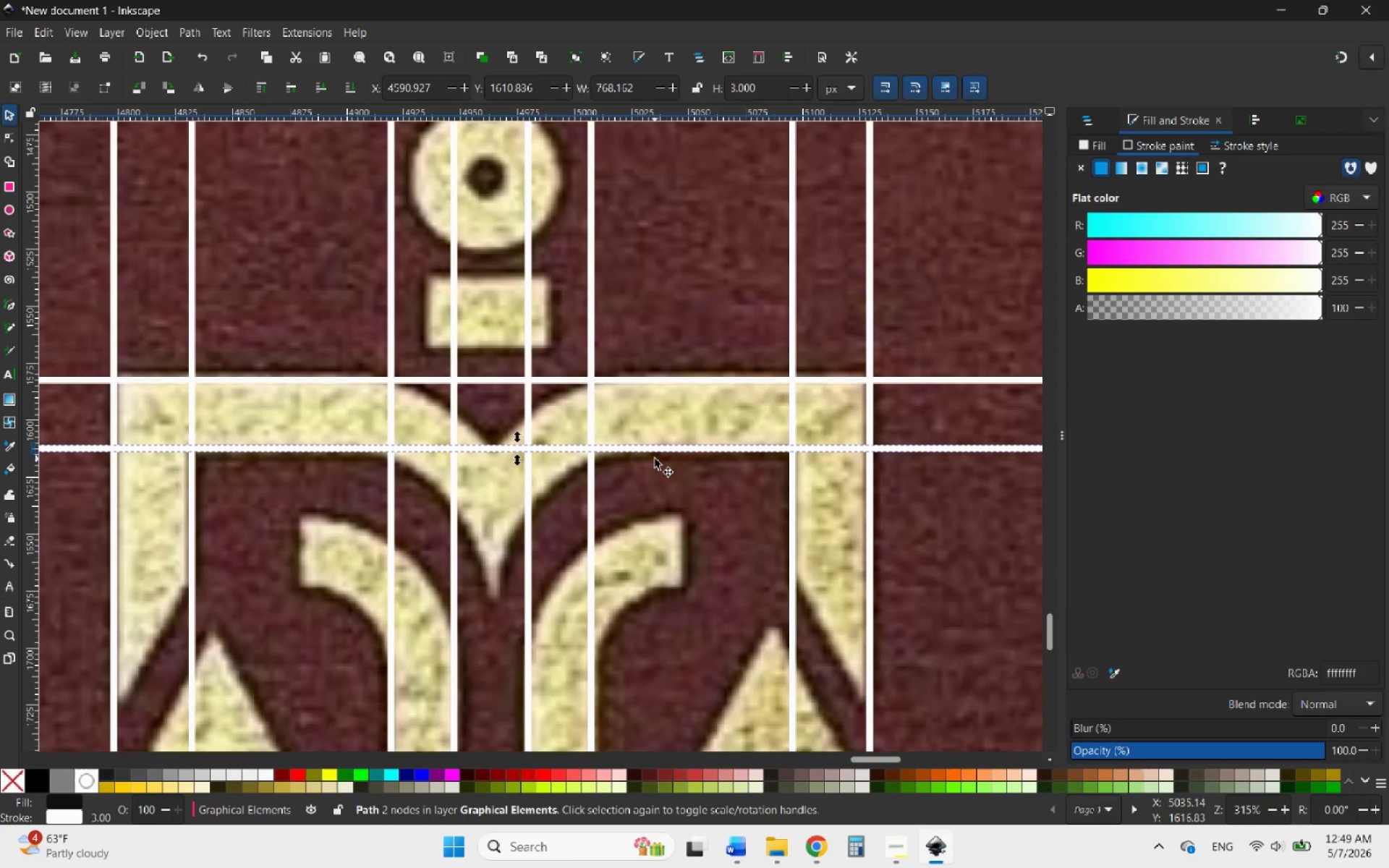 
hold_key(key=ControlLeft, duration=2.05)
 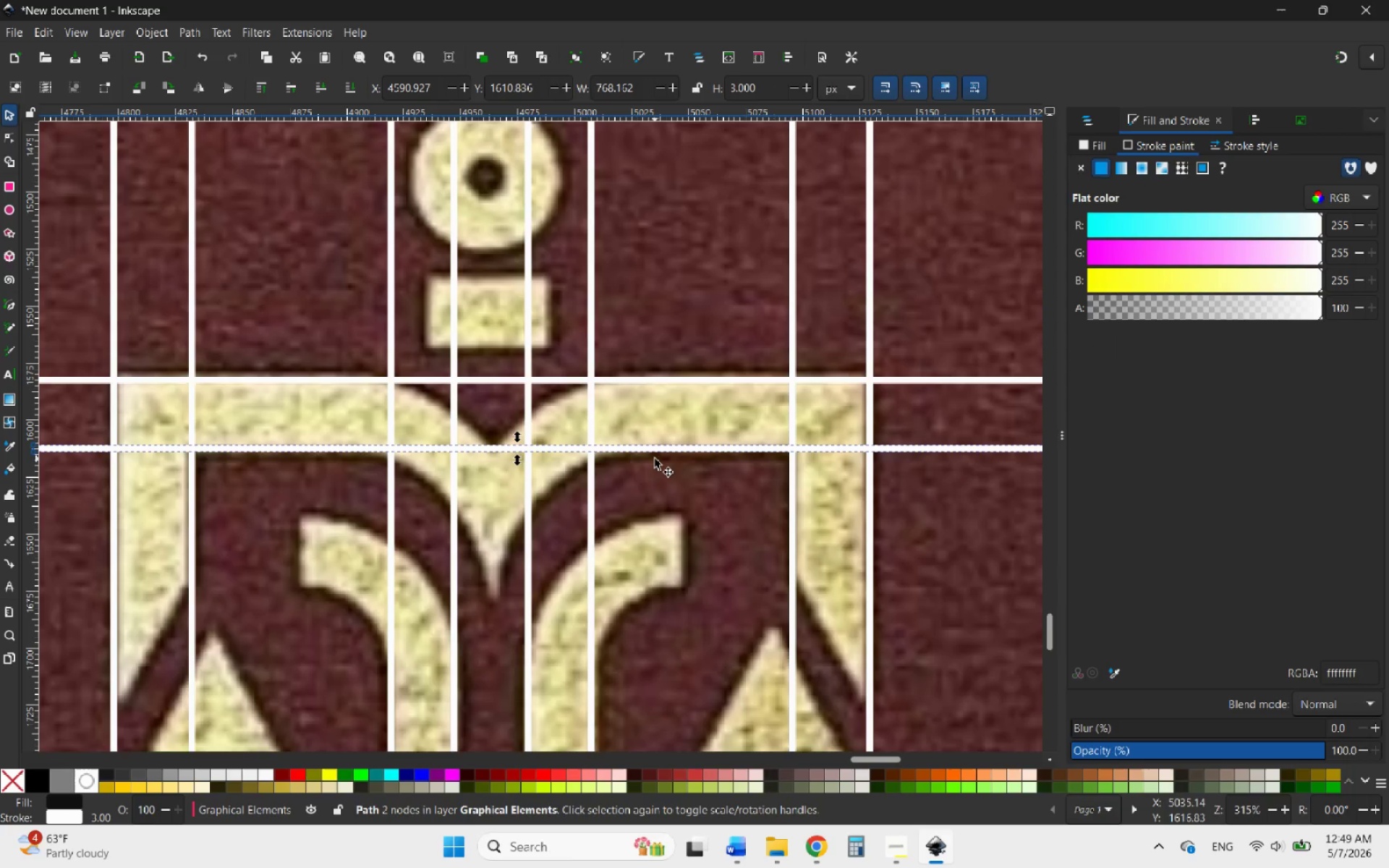 
key(Delete)
 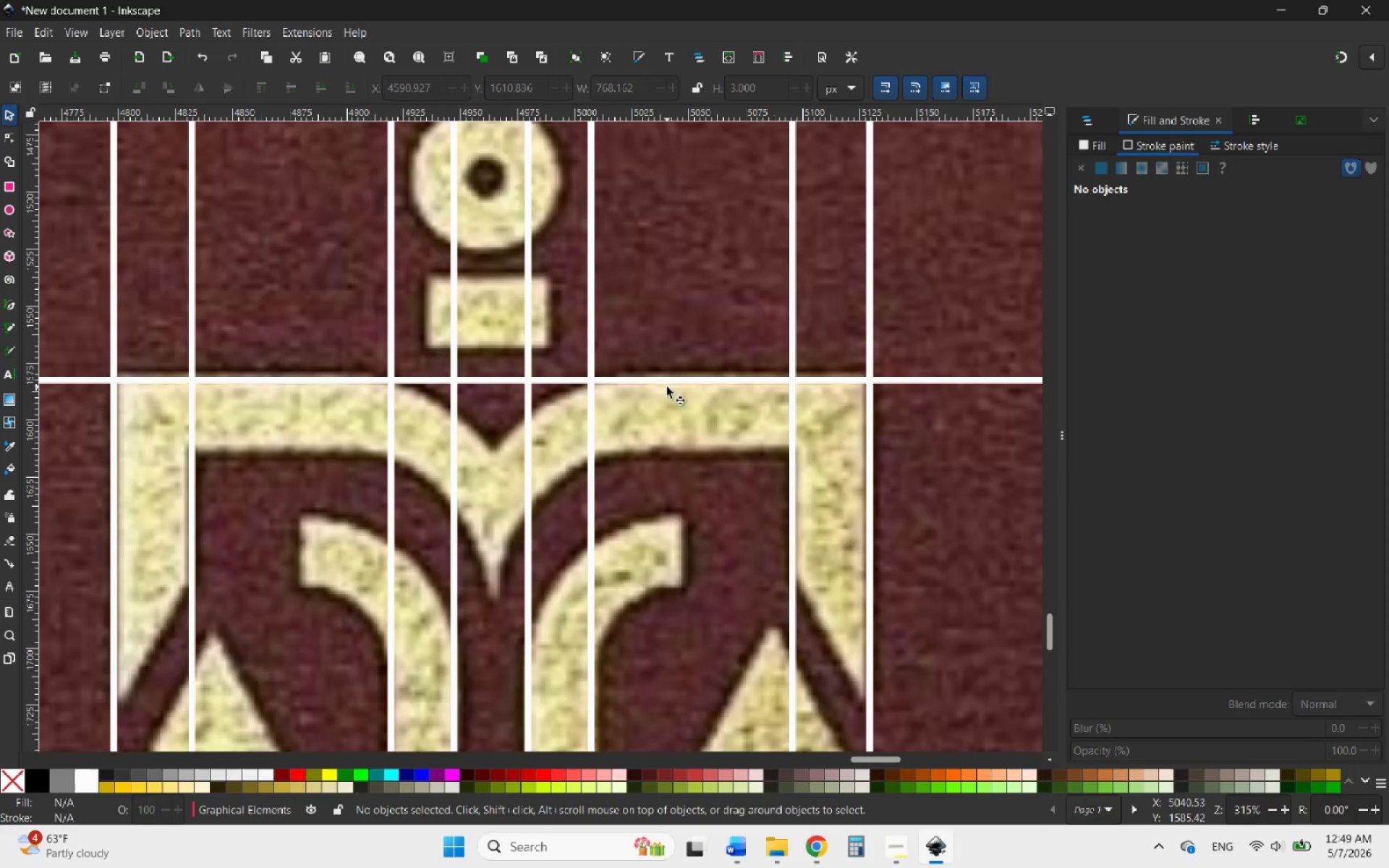 
left_click([670, 379])
 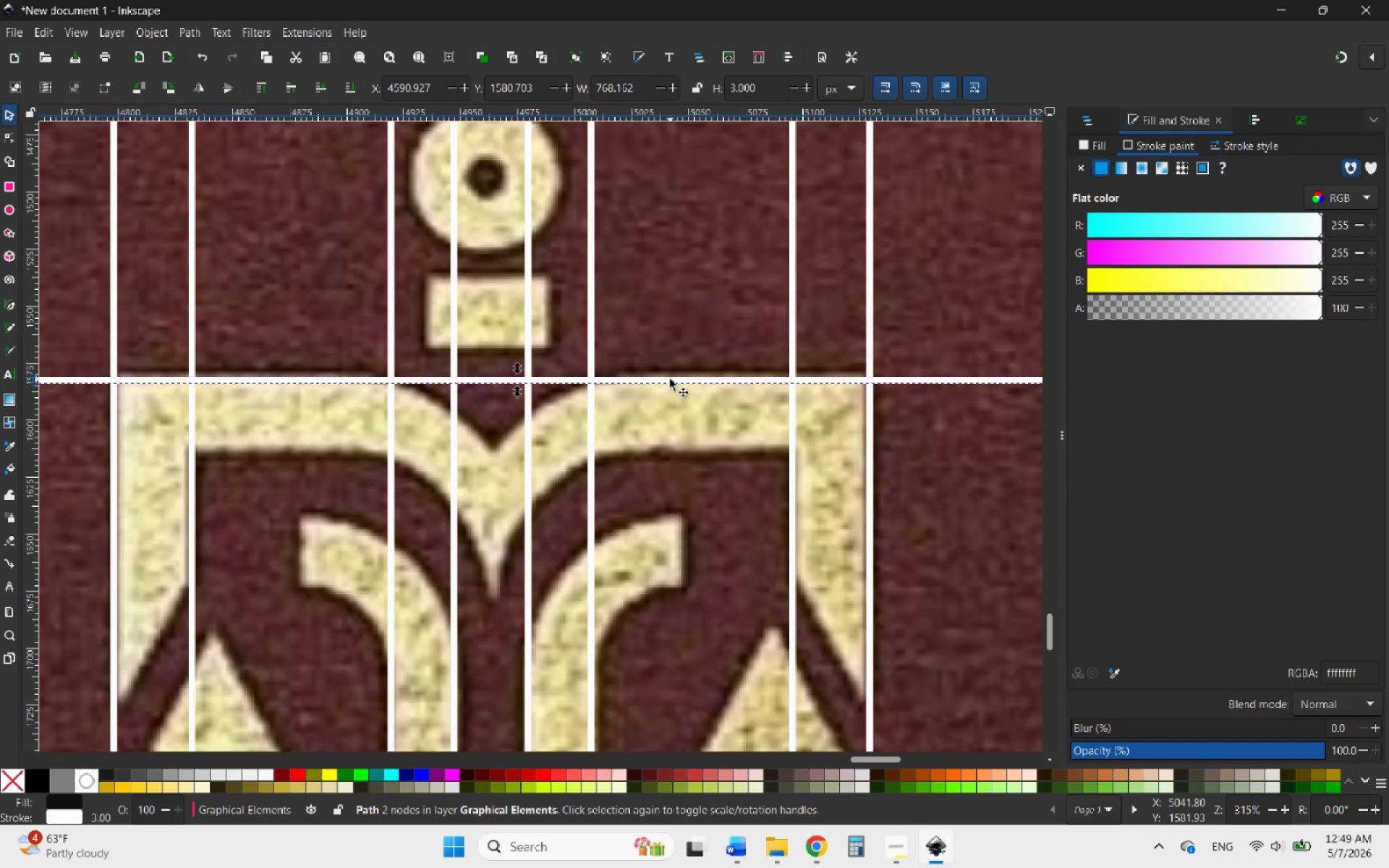 
key(Delete)
 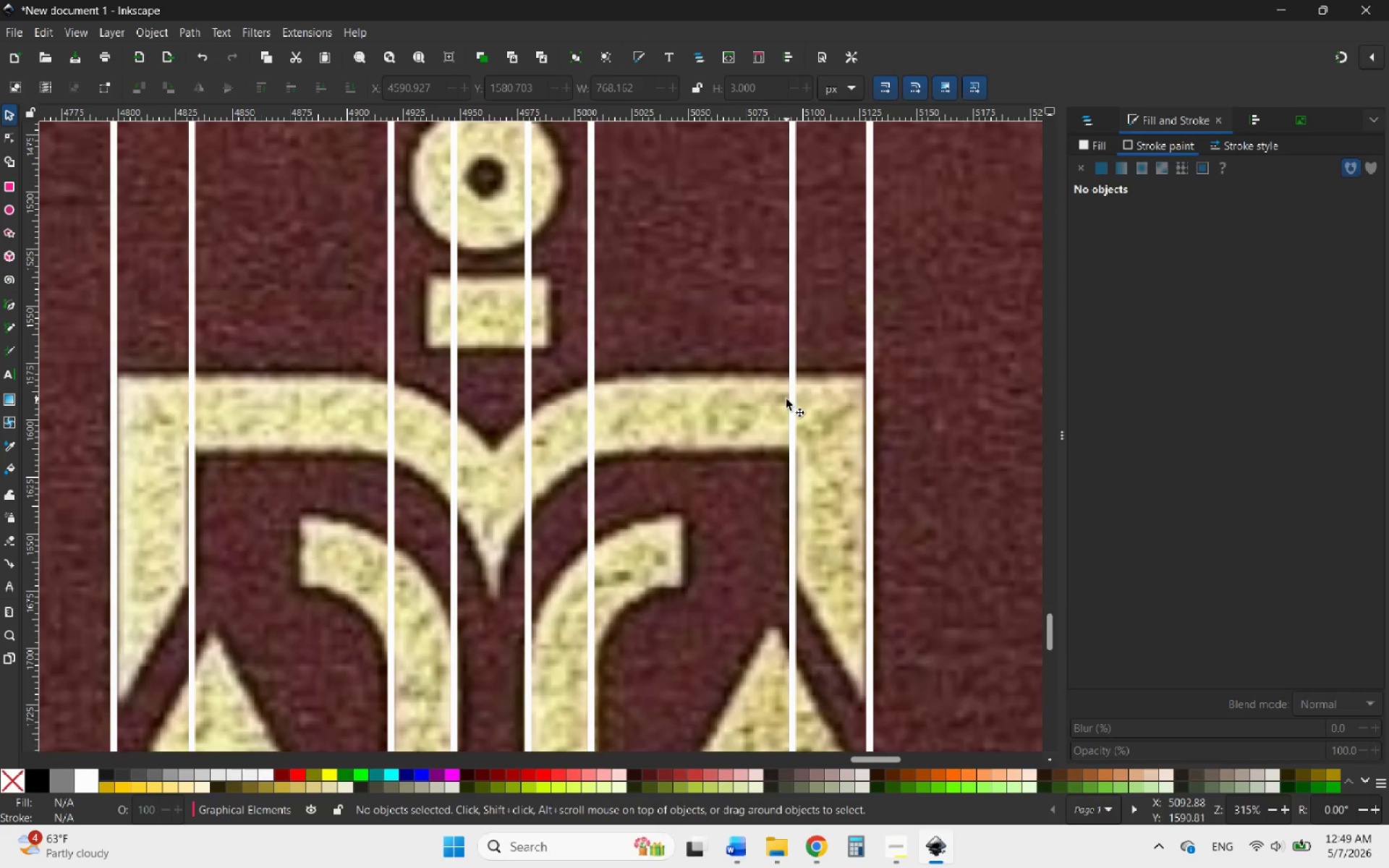 
left_click([794, 399])
 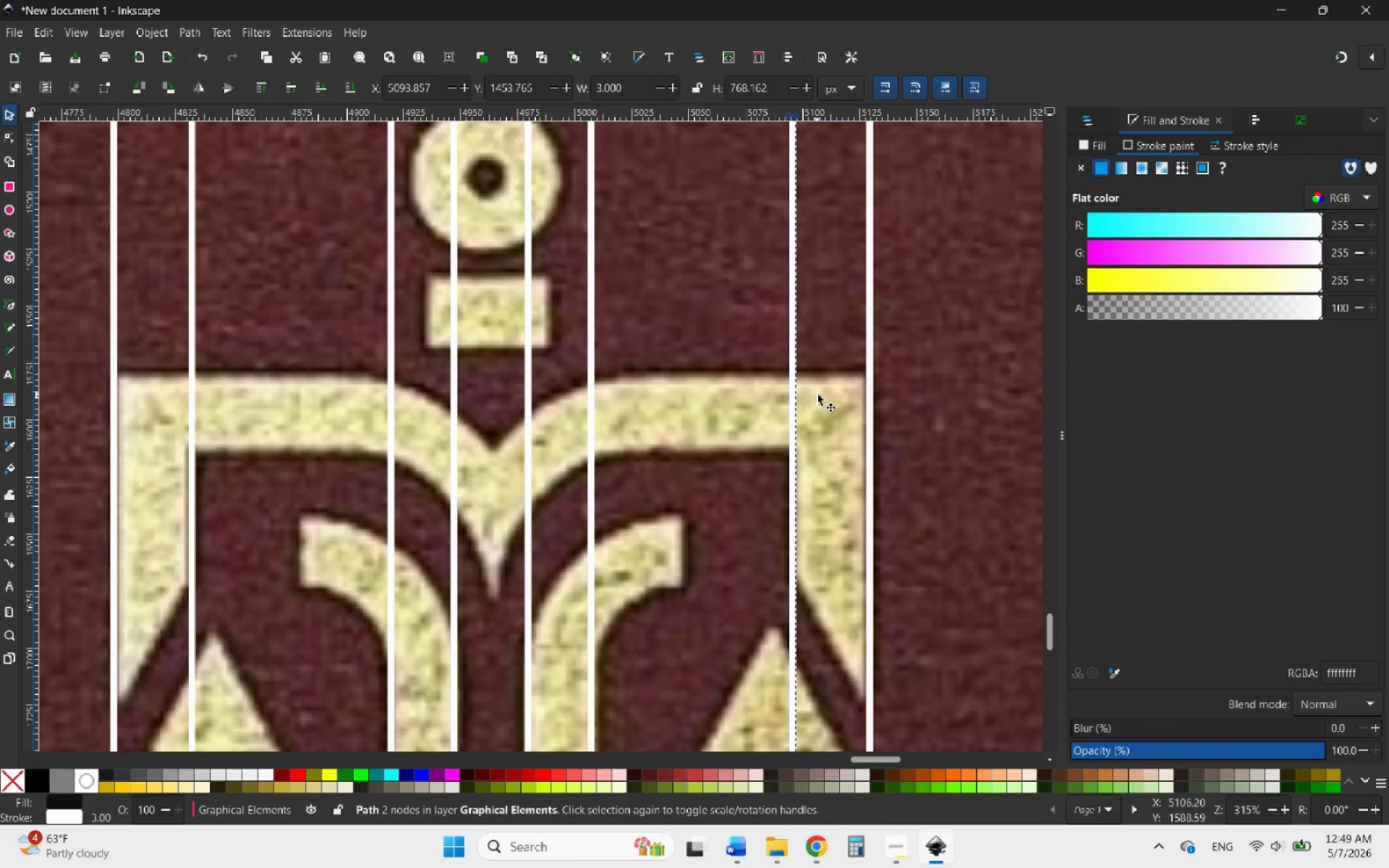 
hold_key(key=ControlLeft, duration=0.97)
 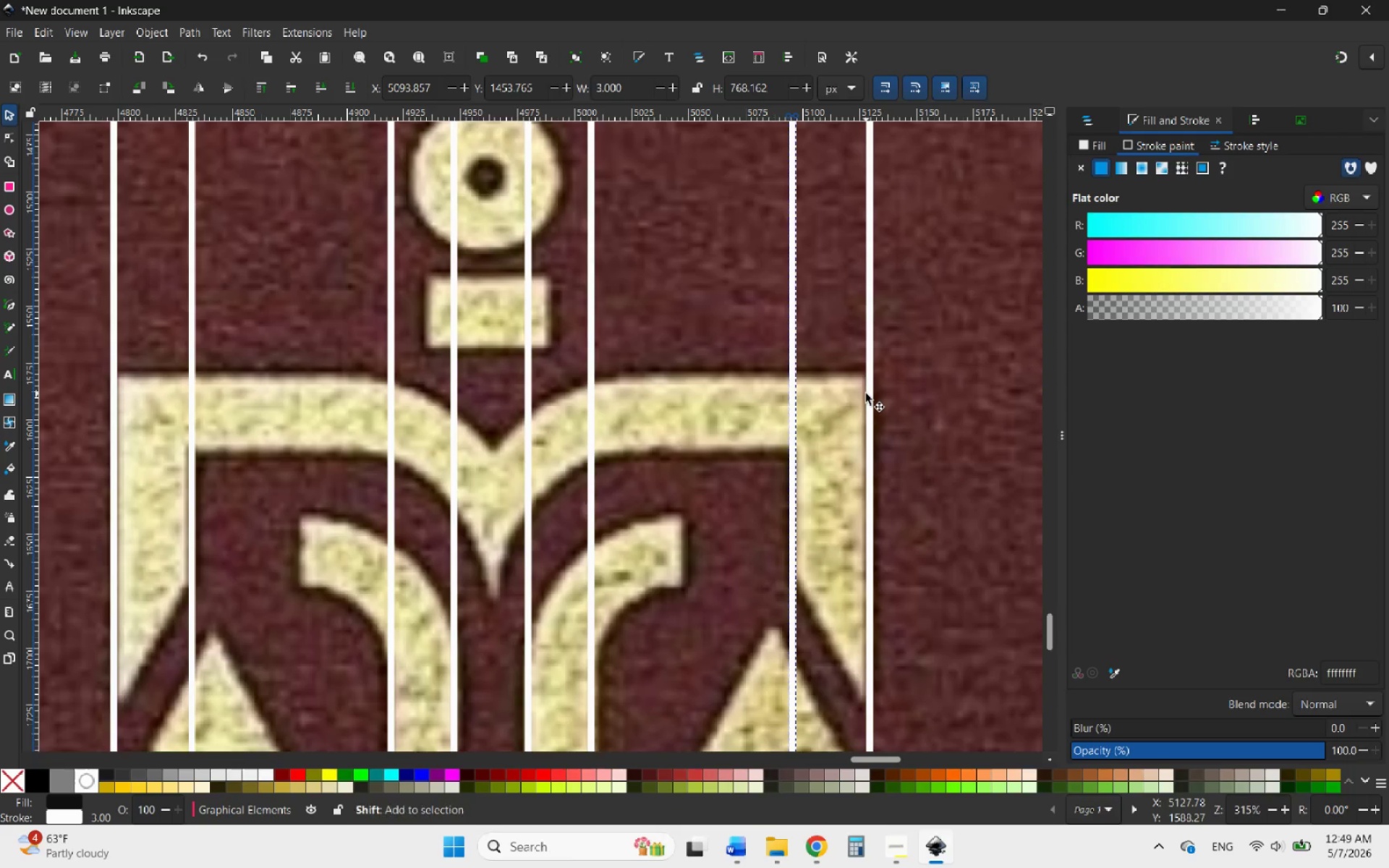 
hold_key(key=ShiftLeft, duration=1.19)
left_click([870, 393])
 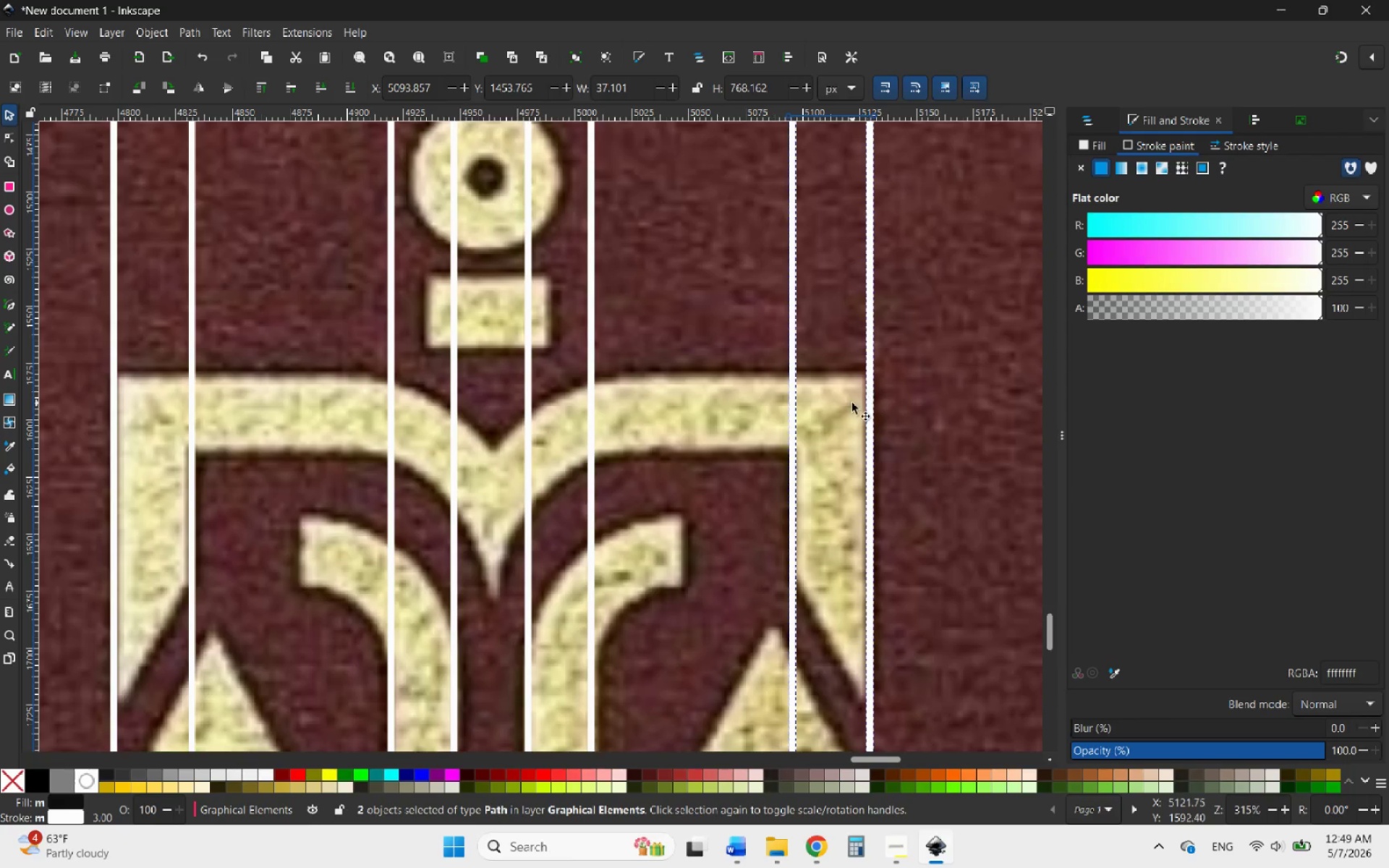 
hold_key(key=ControlLeft, duration=0.55)
scroll: coordinate [804, 409], scroll_direction: down, amount: 3.0
 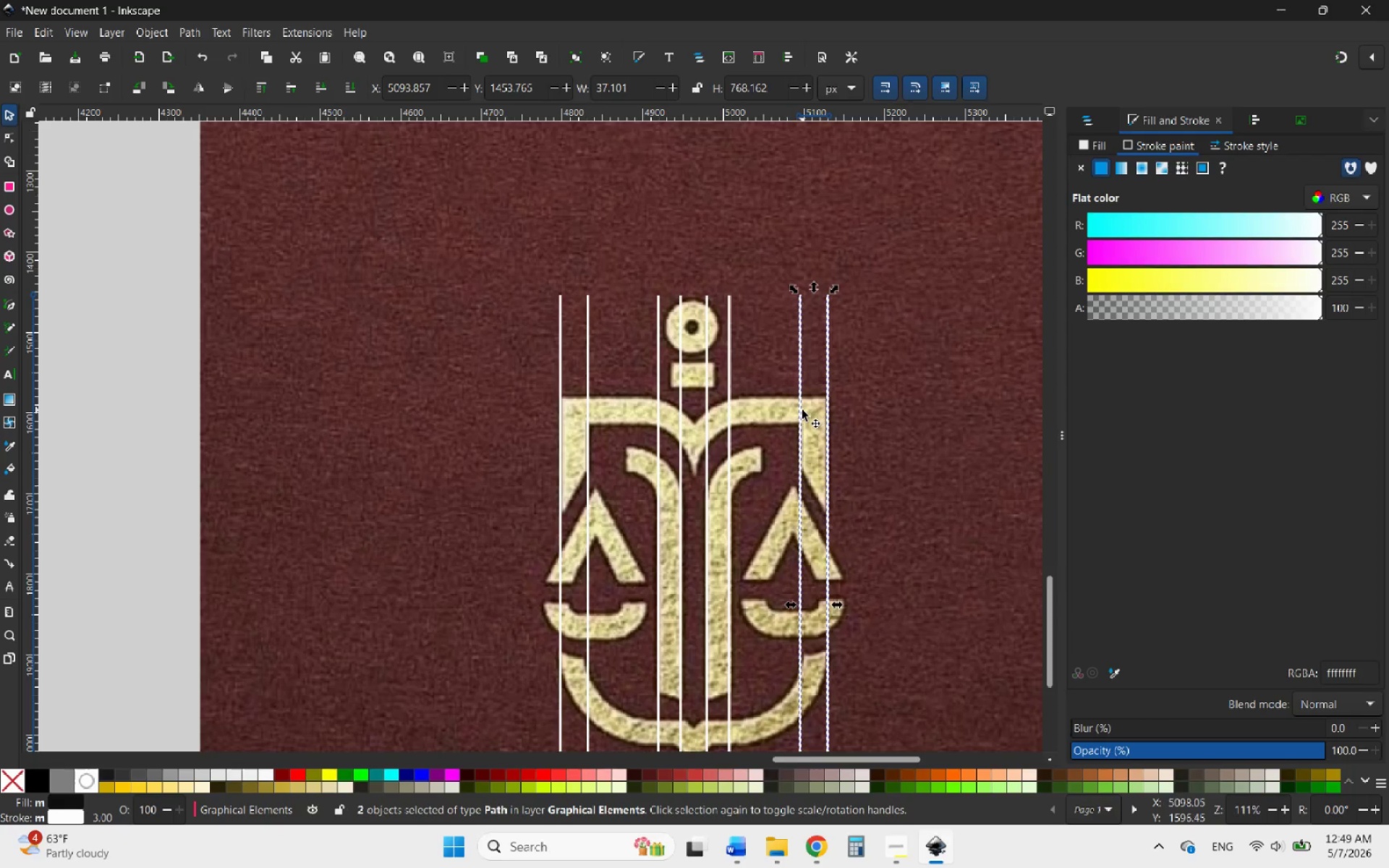 
right_click([801, 412])
 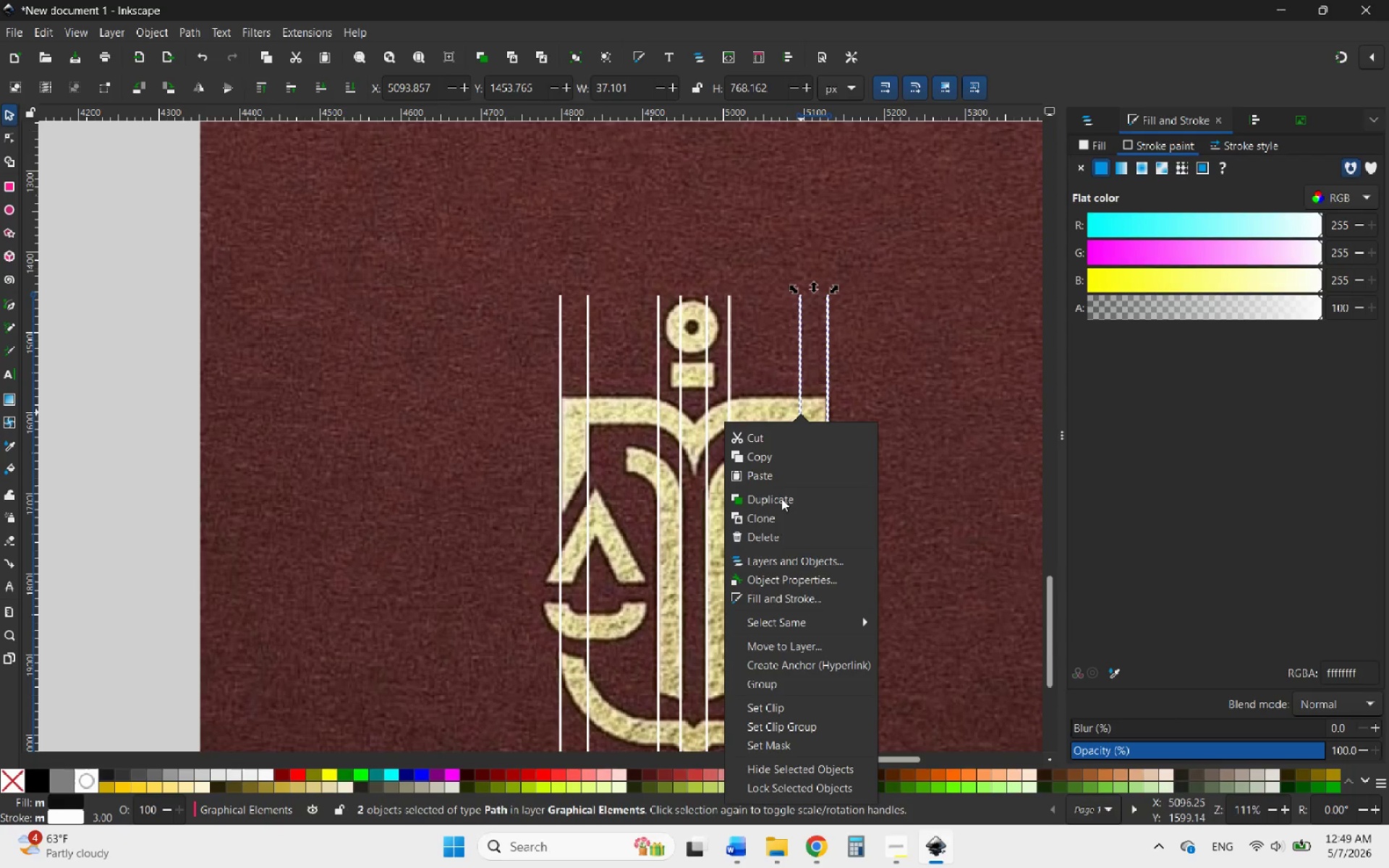 
left_click([781, 499])
 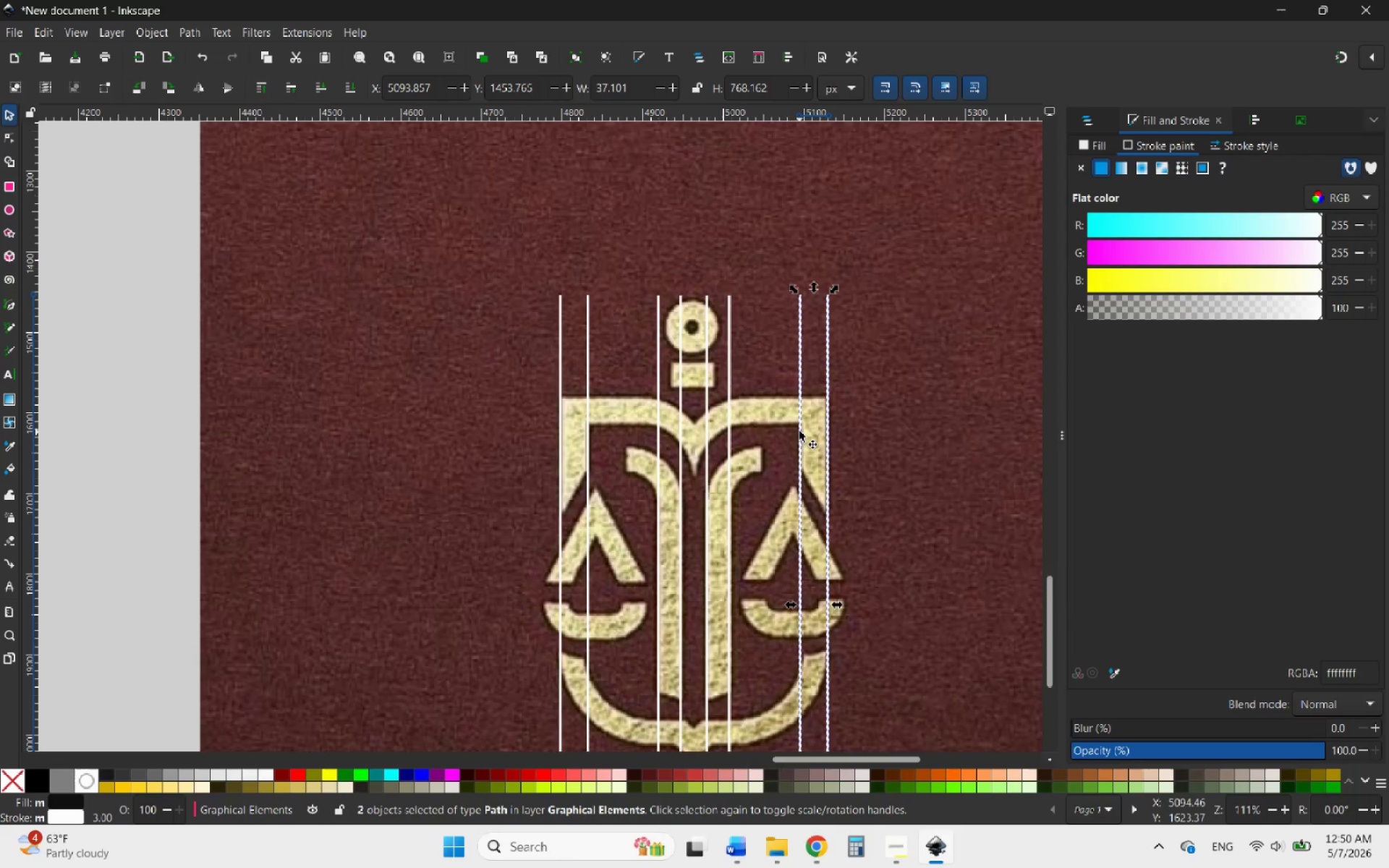 
left_click_drag(start_coordinate=[799, 431], to_coordinate=[428, 333])
 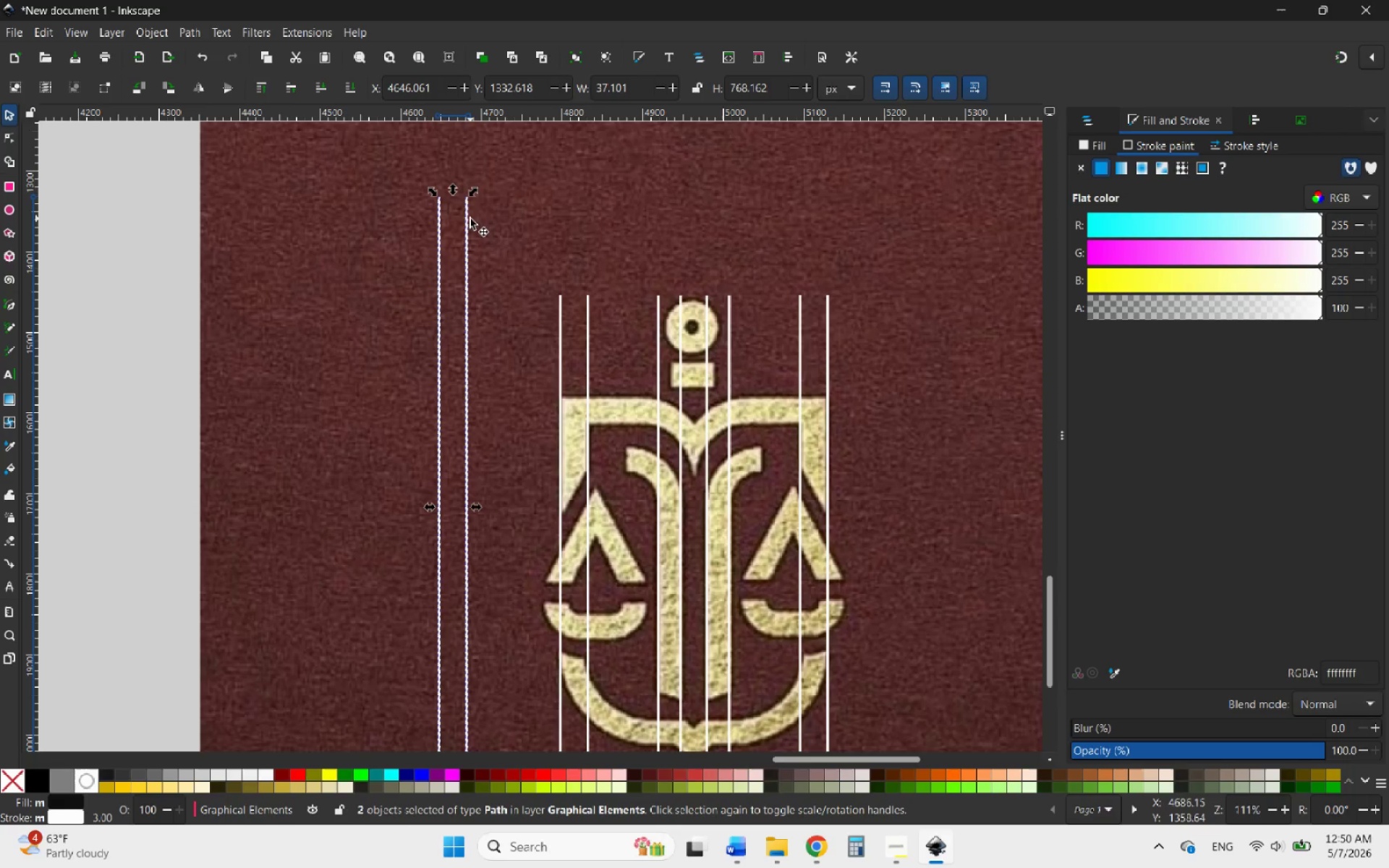 
left_click([468, 219])
 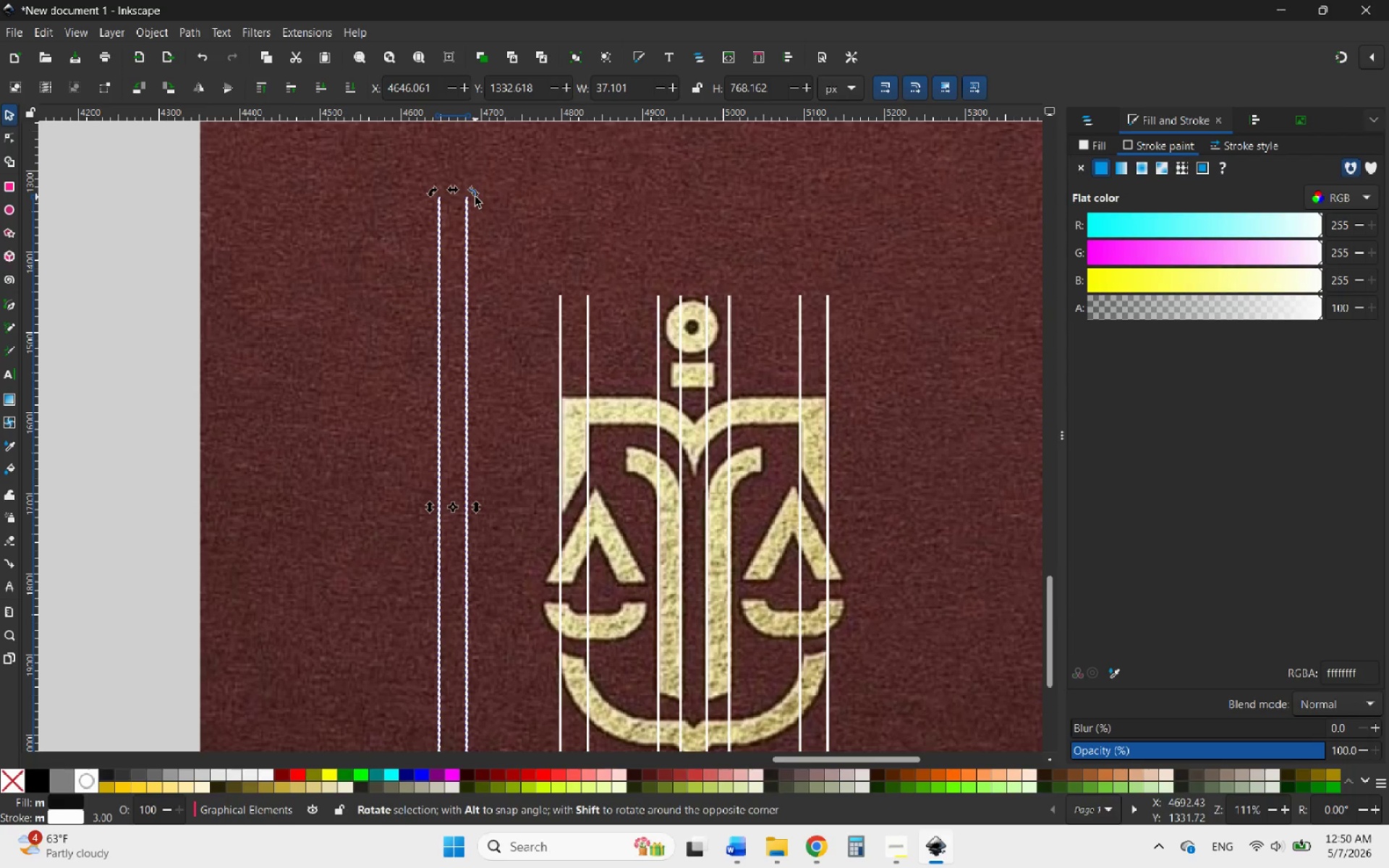 
left_click_drag(start_coordinate=[475, 197], to_coordinate=[645, 521])
 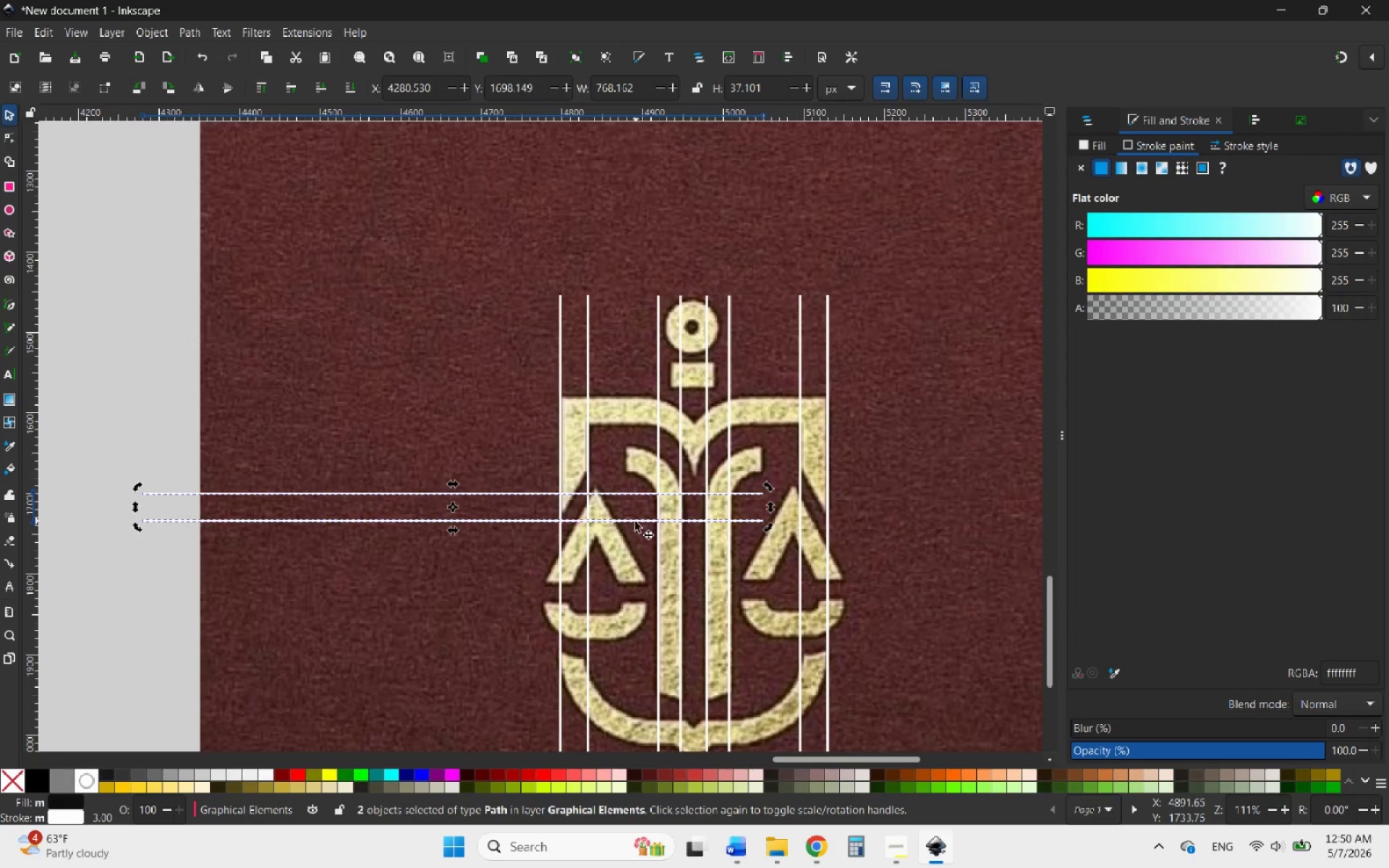 
hold_key(key=ControlLeft, duration=1.42)
 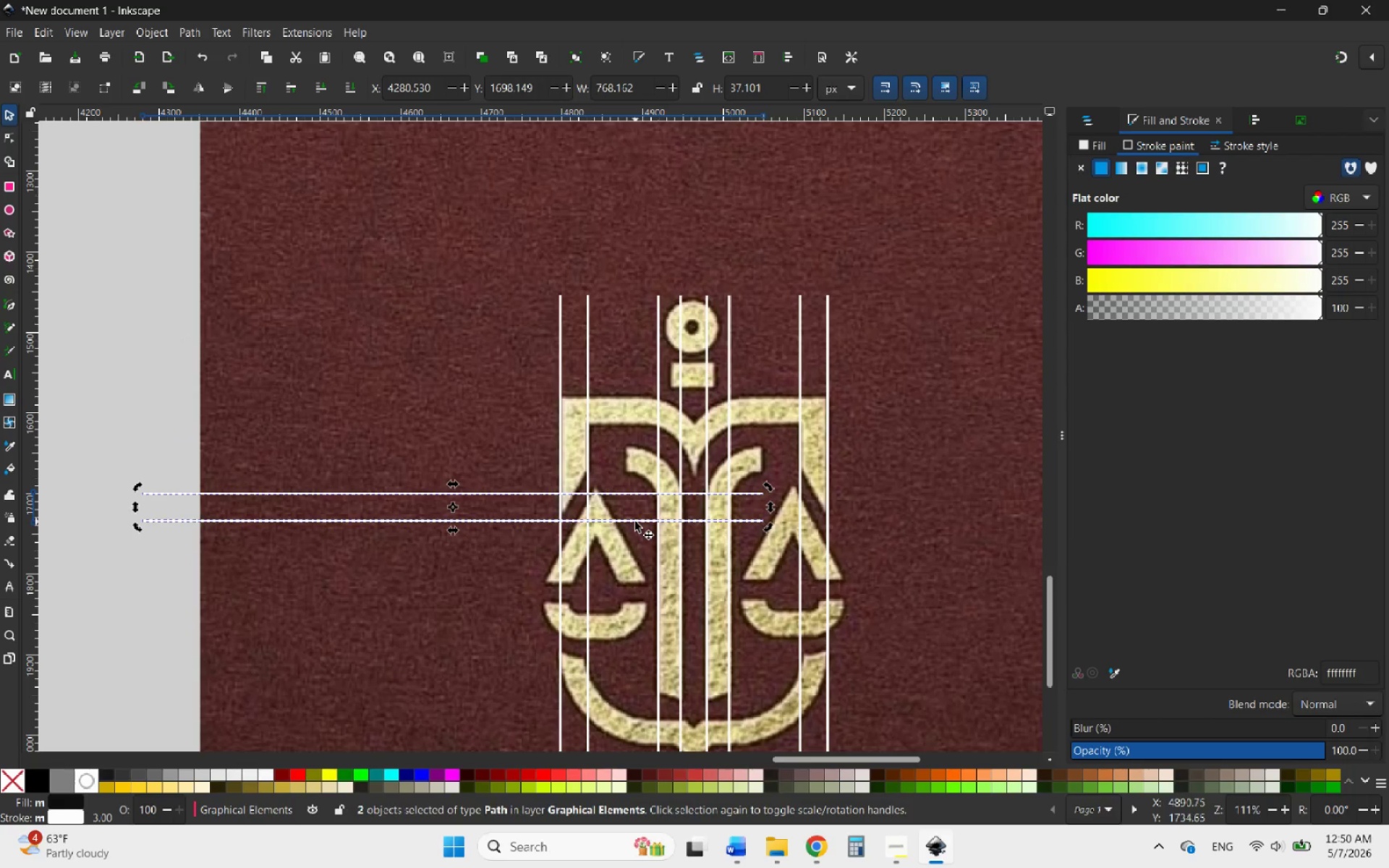 
left_click_drag(start_coordinate=[635, 522], to_coordinate=[842, 423])
 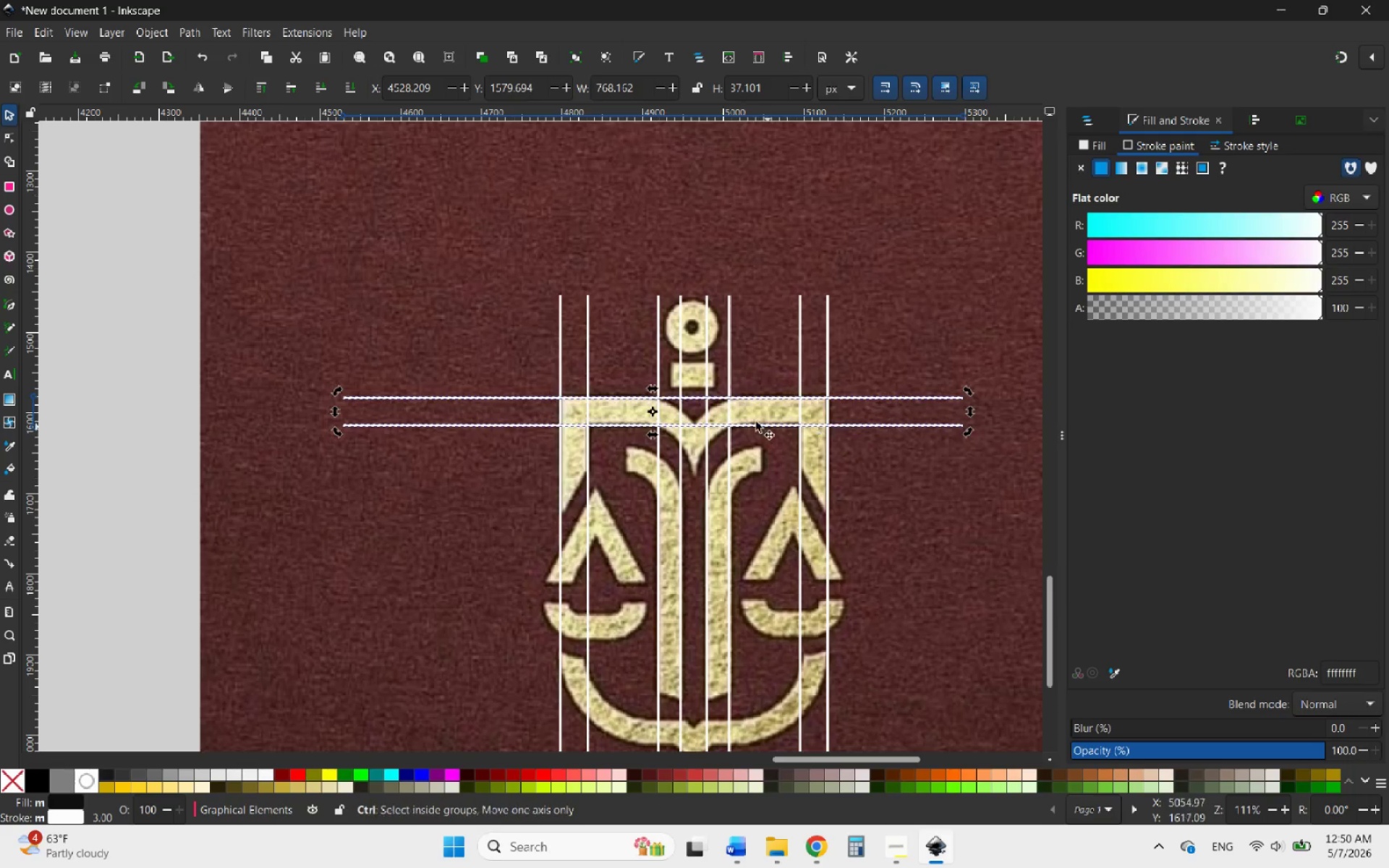 
hold_key(key=ControlLeft, duration=0.78)
scroll: coordinate [752, 422], scroll_direction: up, amount: 4.0
 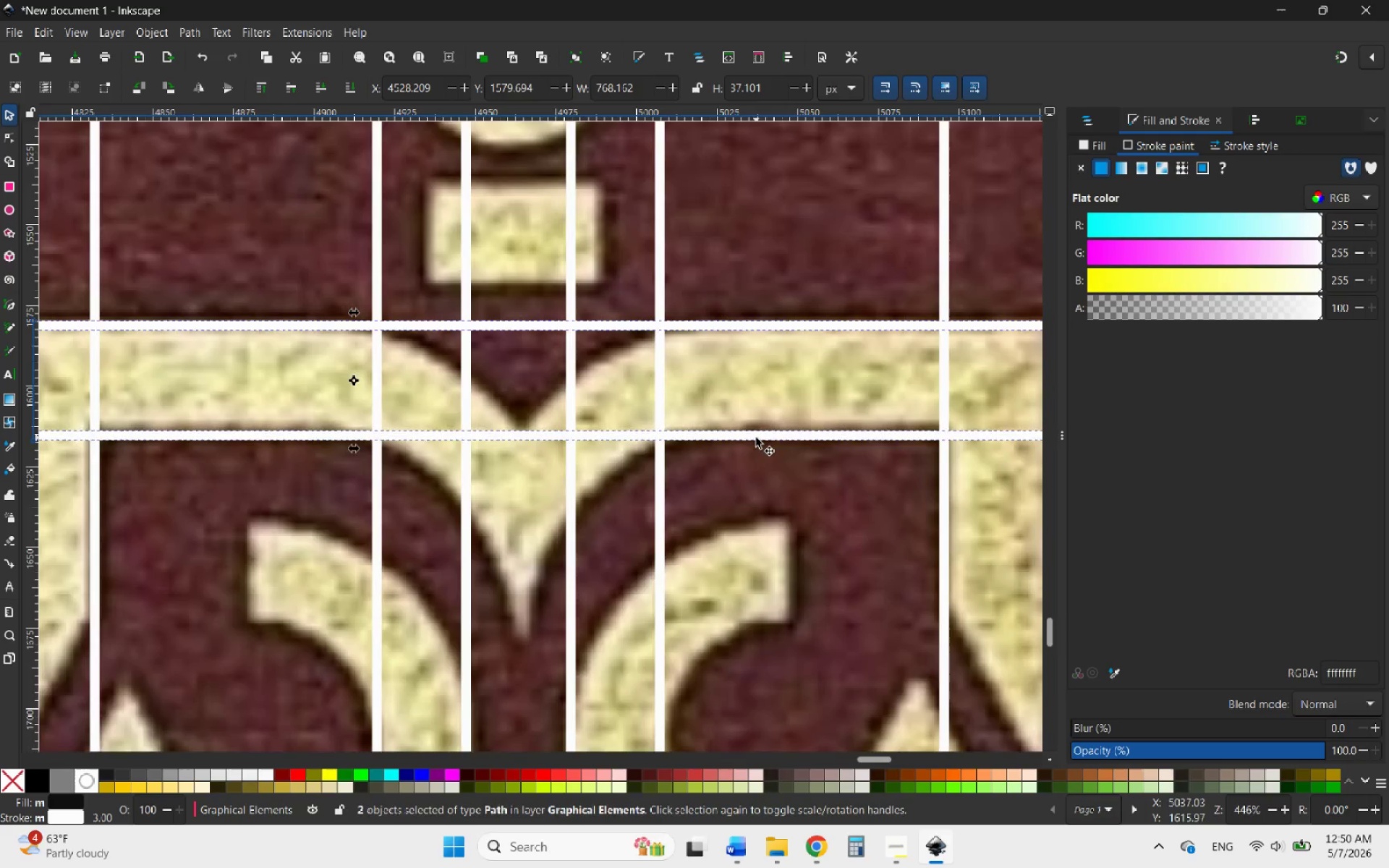 
left_click_drag(start_coordinate=[756, 438], to_coordinate=[768, 434])
 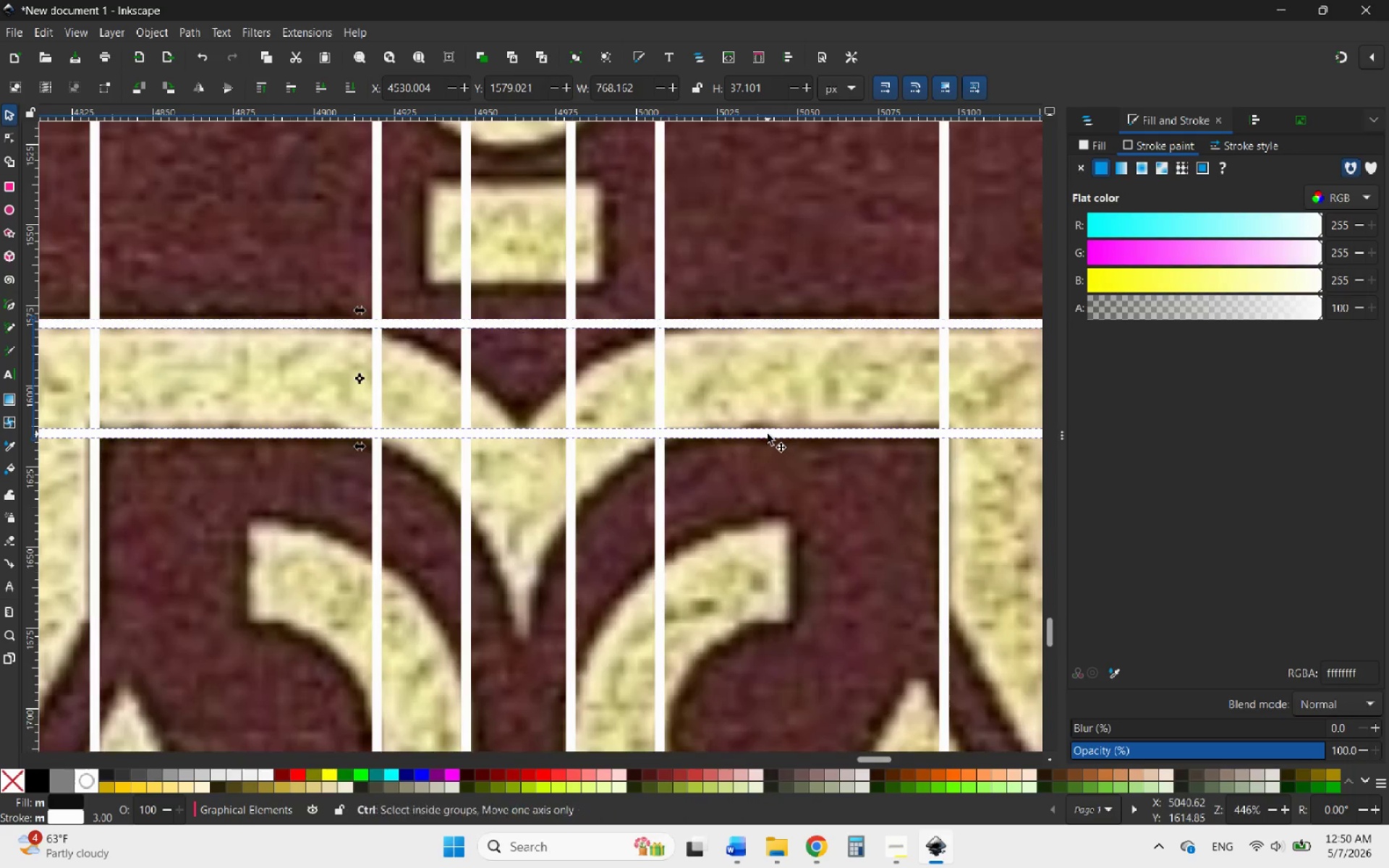 
hold_key(key=ControlLeft, duration=1.59)
scroll: coordinate [761, 428], scroll_direction: down, amount: 5.0
 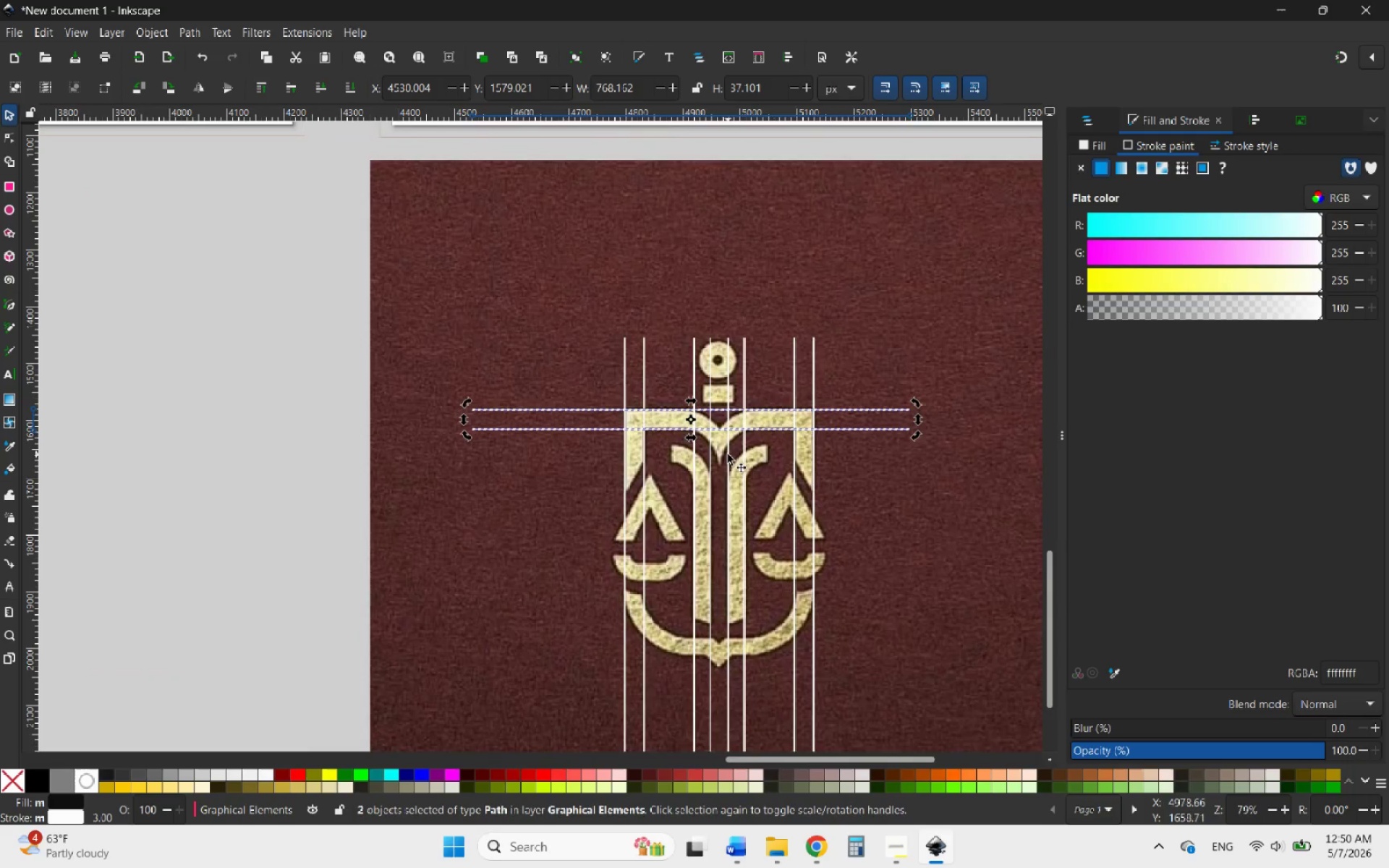 
left_click([728, 454])
 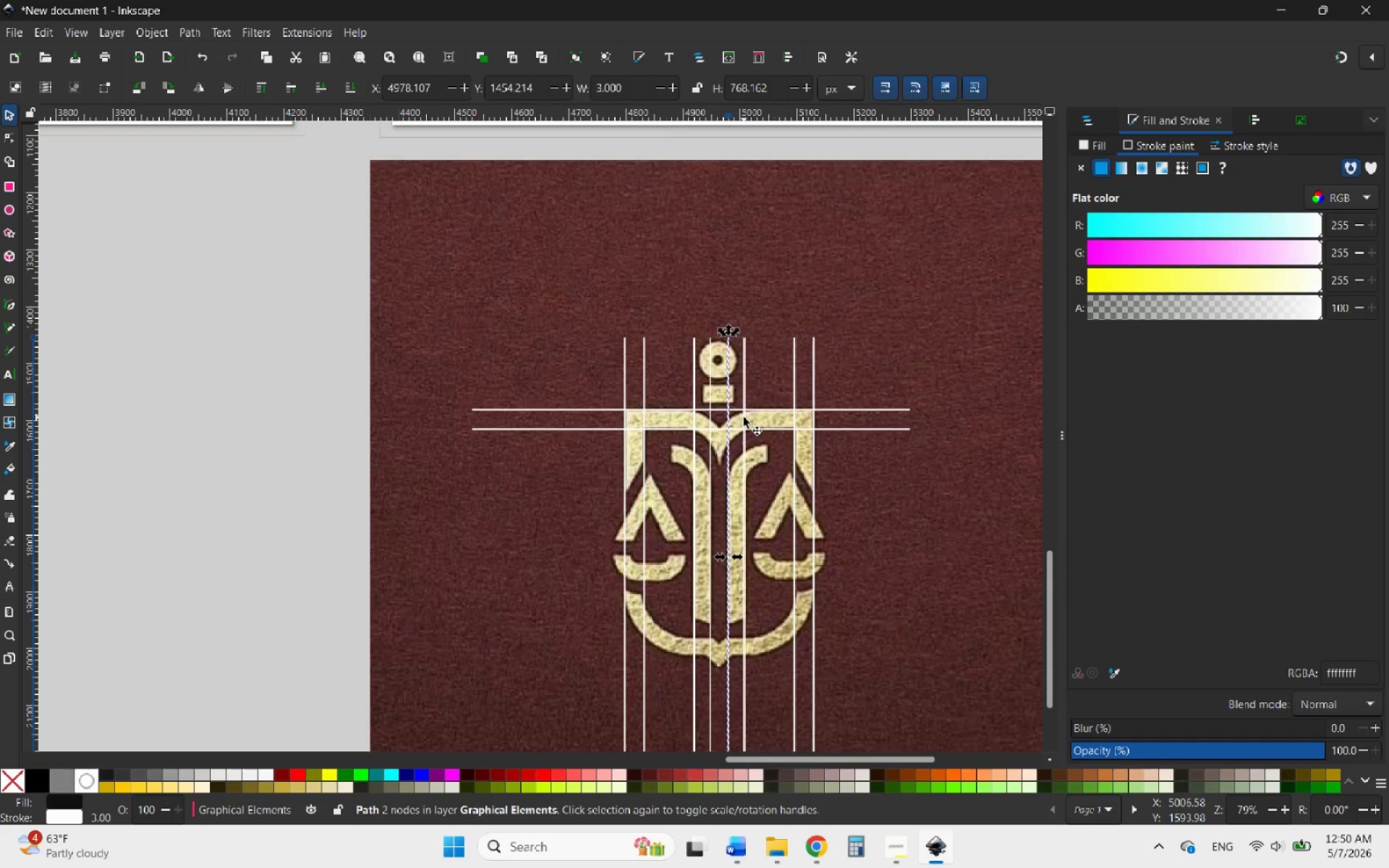 
hold_key(key=ShiftLeft, duration=1.28)
left_click([755, 410])
 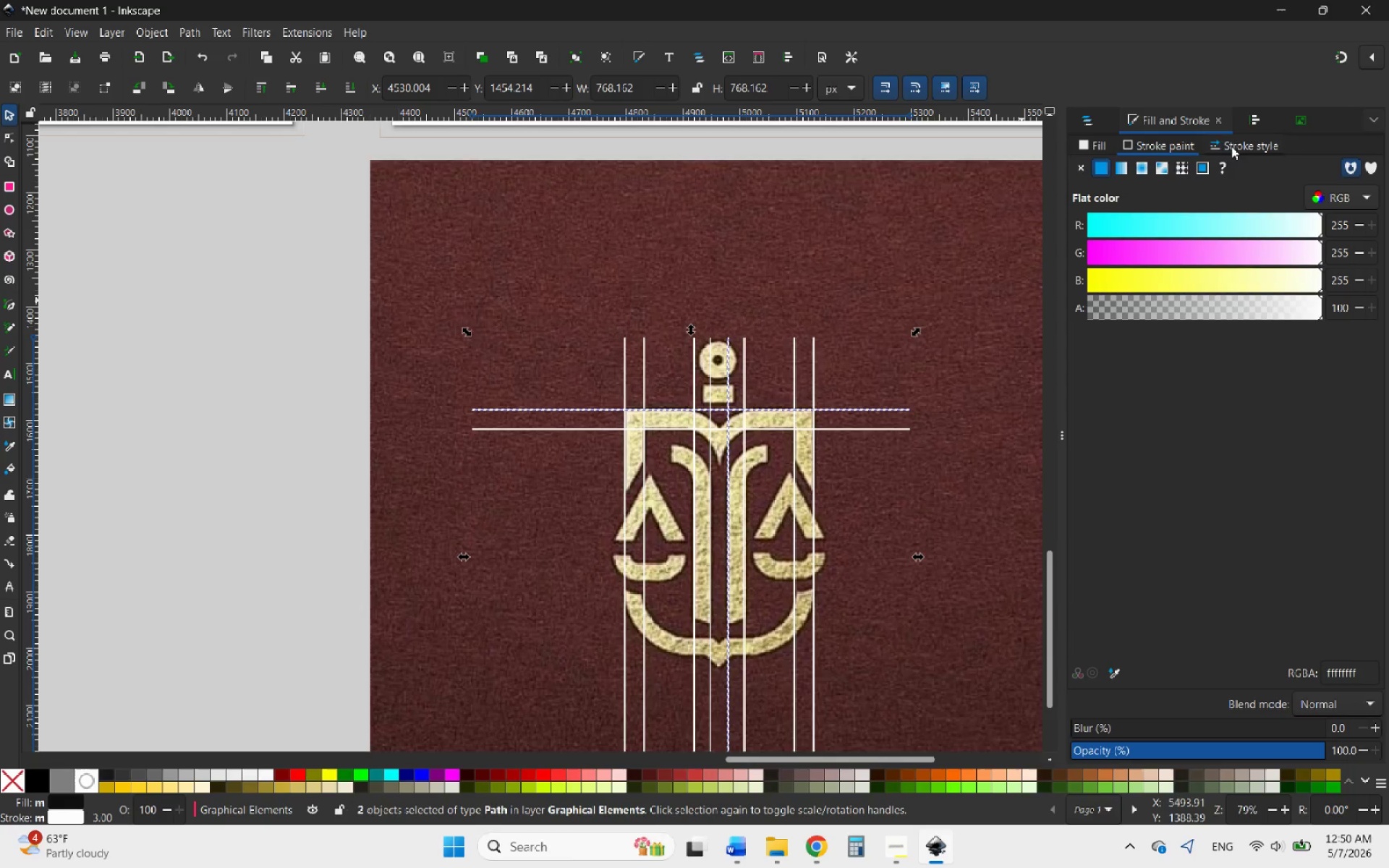 
left_click([1249, 120])
 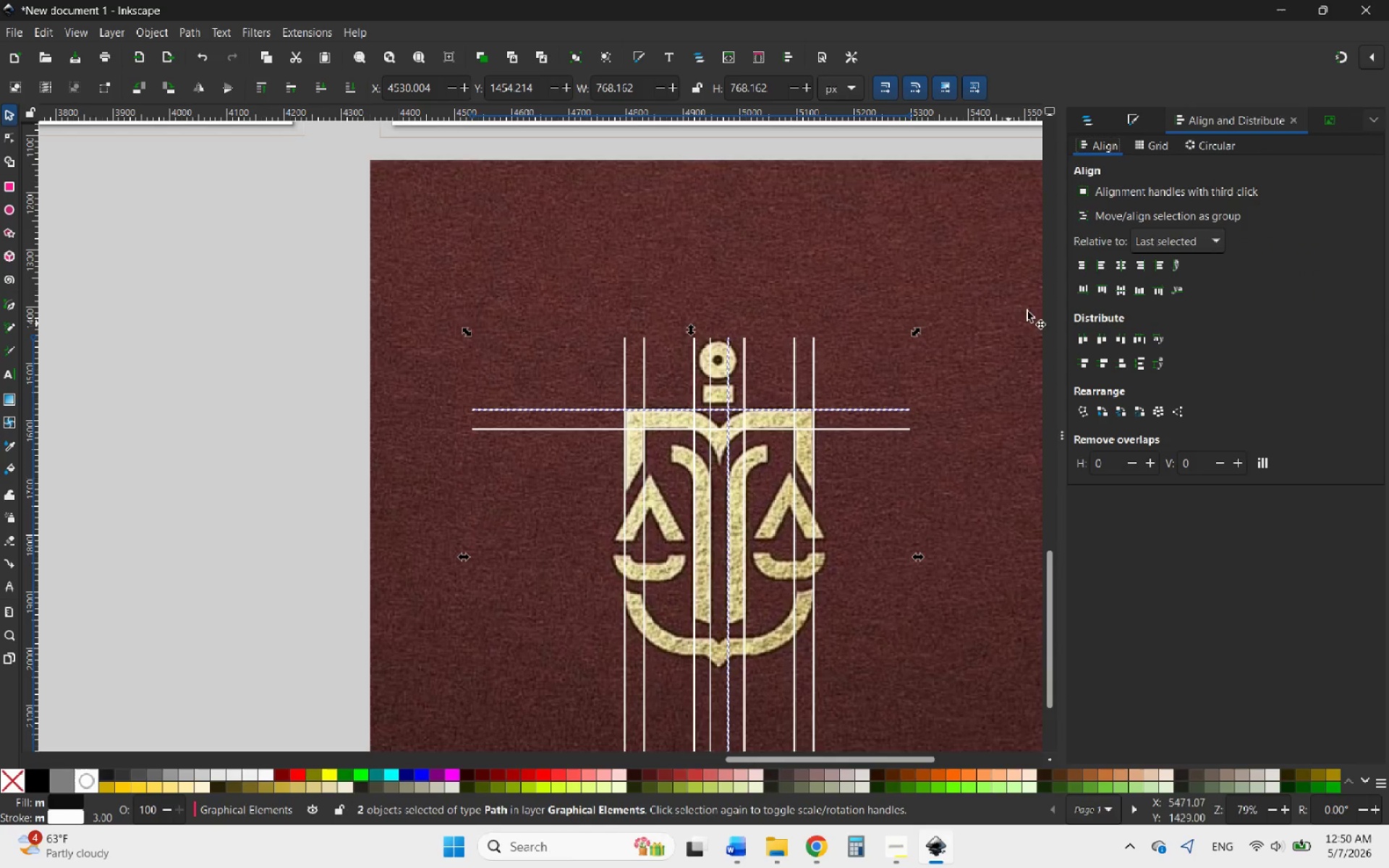 
left_click([1122, 265])
 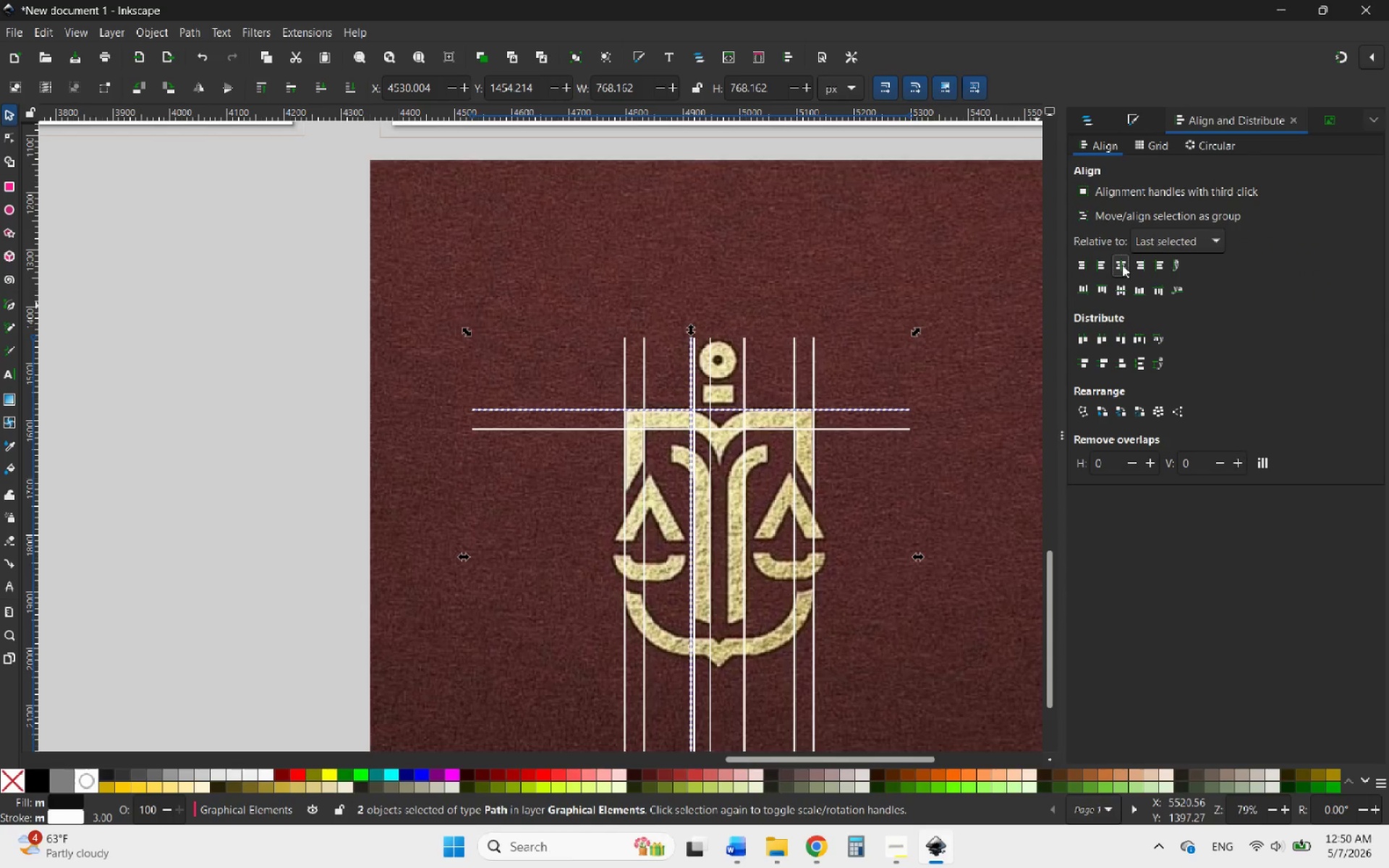 
key(Control+ControlLeft)
 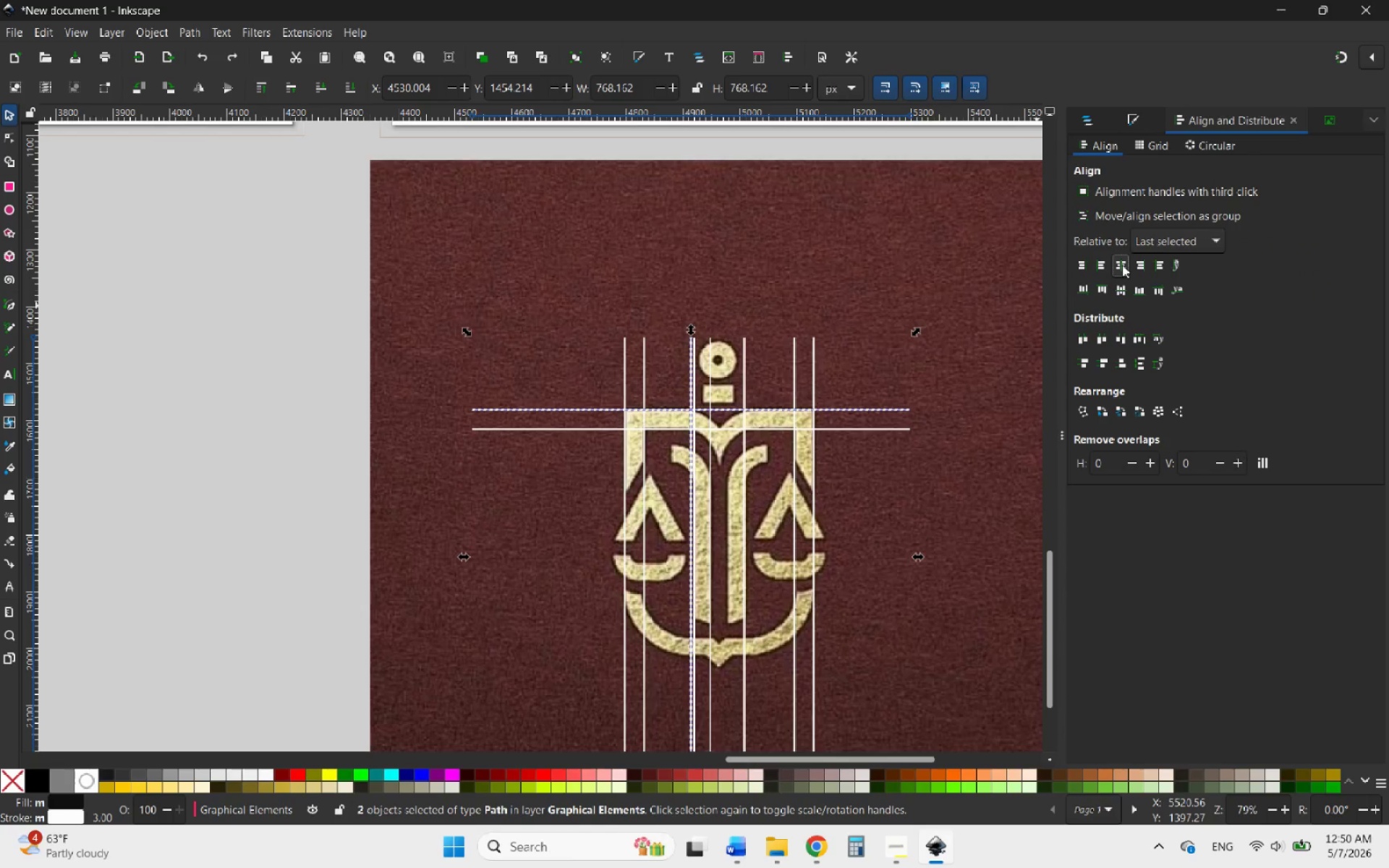 
key(Control+Z)
 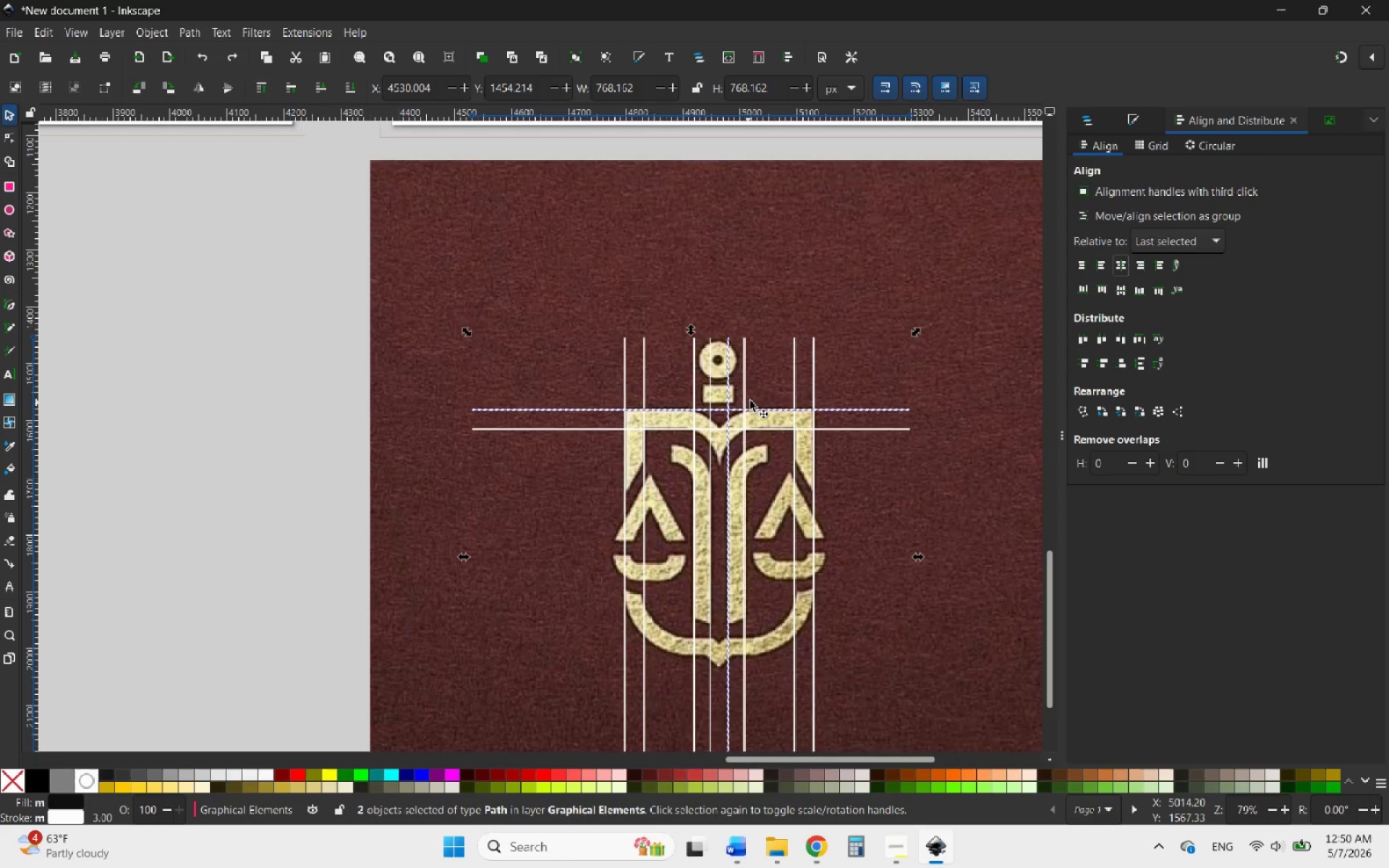 
left_click([754, 396])
 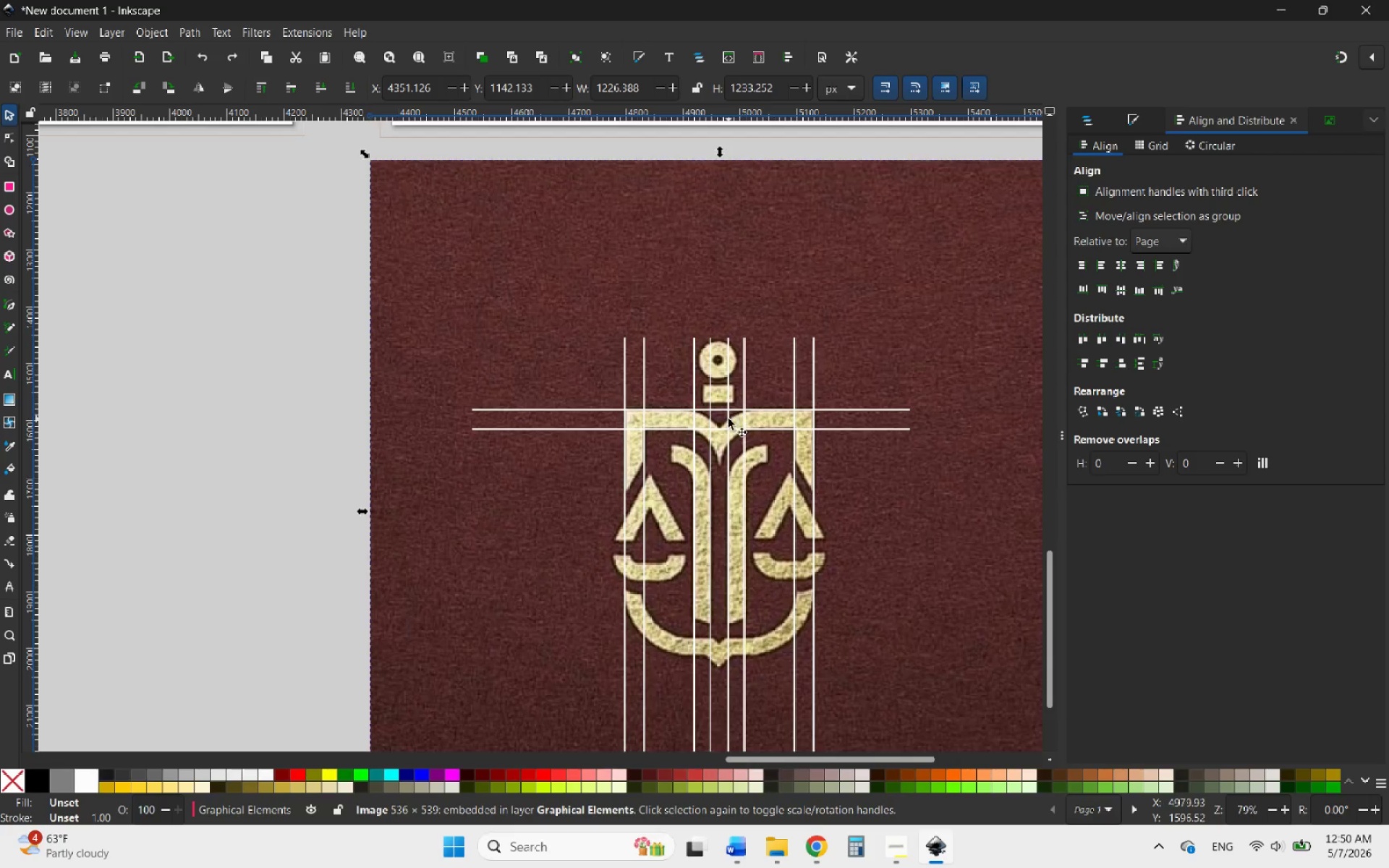 
left_click([729, 419])
 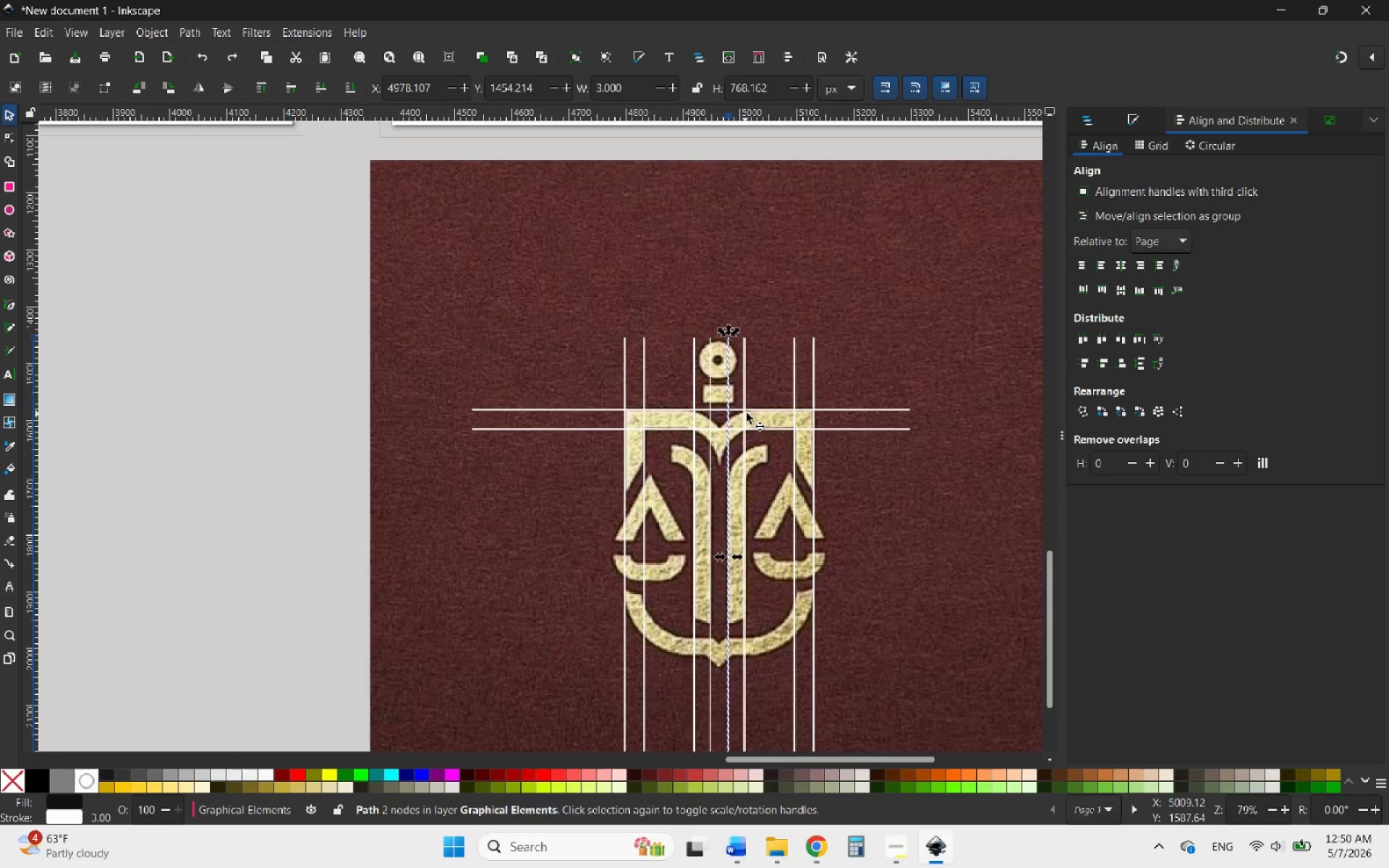 
hold_key(key=ShiftLeft, duration=0.91)
left_click([755, 410])
 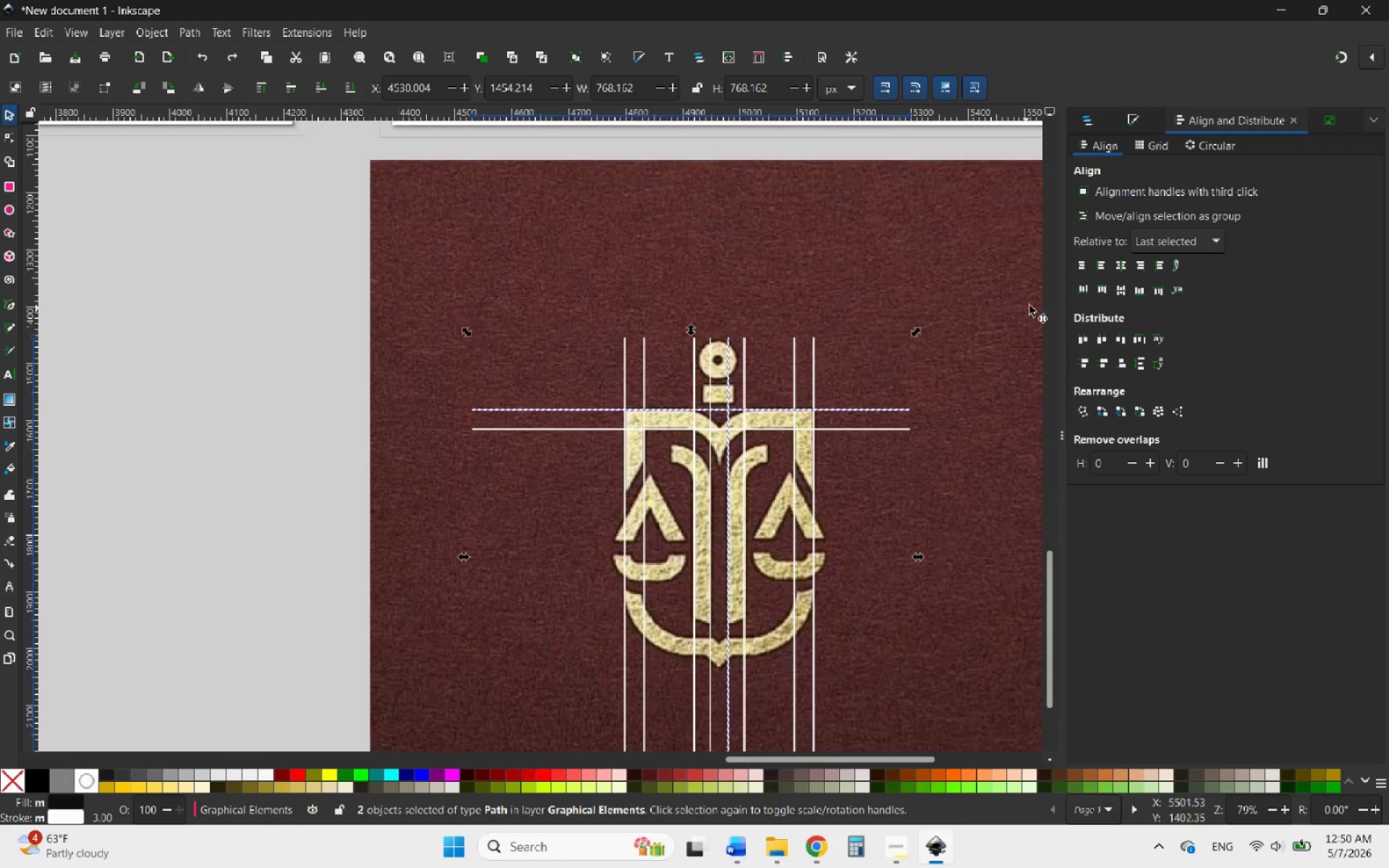 
left_click([1151, 247])
 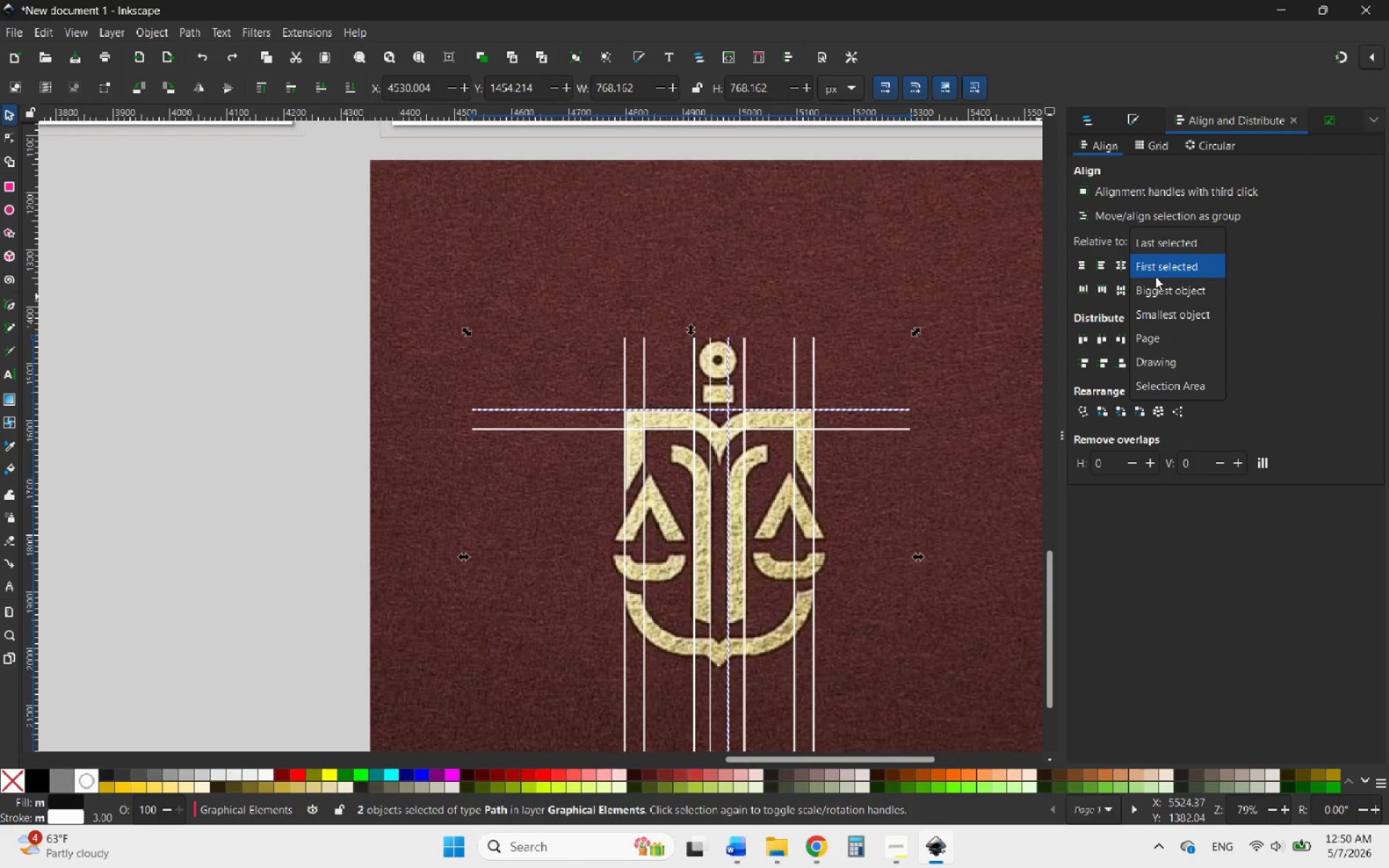 
left_click([1160, 273])
 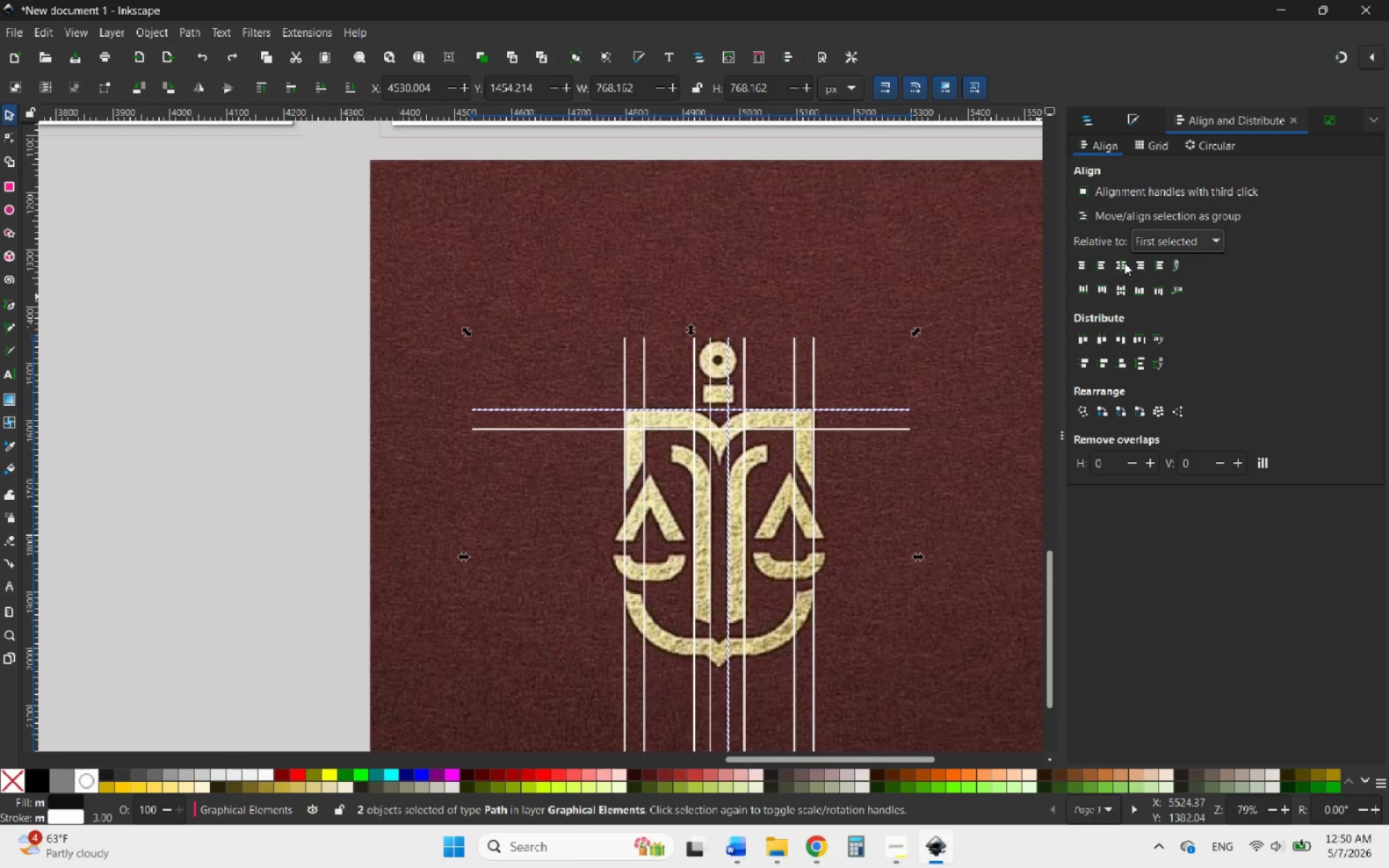 
left_click([1124, 263])
 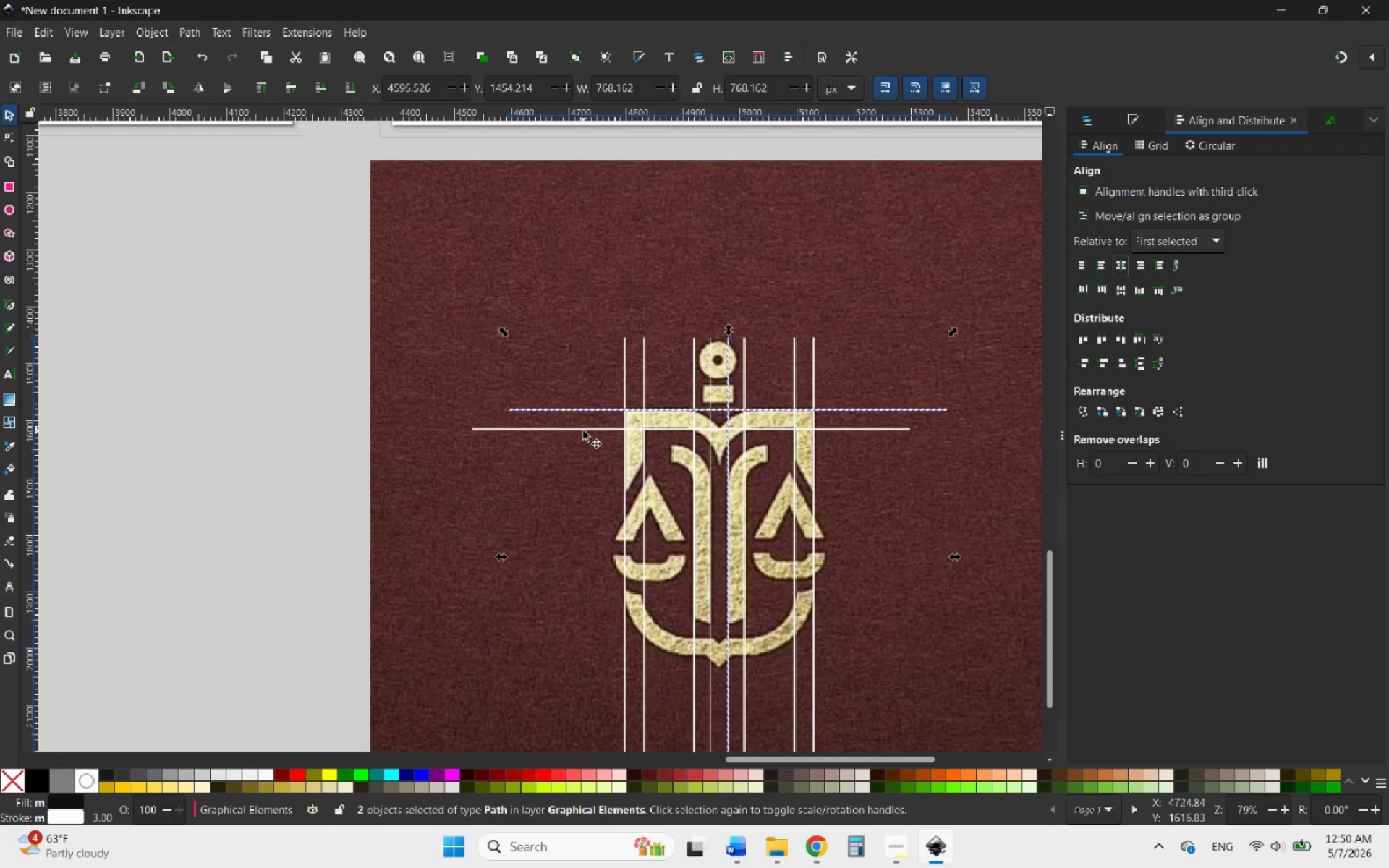 
hold_key(key=ShiftLeft, duration=0.72)
left_click([583, 430])
 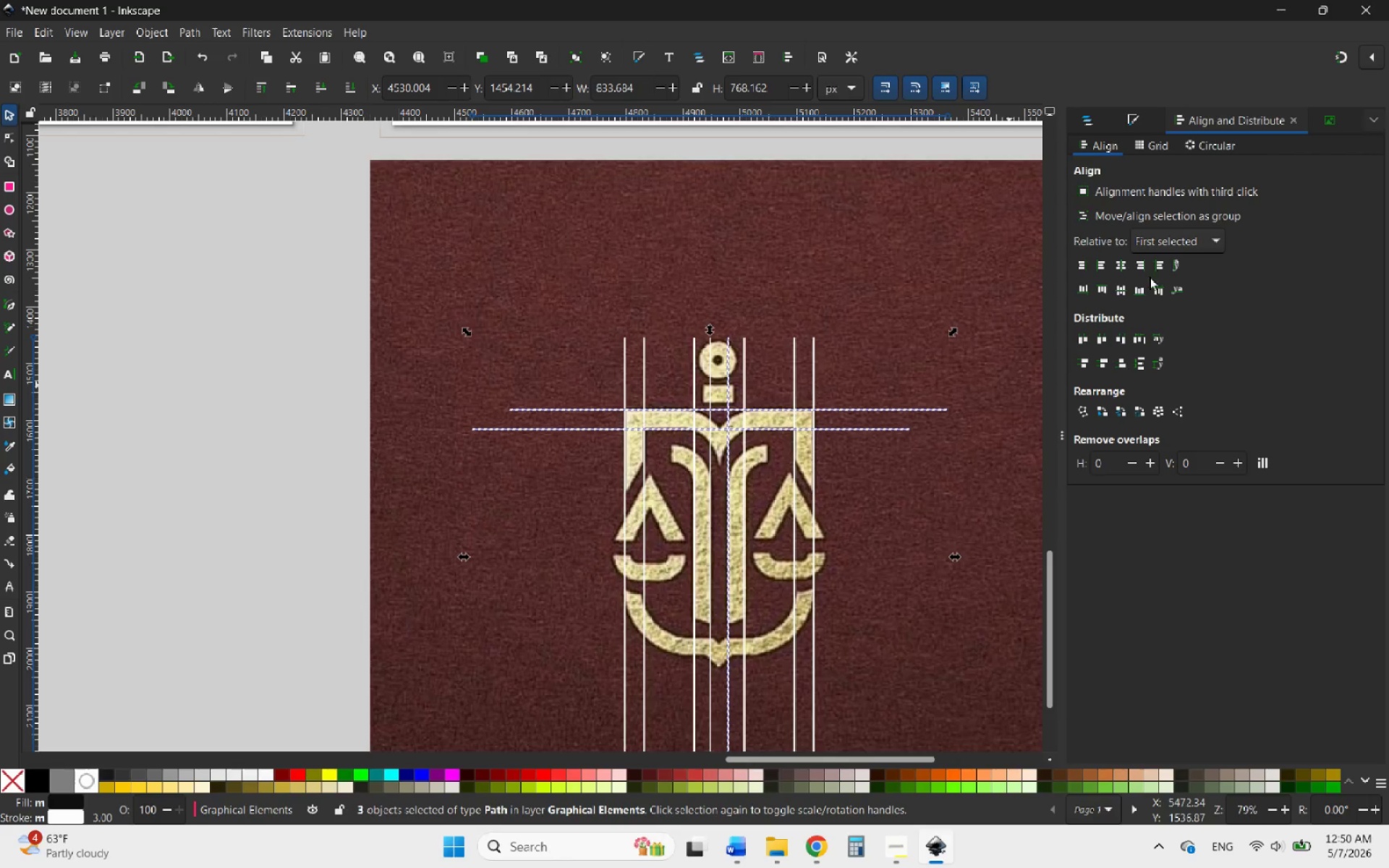 
left_click([1123, 267])
 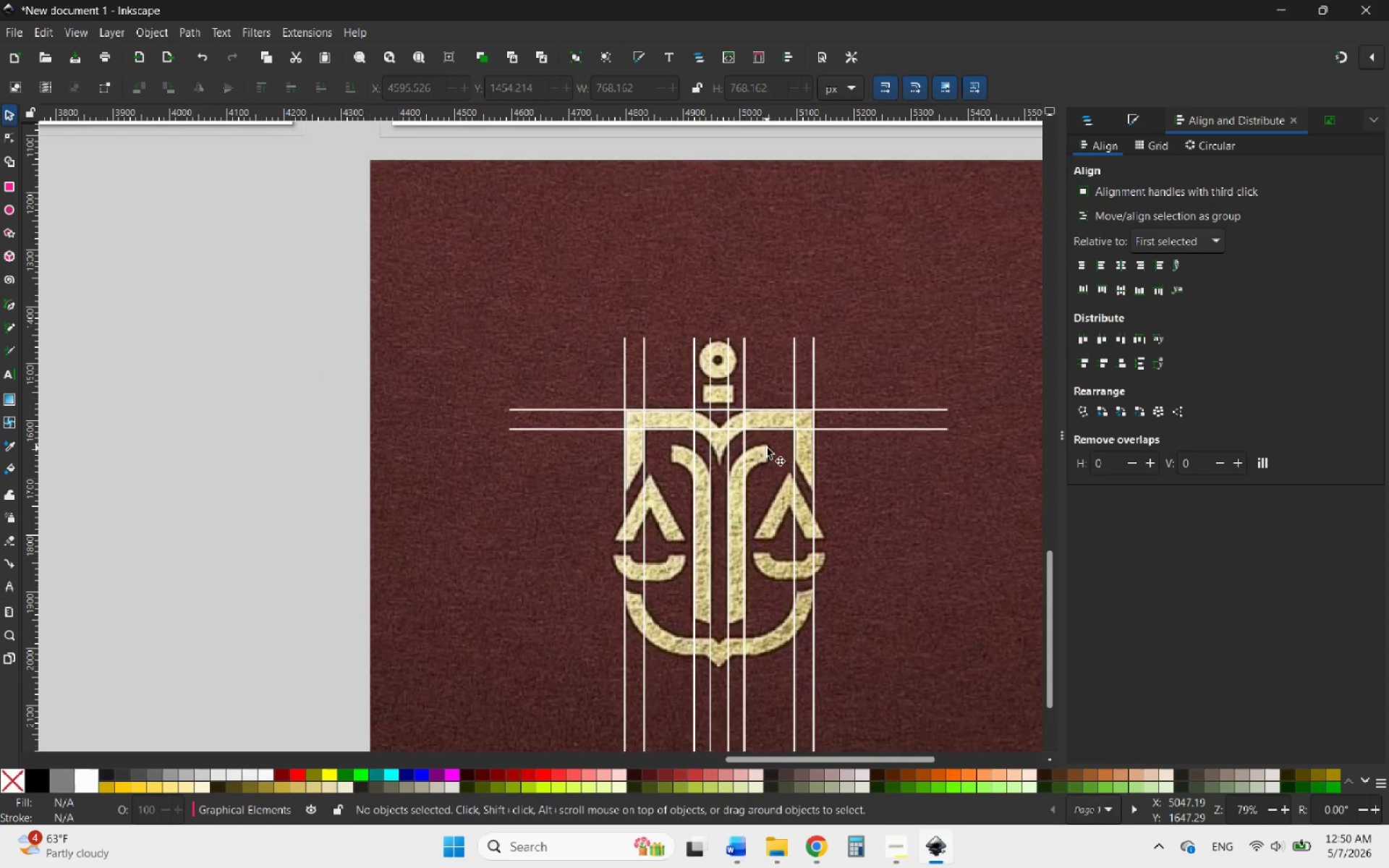 
left_click([851, 430])
 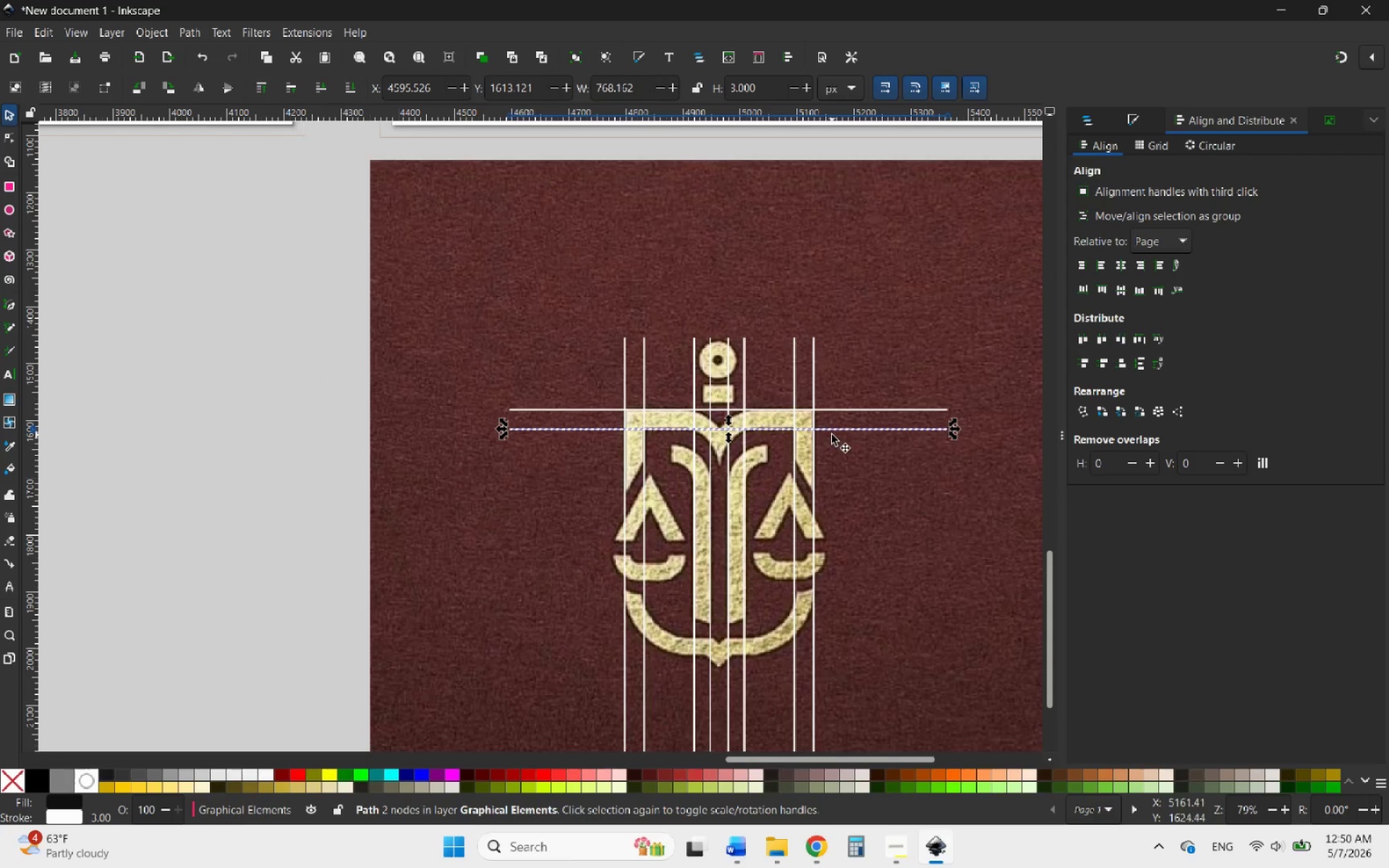 
hold_key(key=ControlLeft, duration=1.36)
left_click([855, 411])
 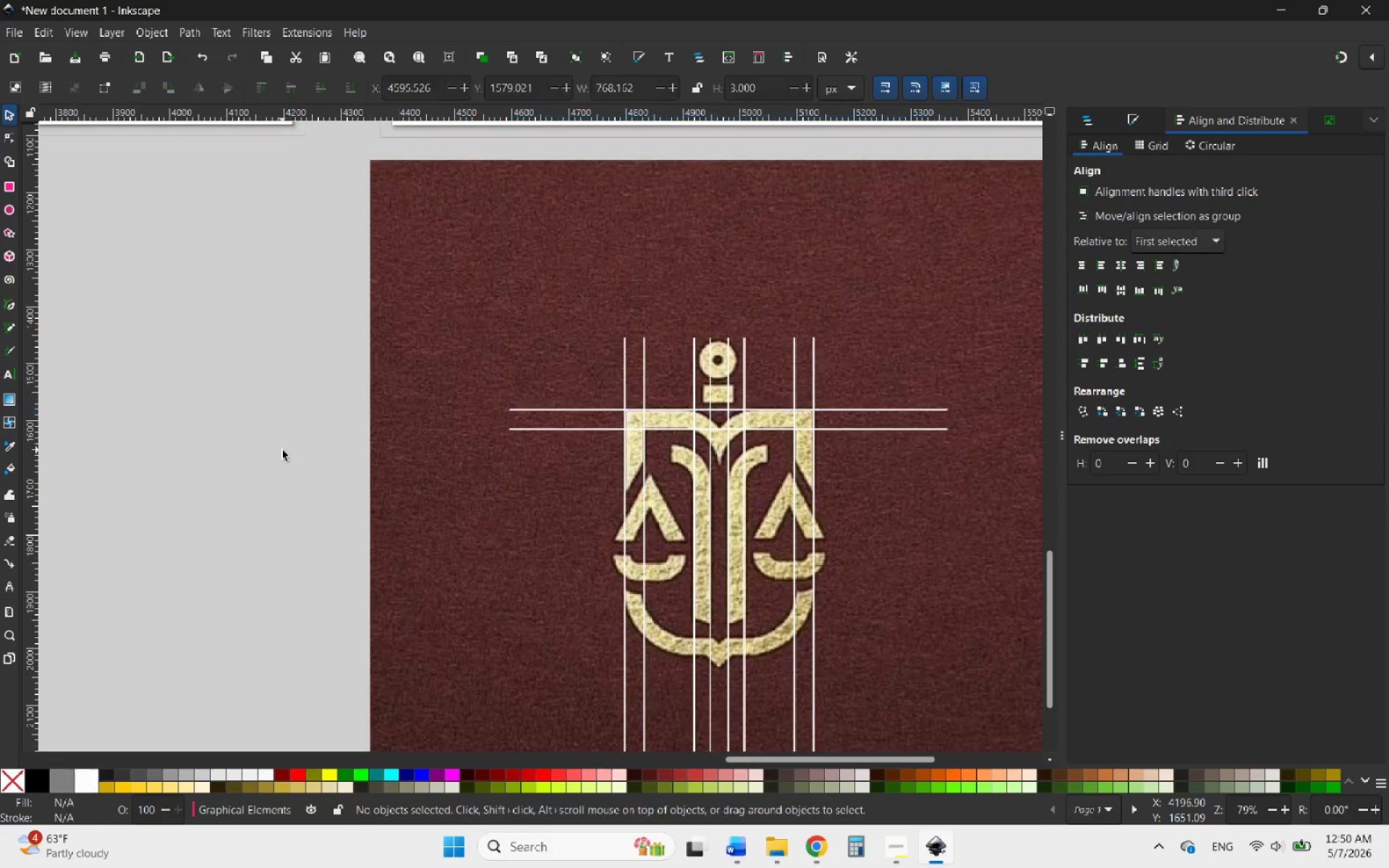 
left_click([0, 205])
 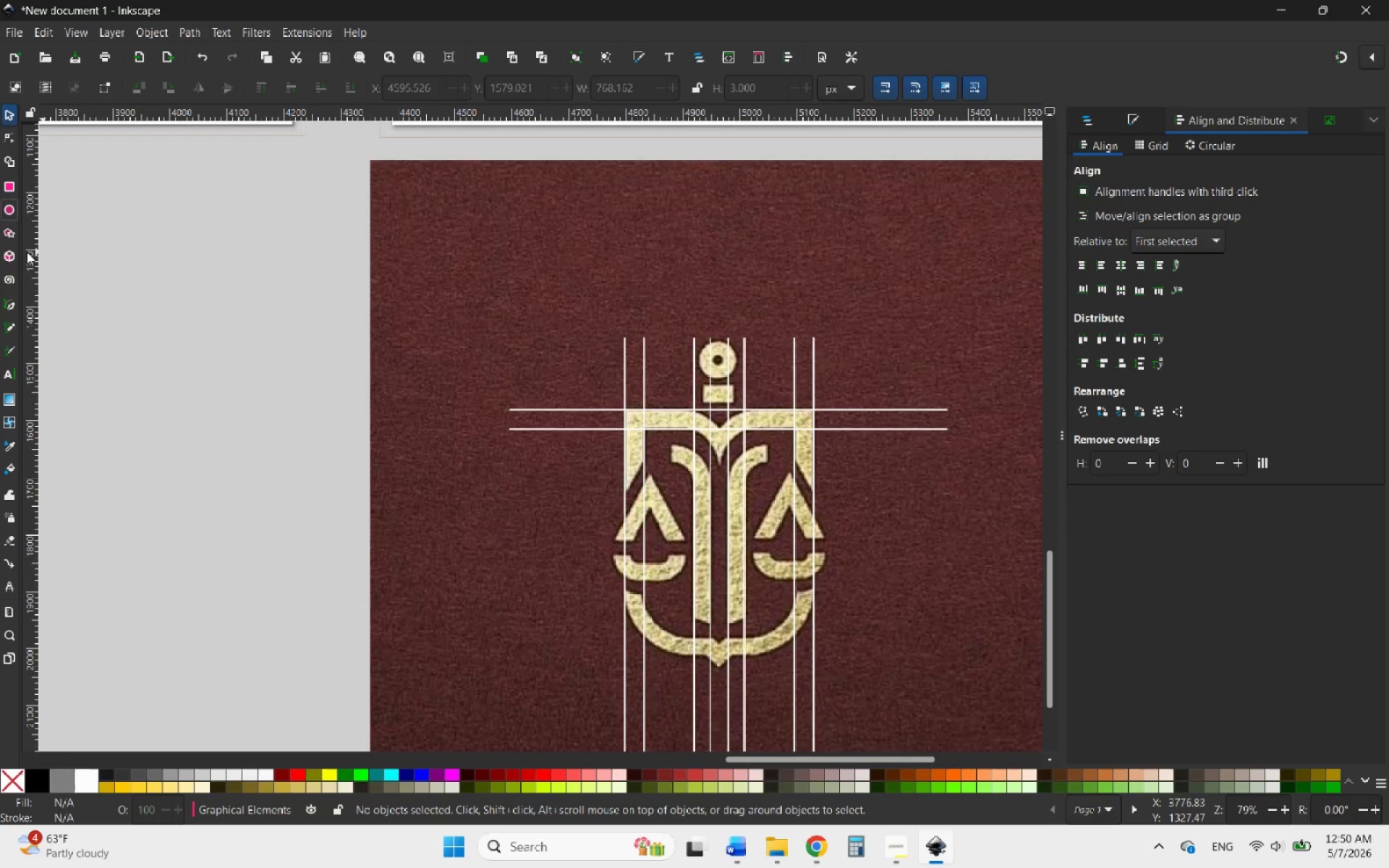 
left_click([12, 212])
 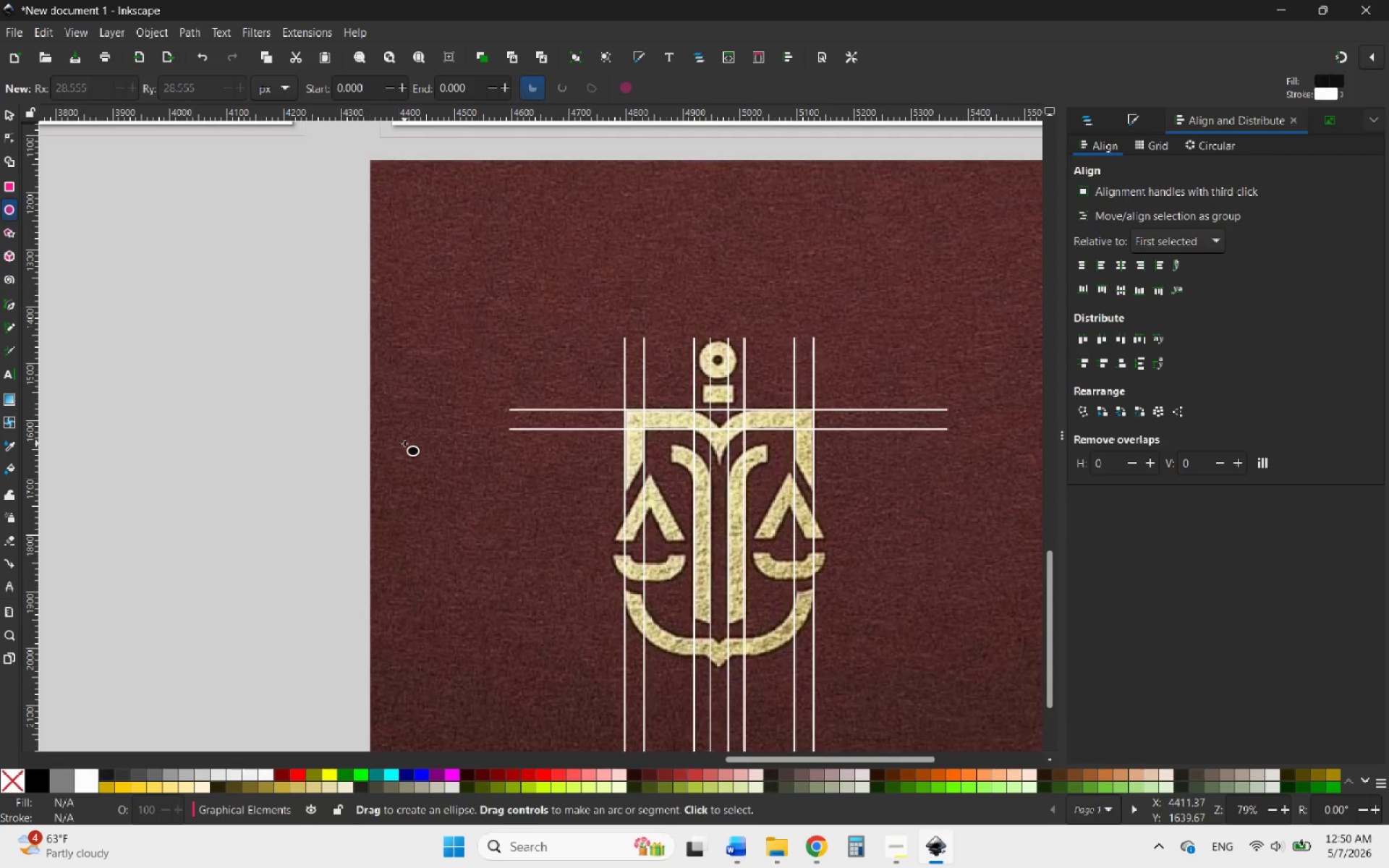 
left_click_drag(start_coordinate=[406, 445], to_coordinate=[560, 611])
 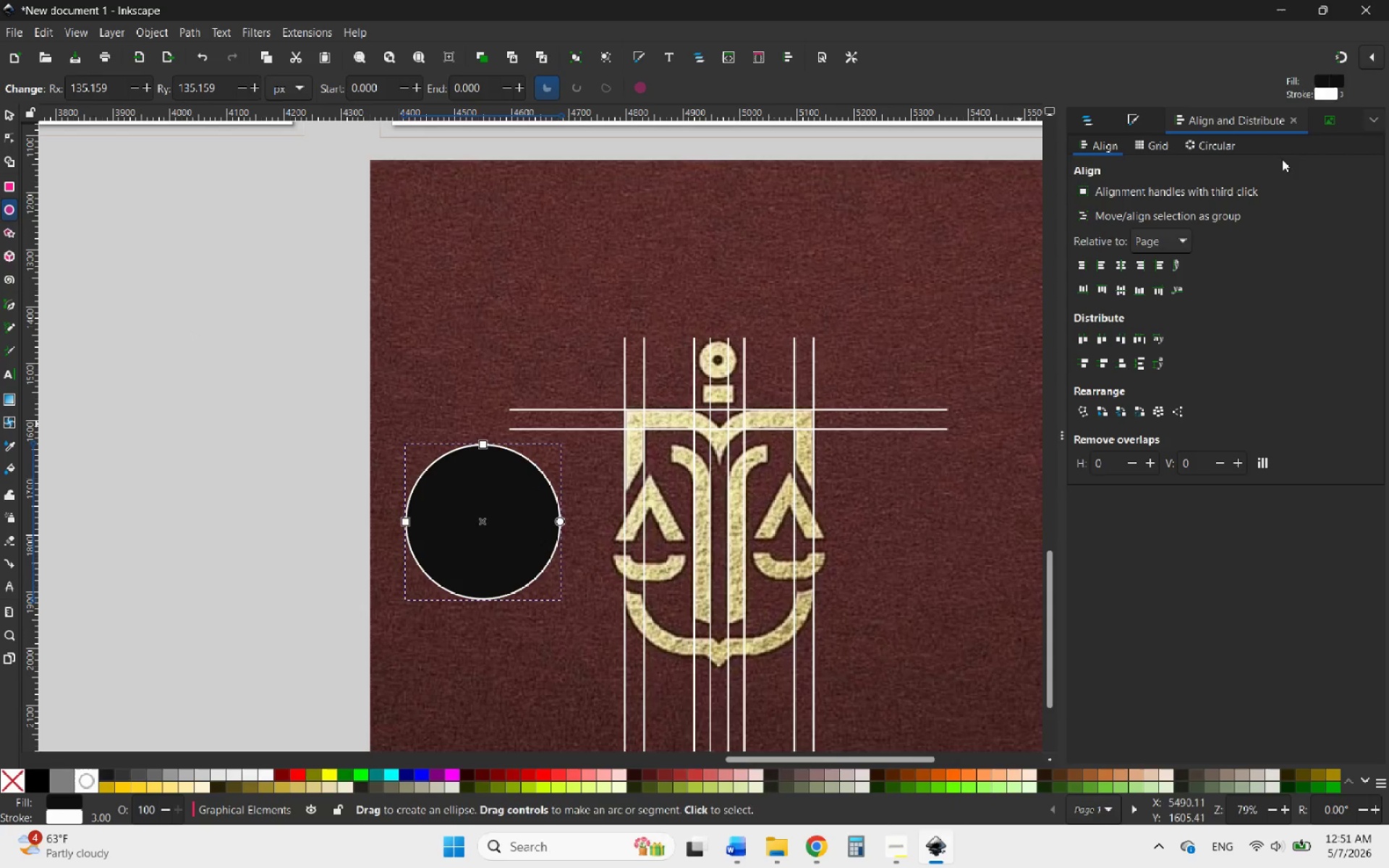 
key(Shift+ShiftLeft)
 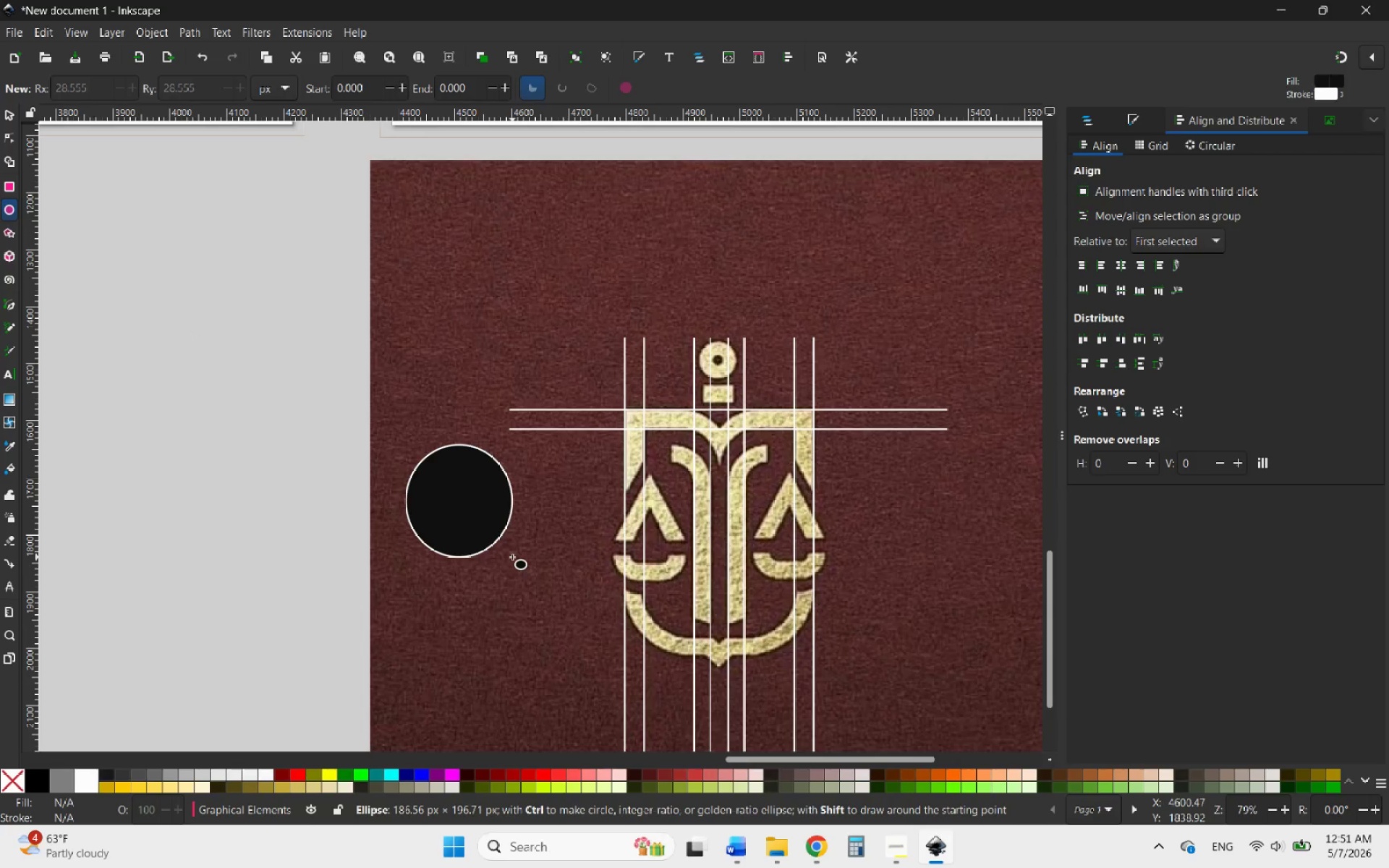 
hold_key(key=ControlLeft, duration=1.55)
 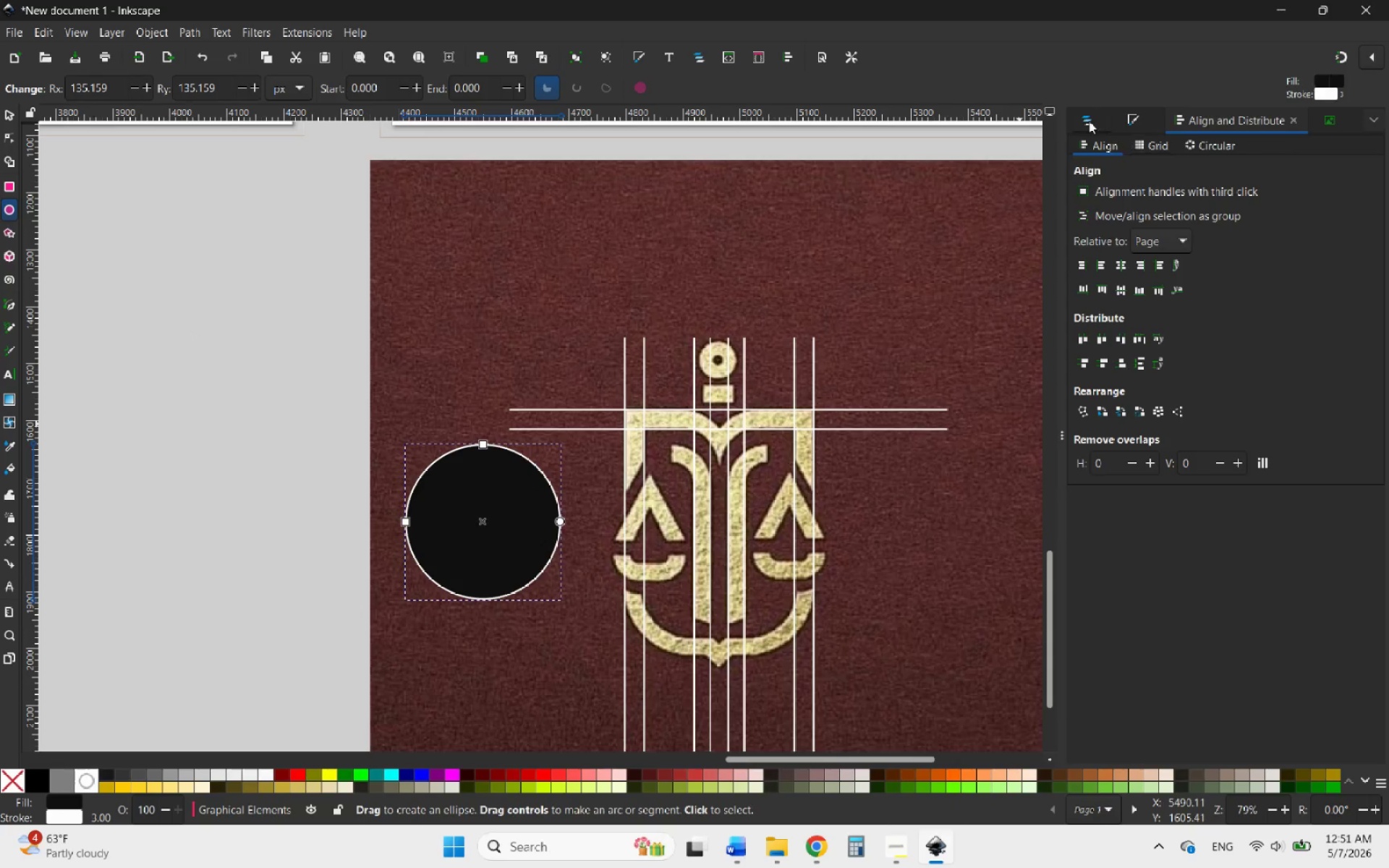 
left_click([1089, 121])
 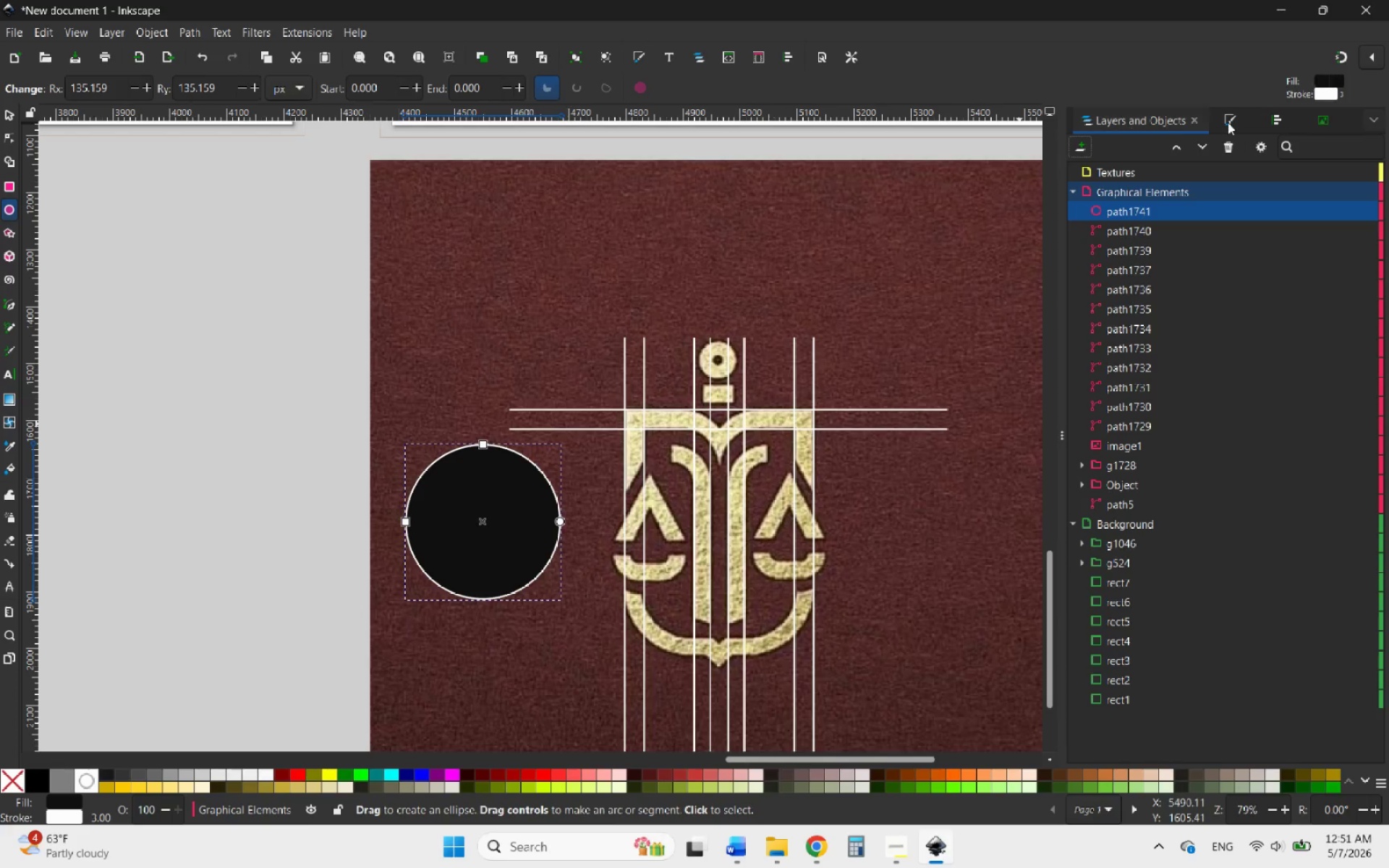 
left_click([1234, 122])
 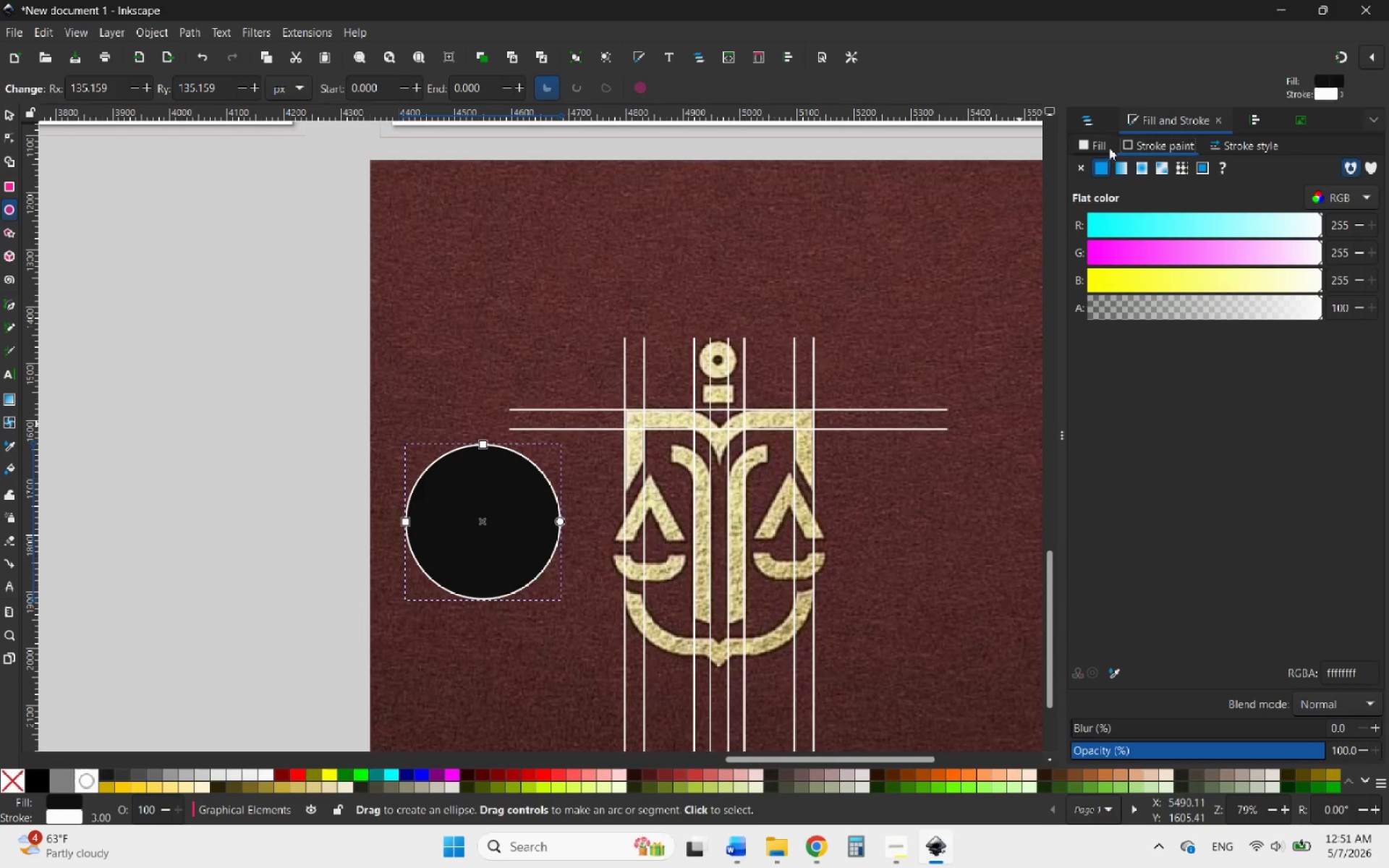 
left_click([1096, 148])
 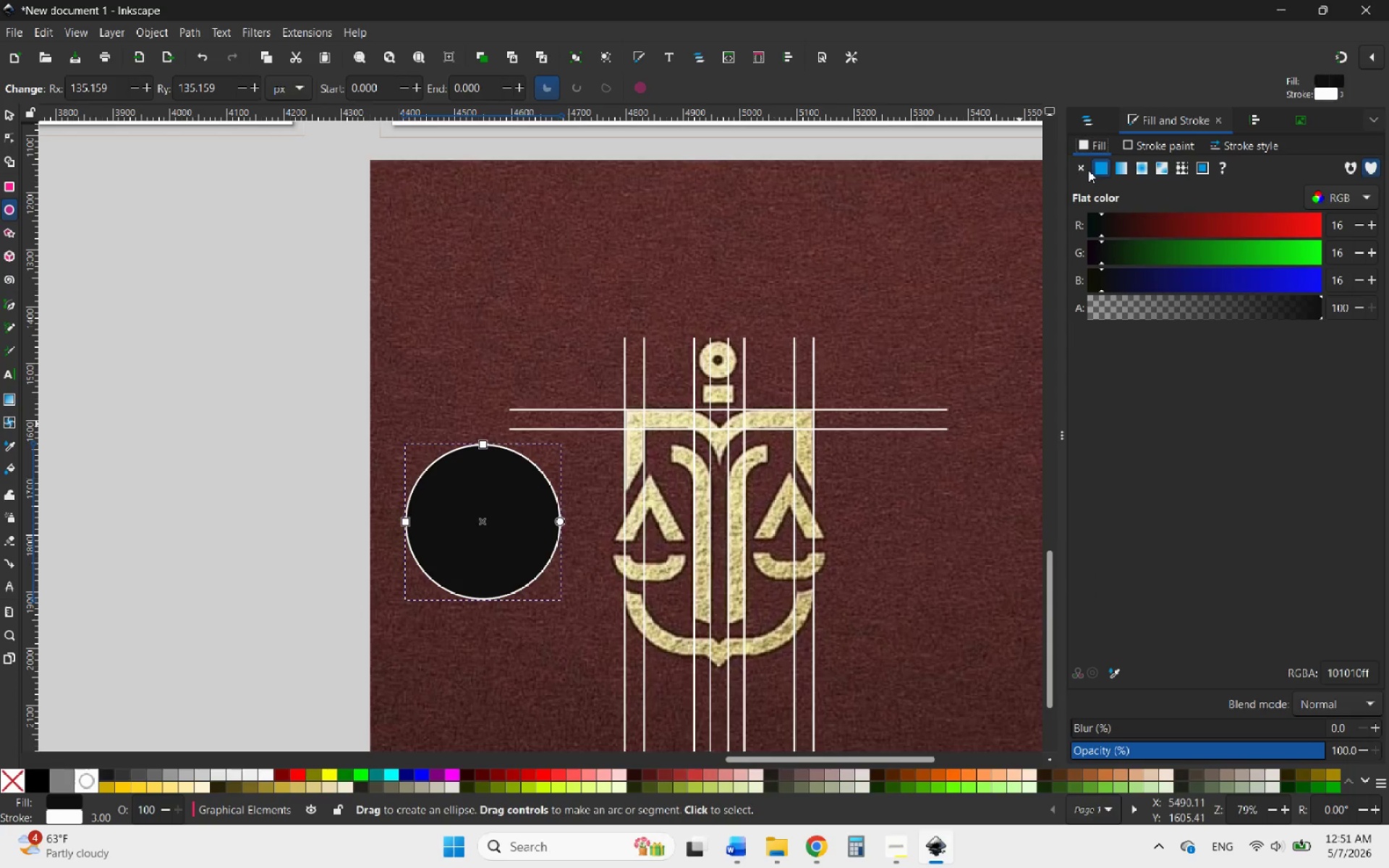 
left_click([1082, 169])
 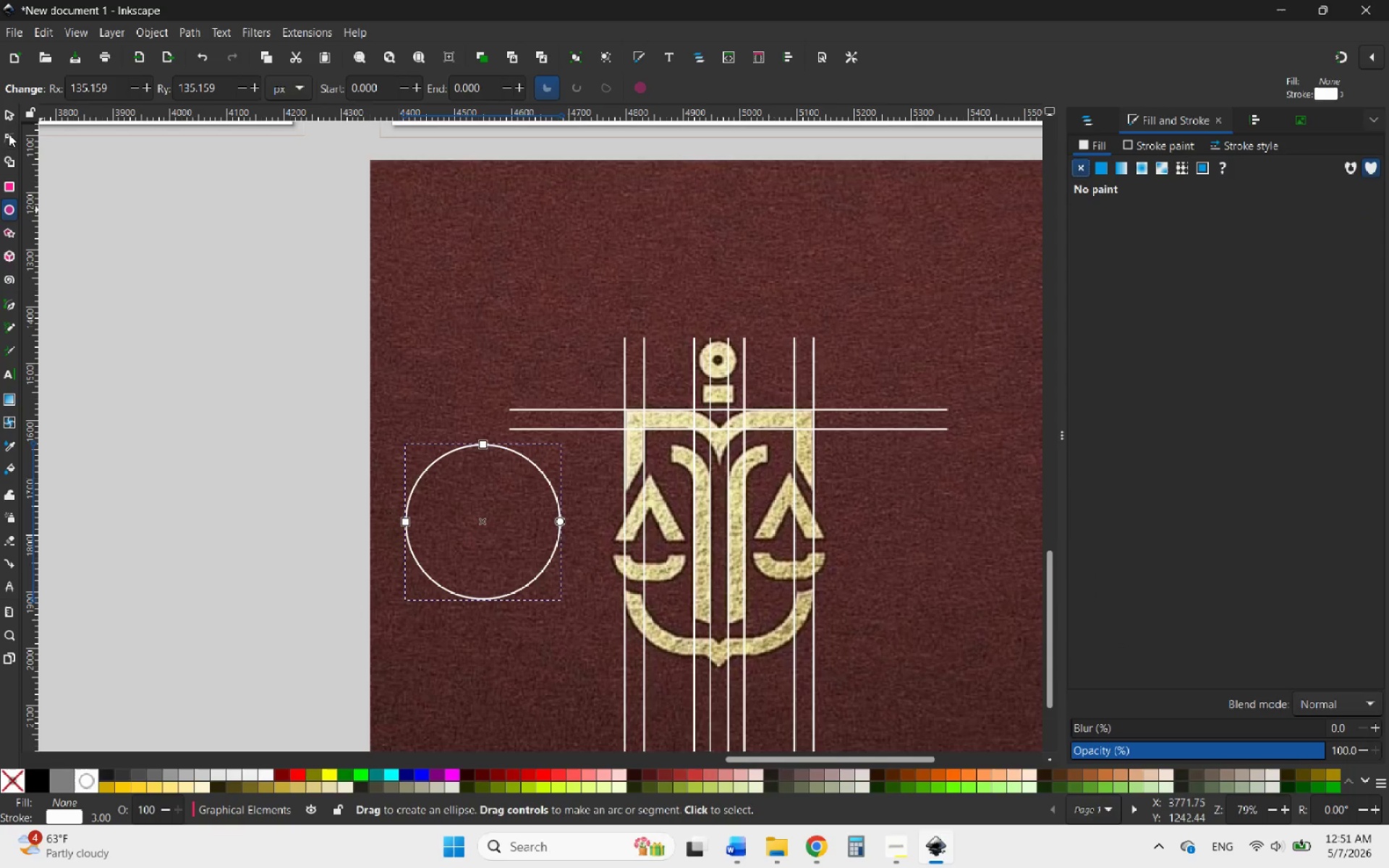 
left_click([12, 115])
 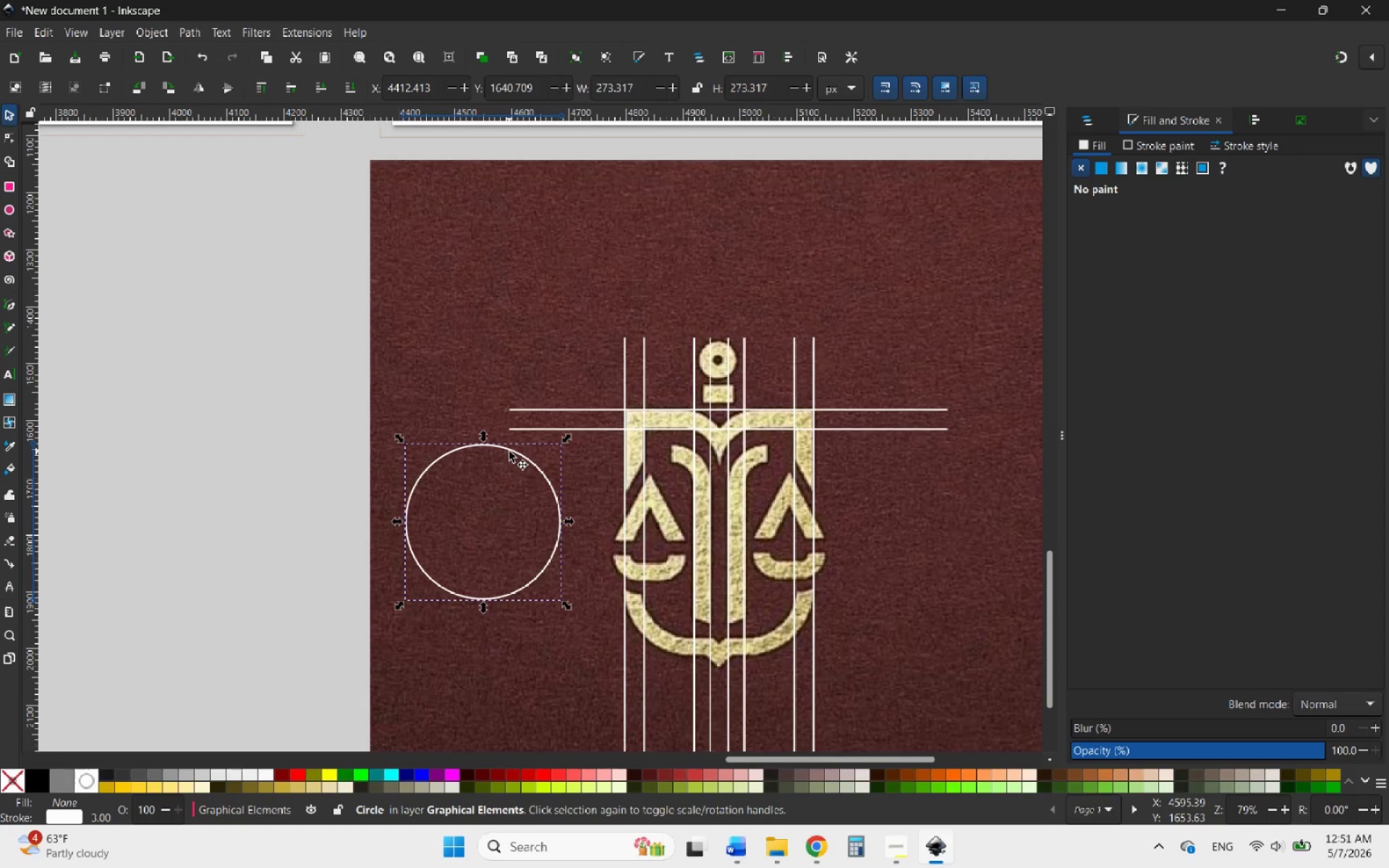 
left_click_drag(start_coordinate=[509, 451], to_coordinate=[679, 421])
 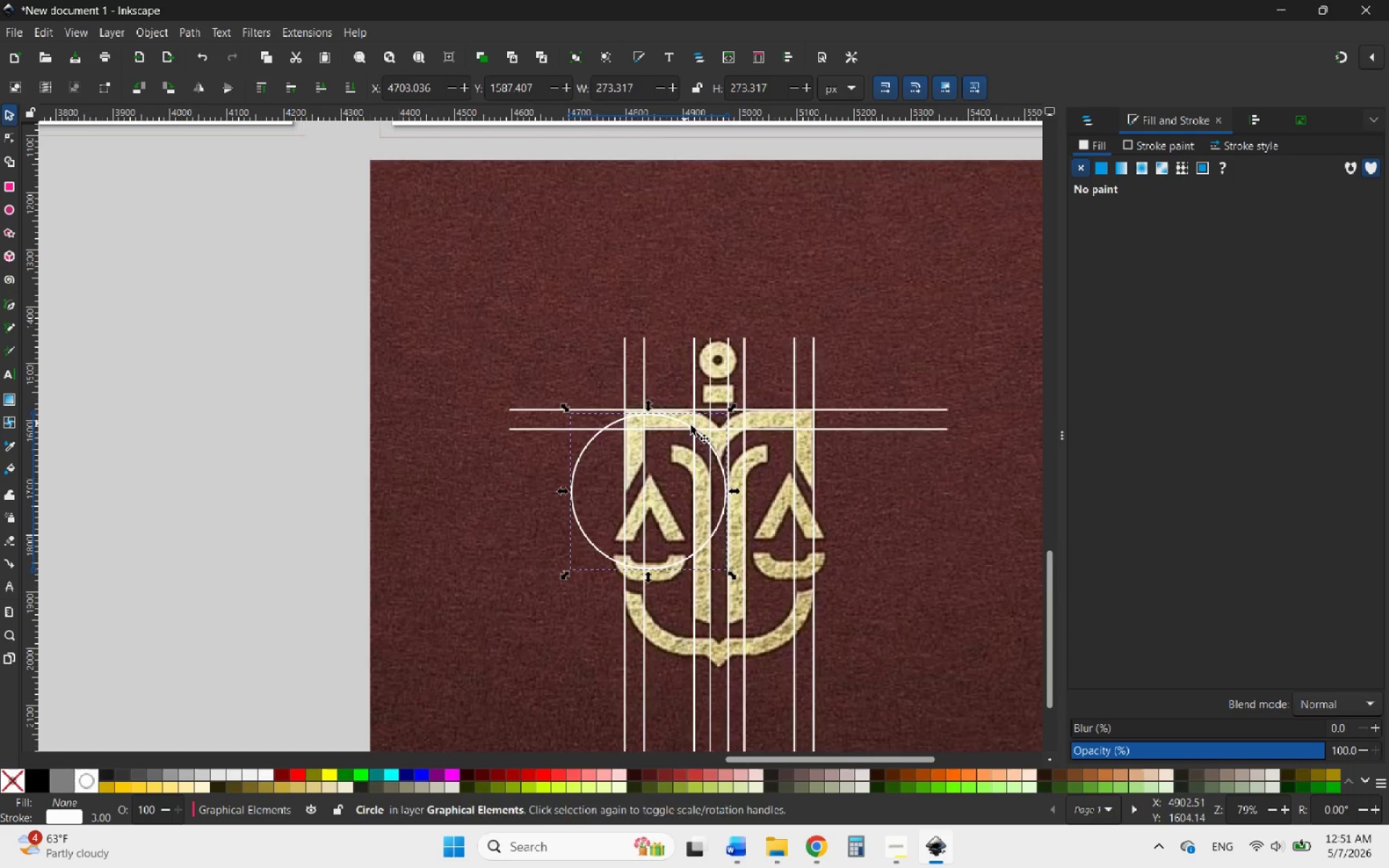 
hold_key(key=ControlLeft, duration=0.62)
scroll: coordinate [711, 433], scroll_direction: up, amount: 5.0
 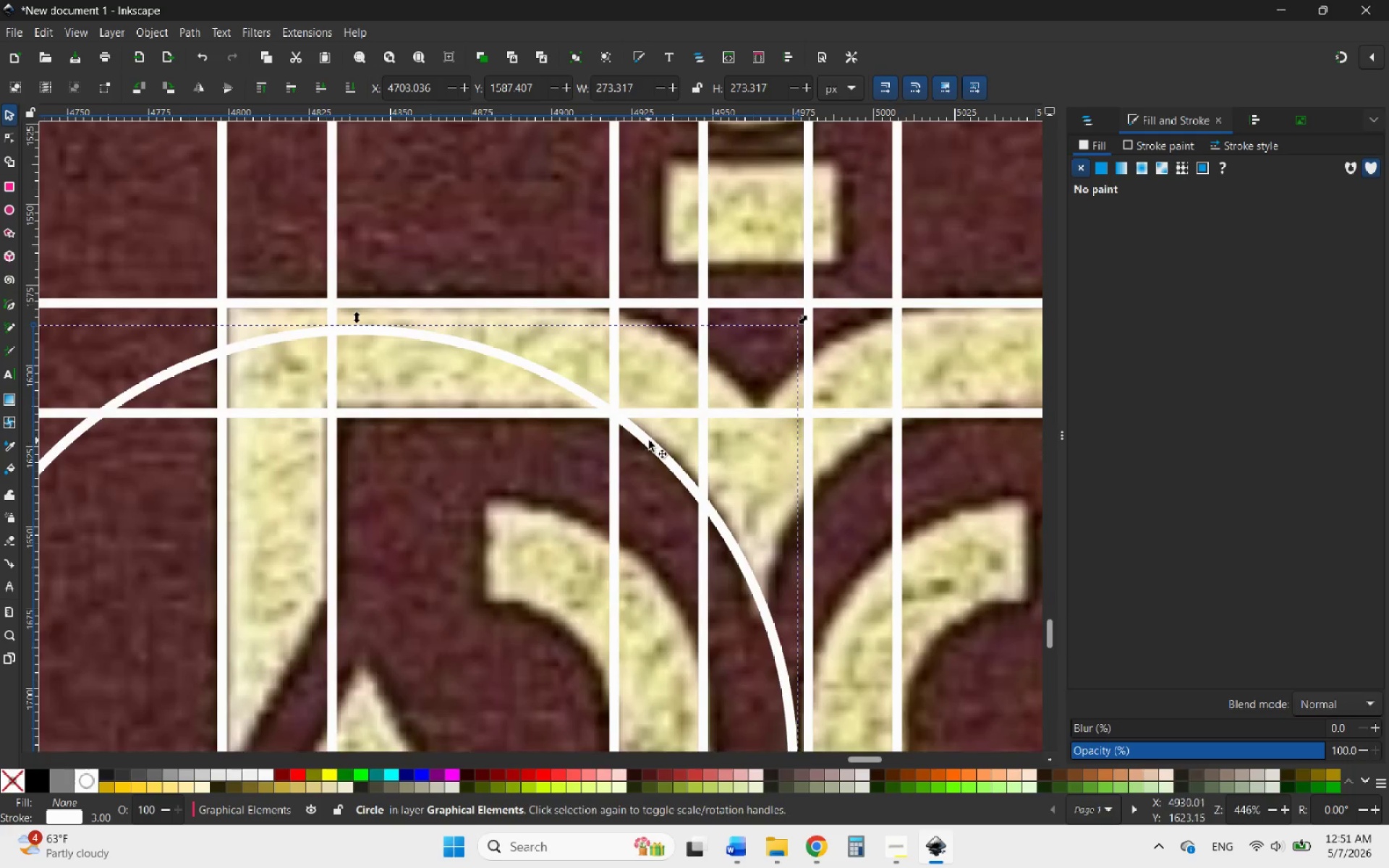 
left_click_drag(start_coordinate=[650, 441], to_coordinate=[637, 430])
 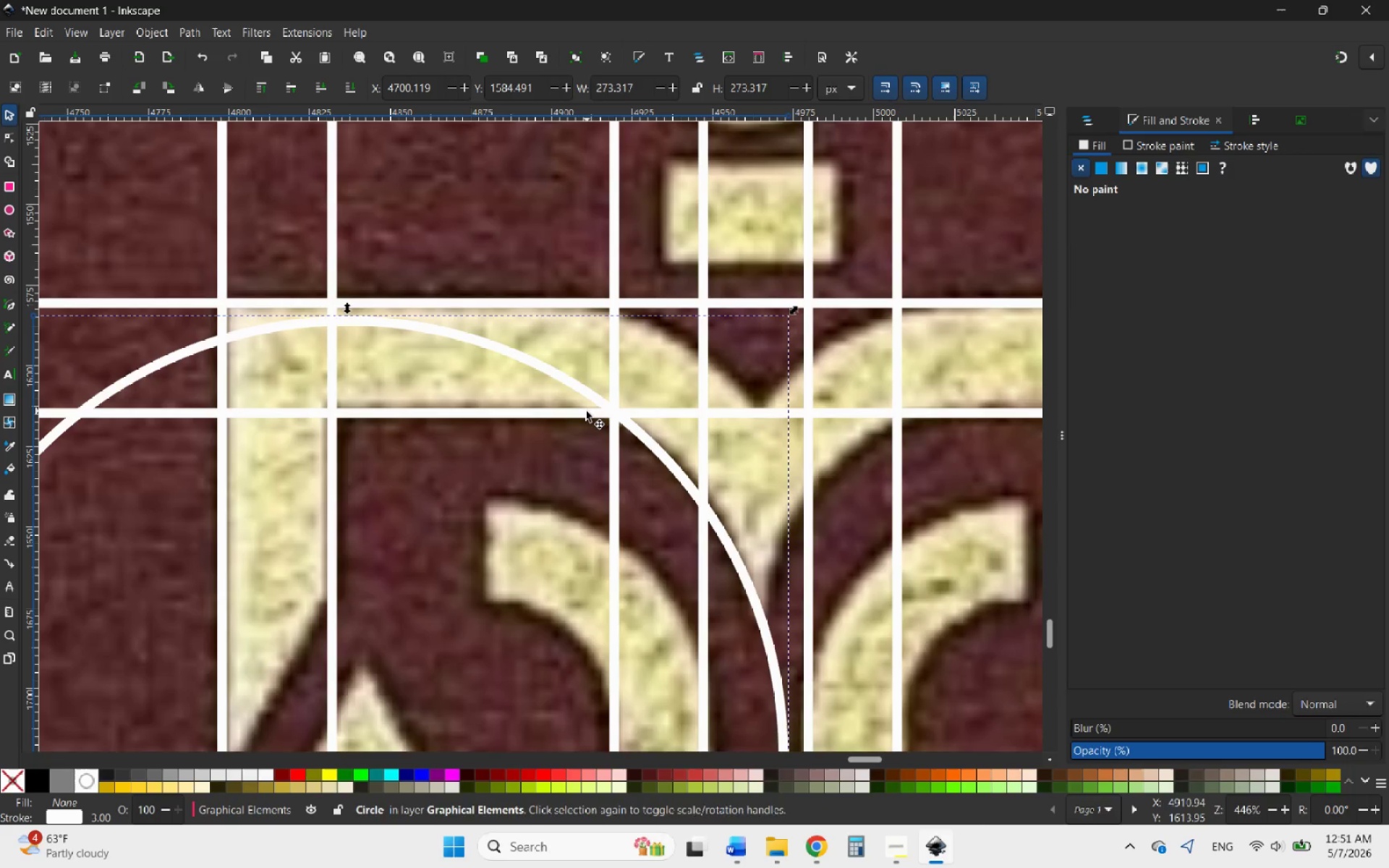 
hold_key(key=ControlLeft, duration=0.81)
scroll: coordinate [585, 411], scroll_direction: down, amount: 3.0
 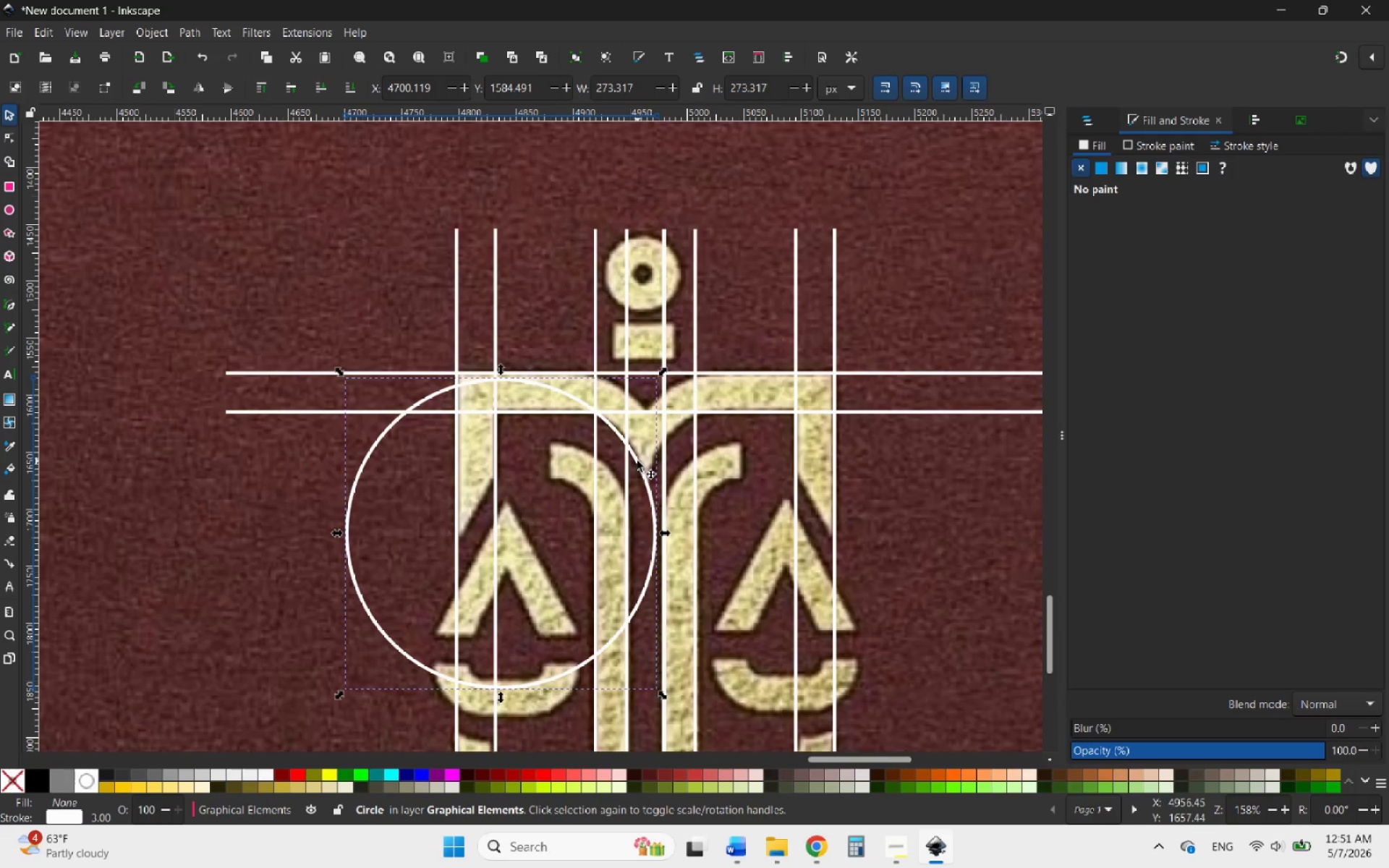 
right_click([637, 461])
 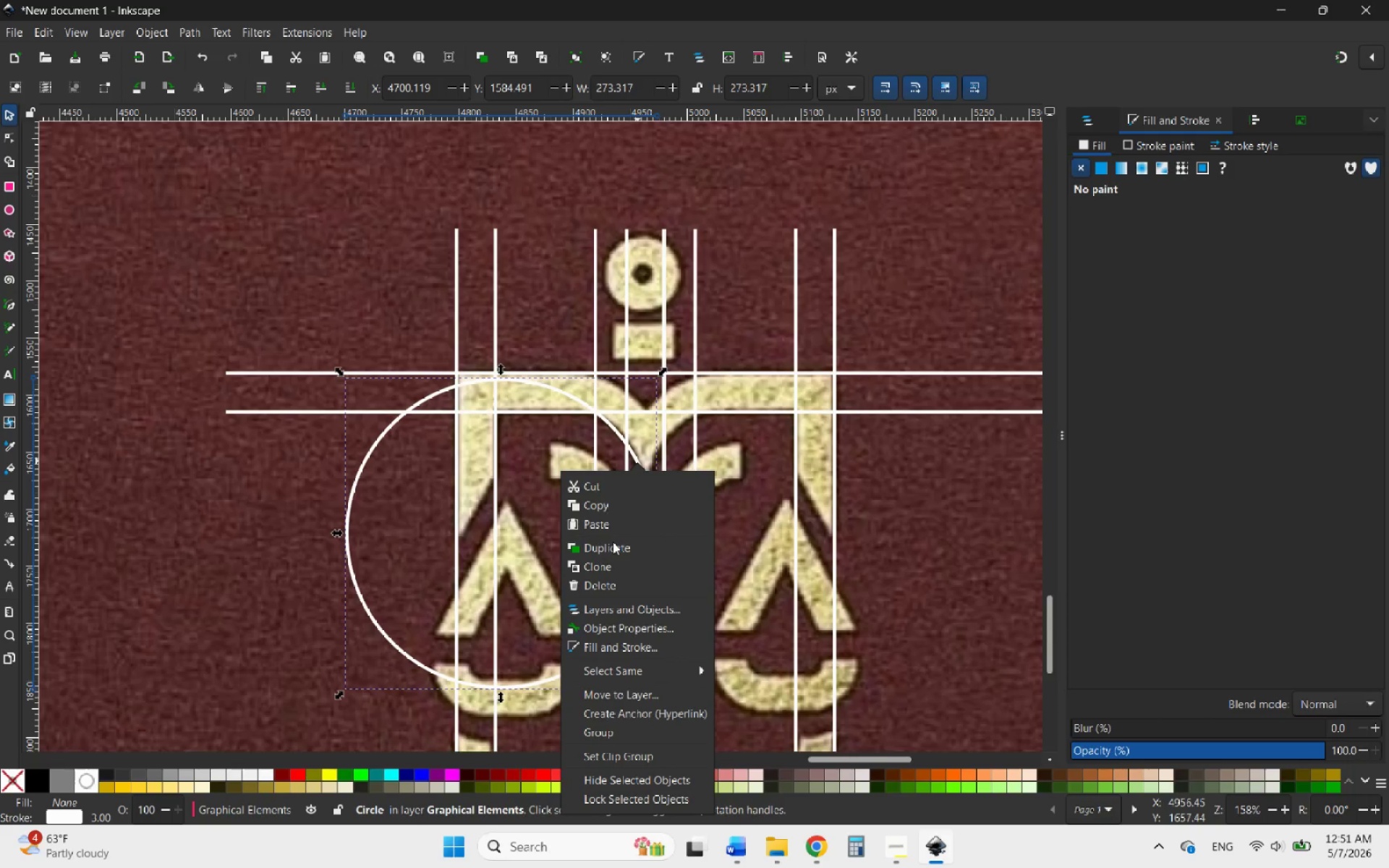 
left_click([613, 542])
 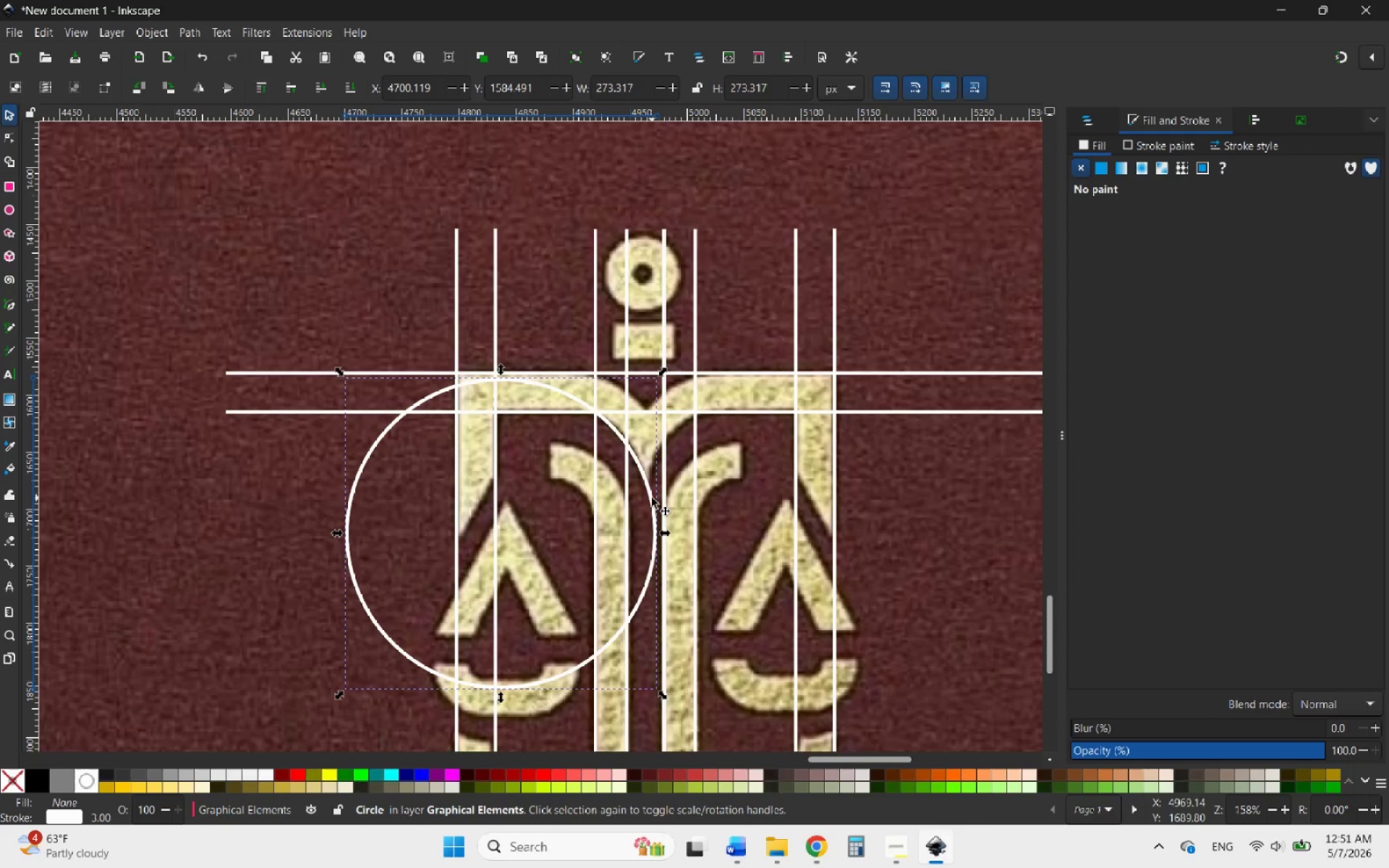 
left_click_drag(start_coordinate=[648, 495], to_coordinate=[944, 527])
 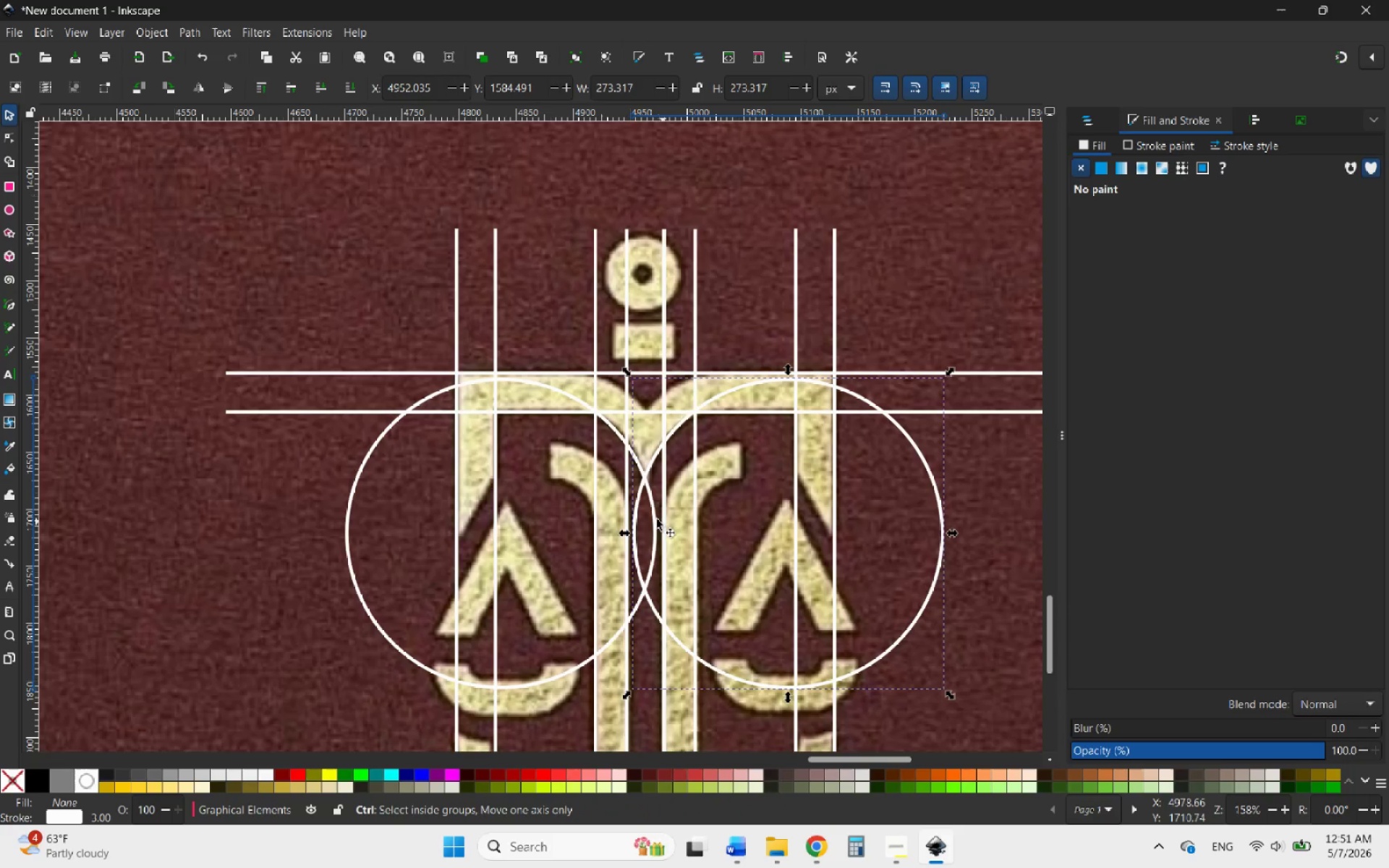 
hold_key(key=ControlLeft, duration=6.25)
 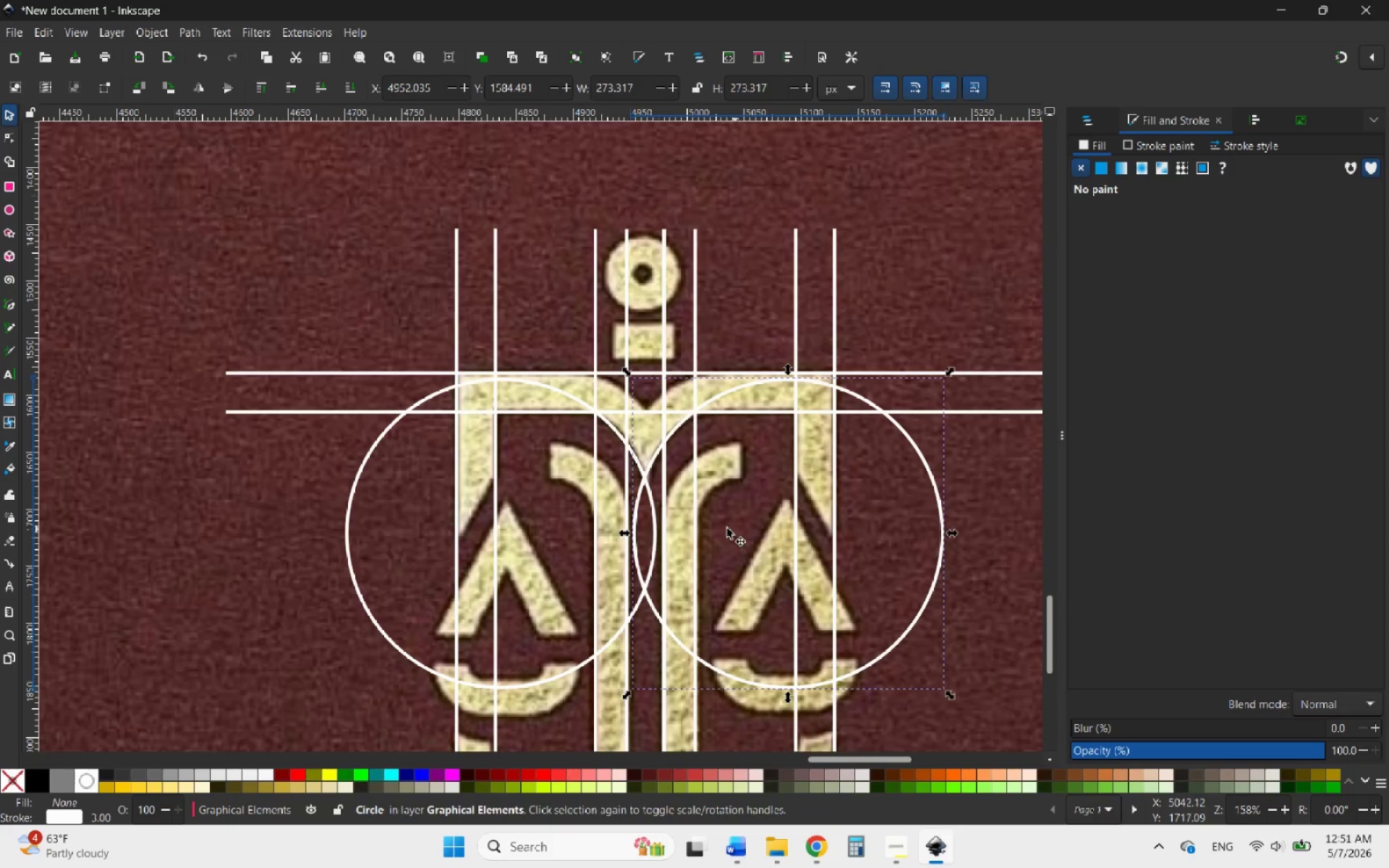 
hold_key(key=ControlLeft, duration=2.83)
scroll: coordinate [629, 516], scroll_direction: up, amount: 5.0
 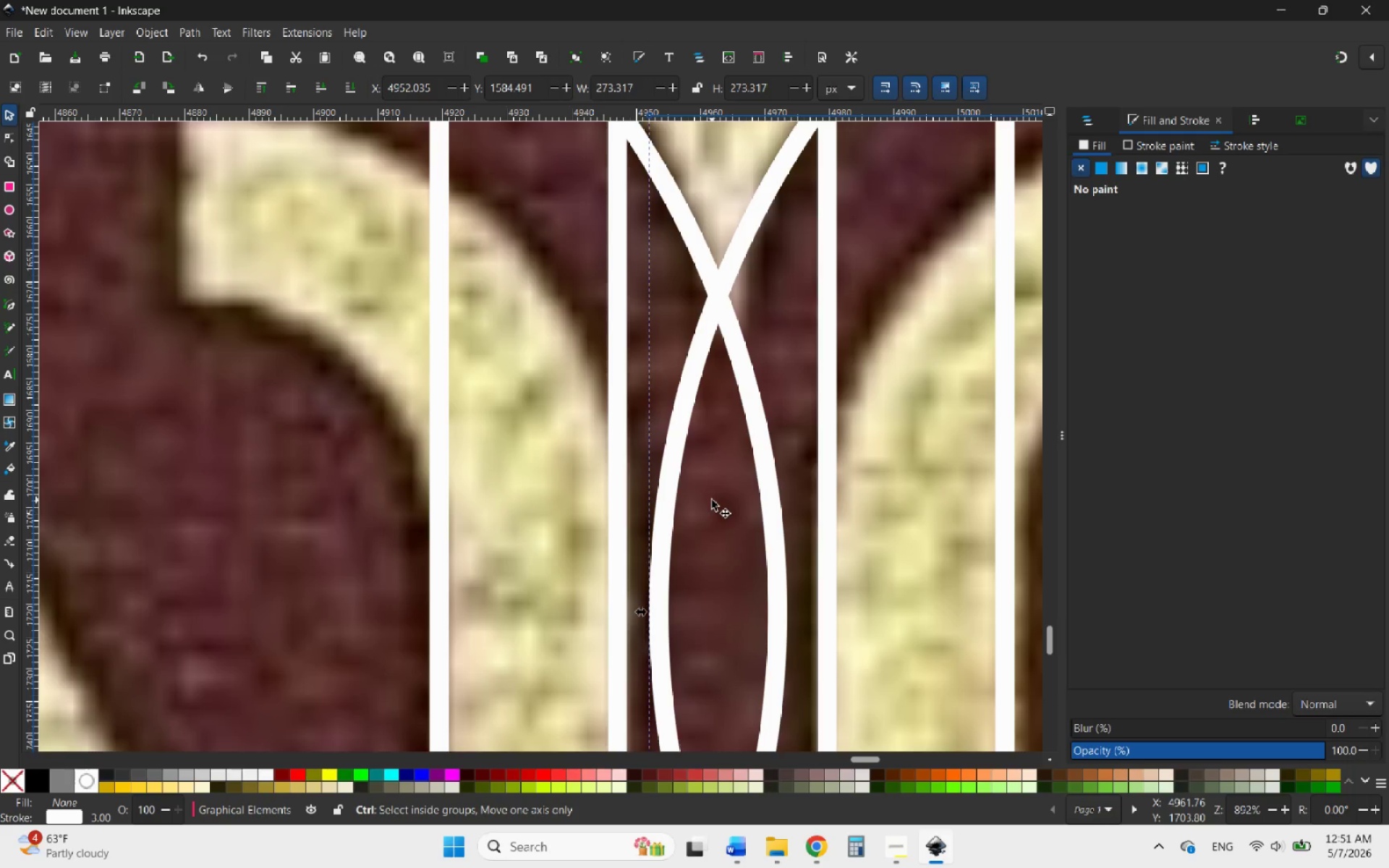 
scroll: coordinate [692, 506], scroll_direction: down, amount: 6.0
 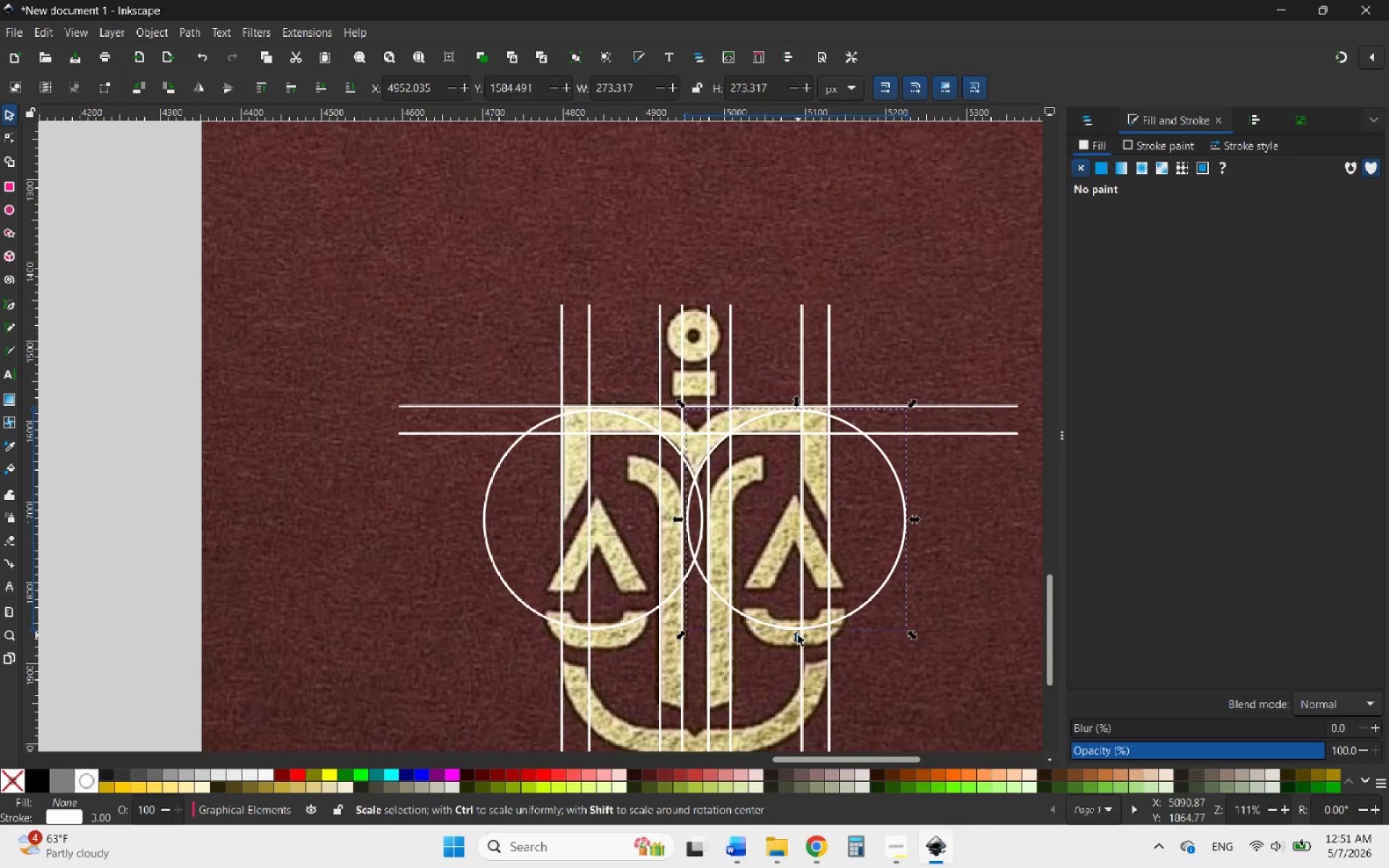 
wait(6.0)
 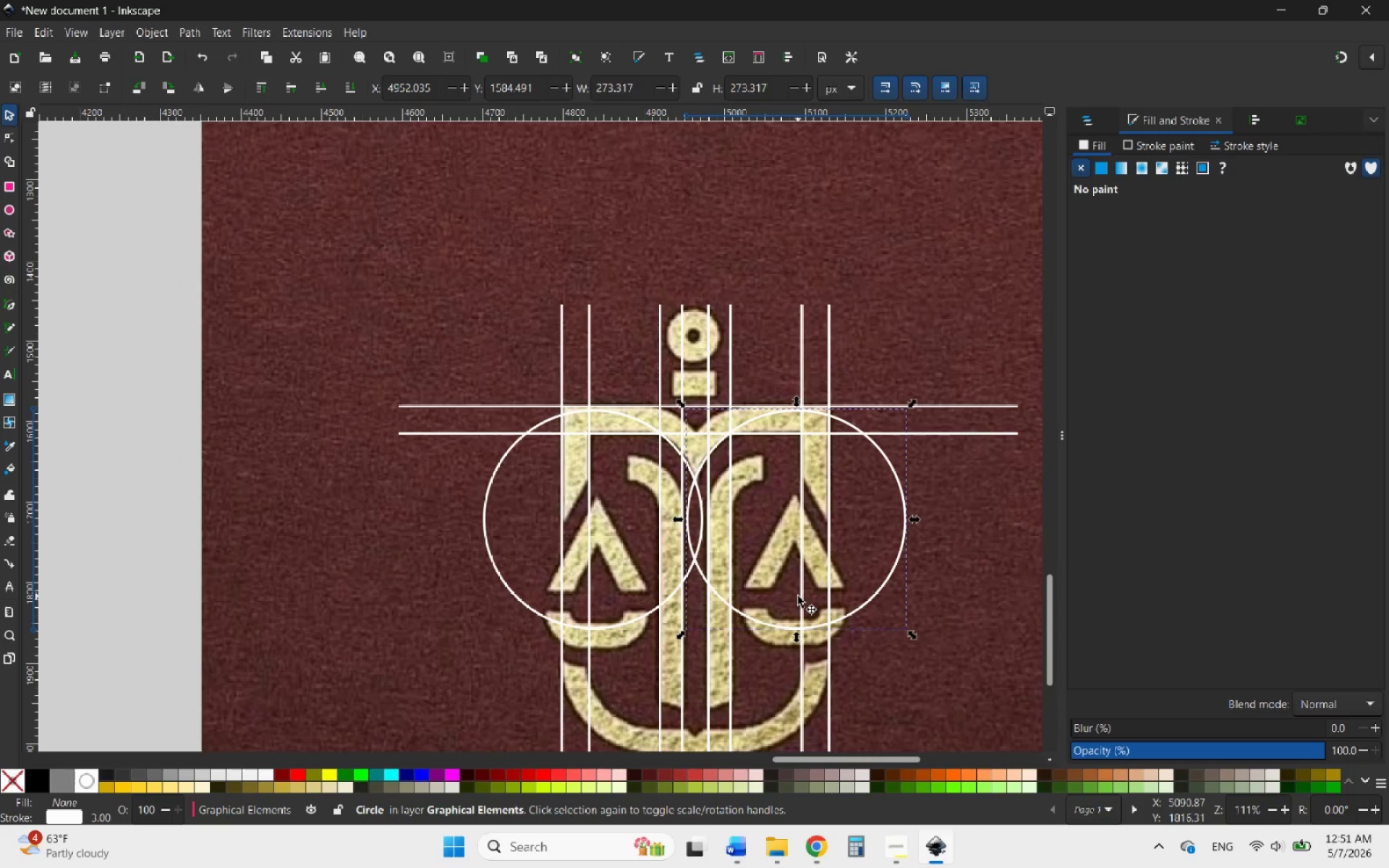 
hold_key(key=ControlLeft, duration=1.0)
scroll: coordinate [766, 469], scroll_direction: down, amount: 1.0
 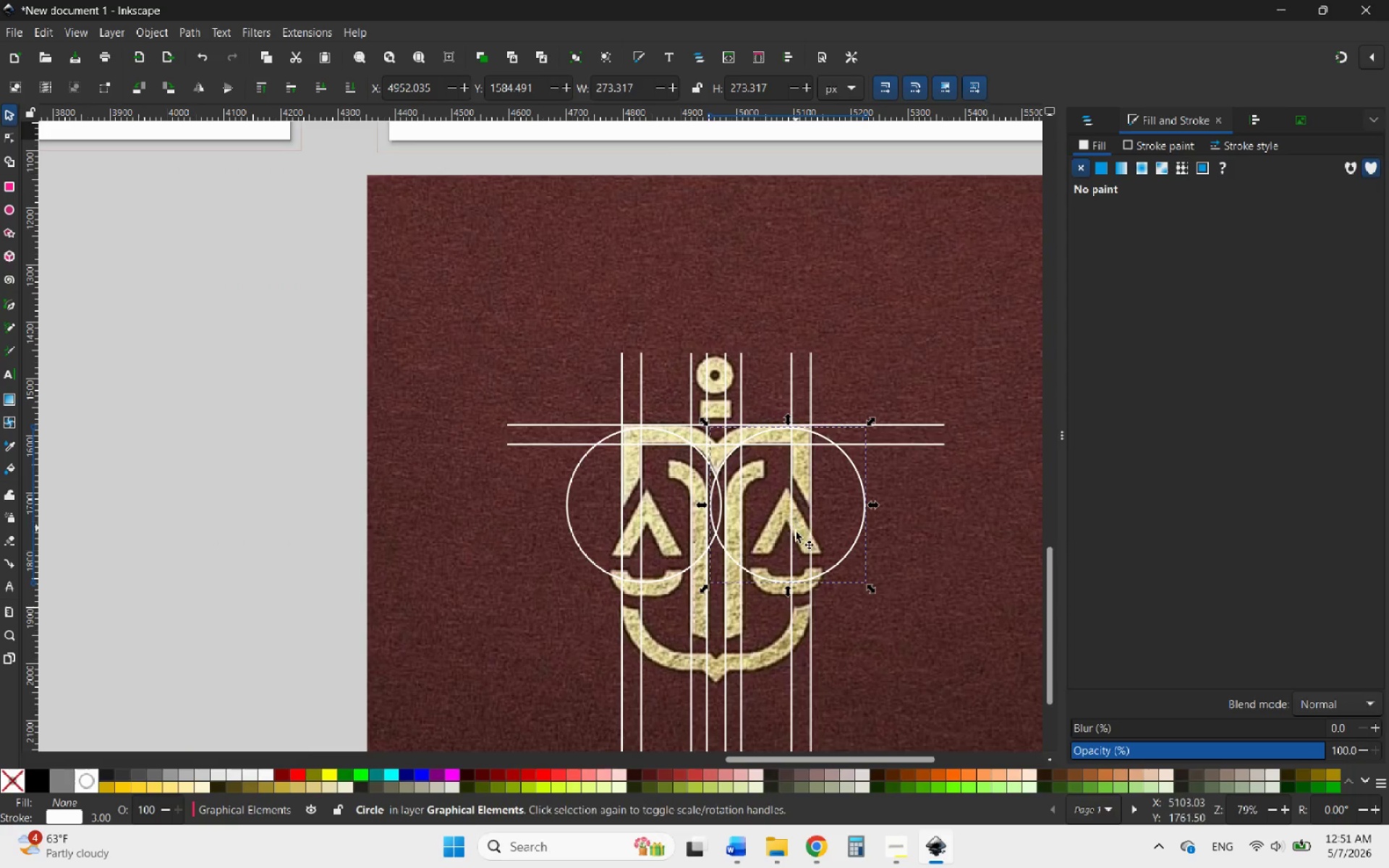 
hold_key(key=ControlLeft, duration=2.25)
scroll: coordinate [721, 509], scroll_direction: none, amount: 0.0
 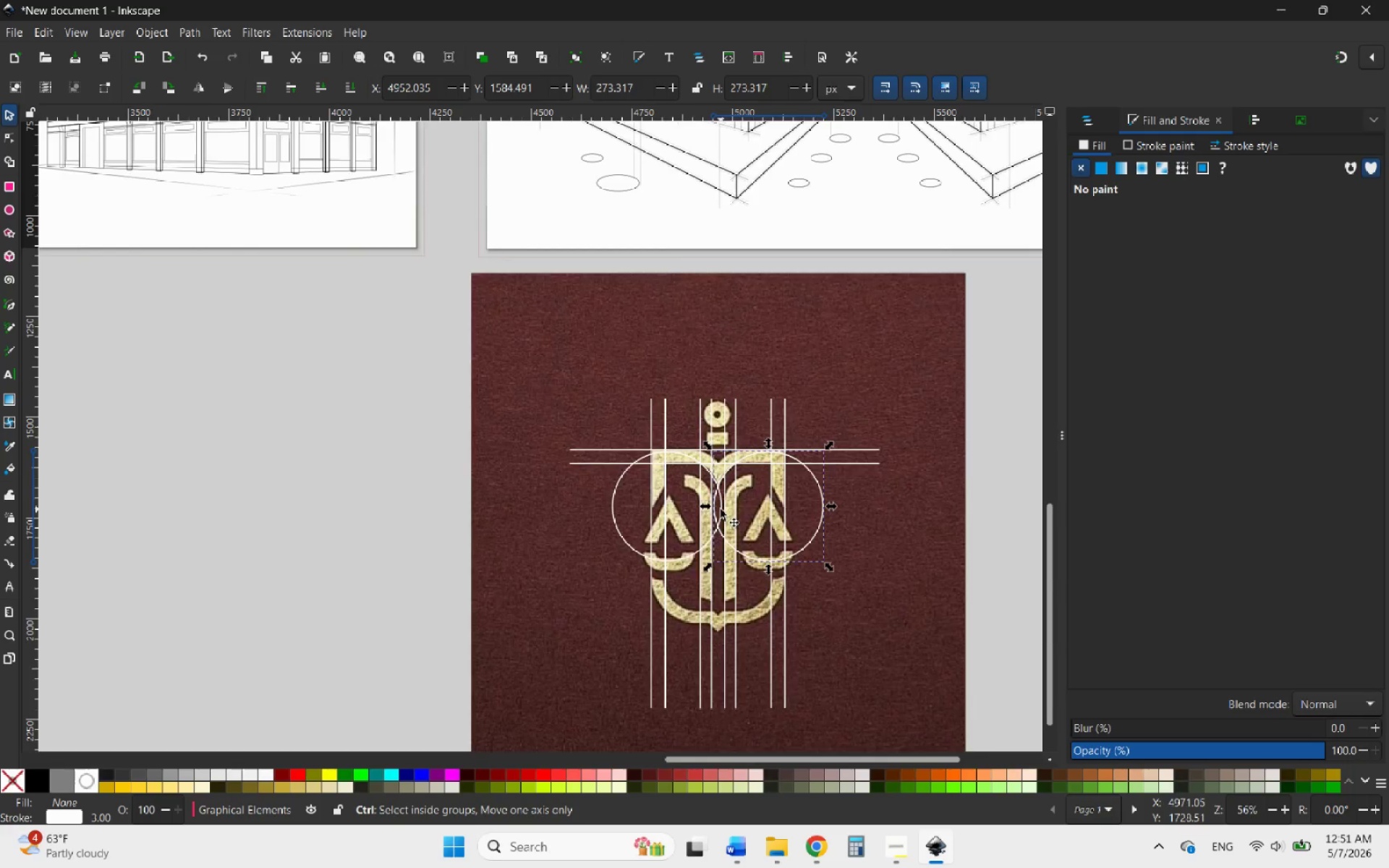 
scroll: coordinate [721, 509], scroll_direction: down, amount: 1.0
 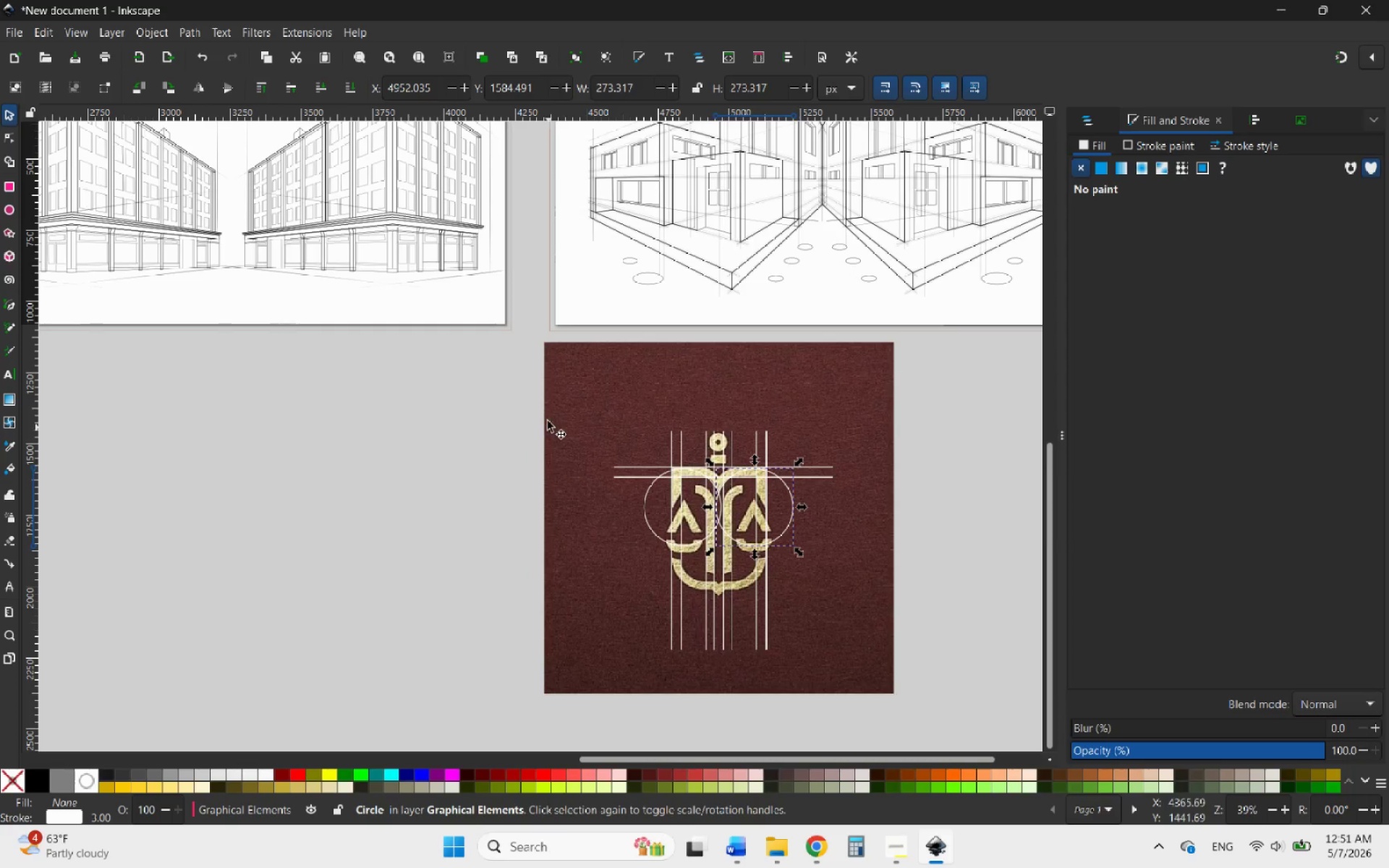 
left_click_drag(start_coordinate=[518, 378], to_coordinate=[851, 658])
 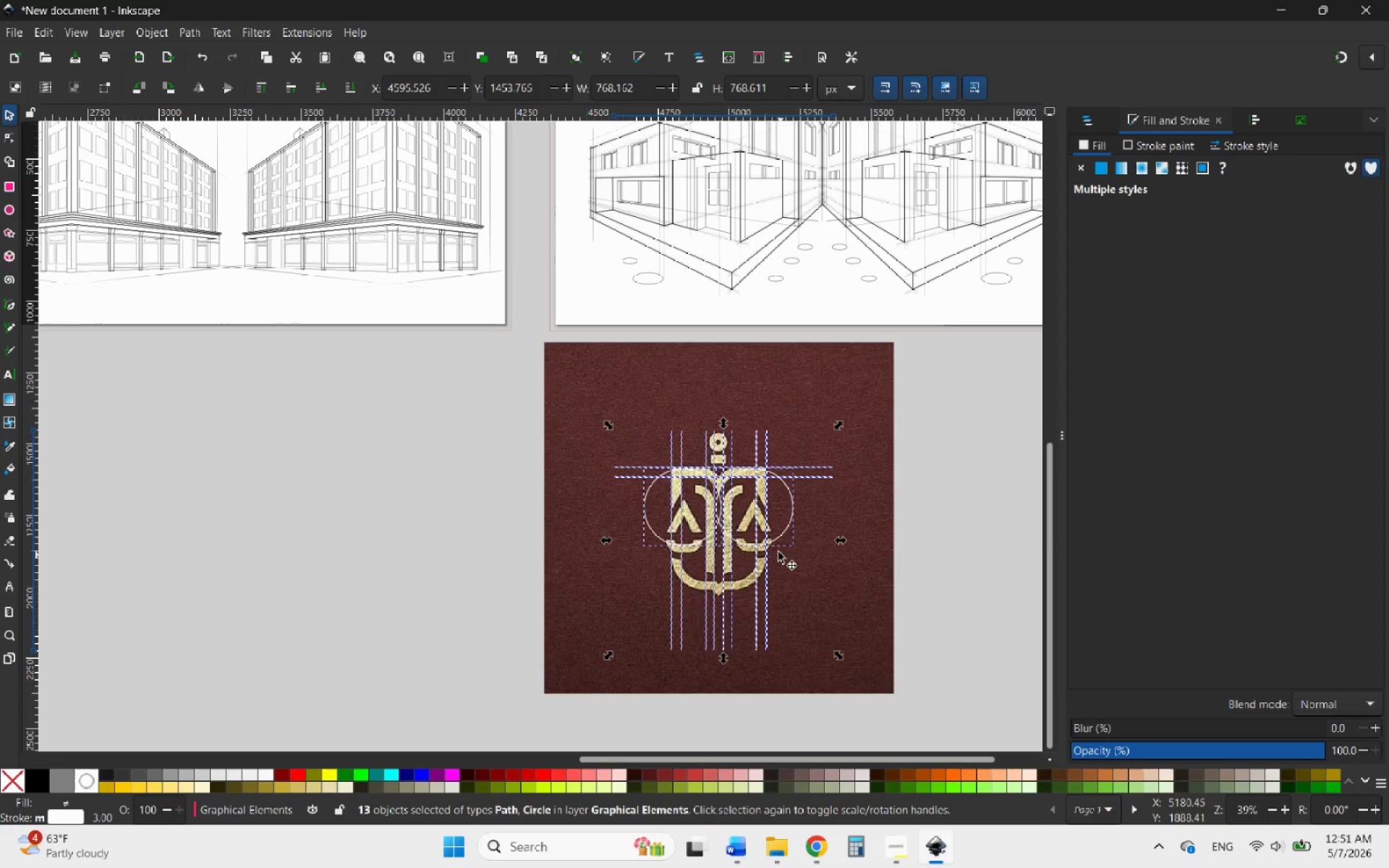 
hold_key(key=ControlLeft, duration=1.83)
scroll: coordinate [694, 532], scroll_direction: up, amount: 3.0
 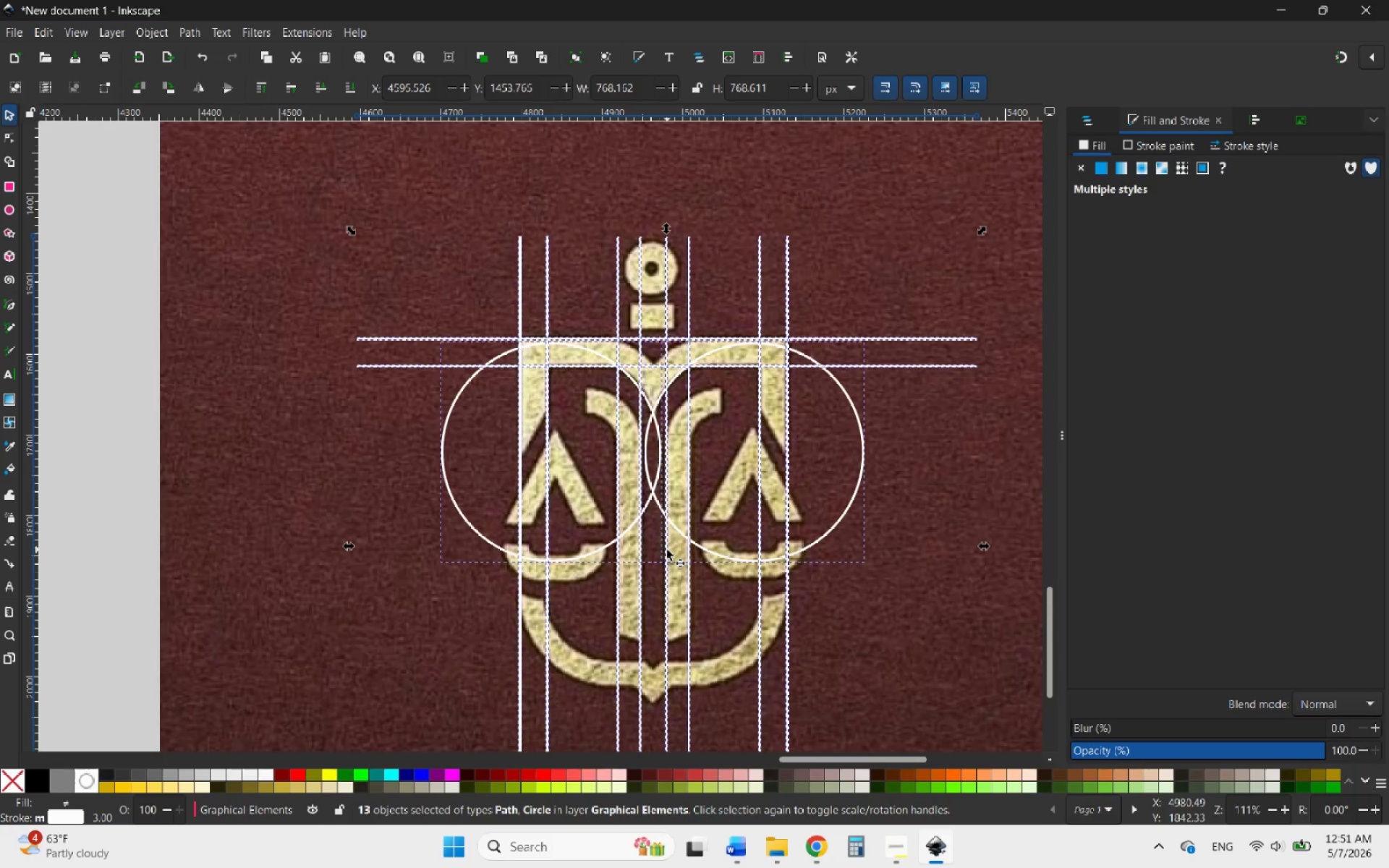 
wait(7.64)
 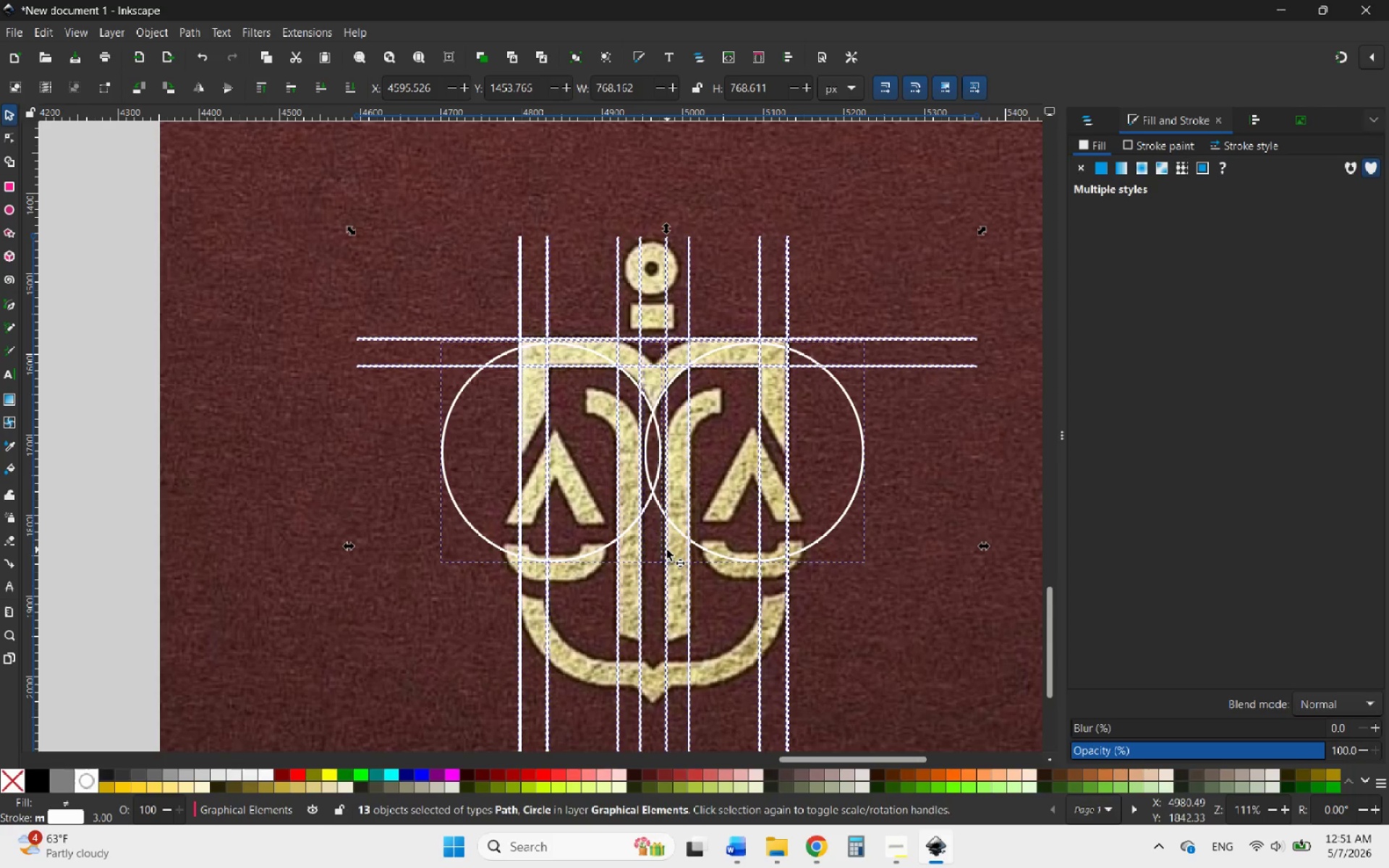 
left_click([4, 158])
 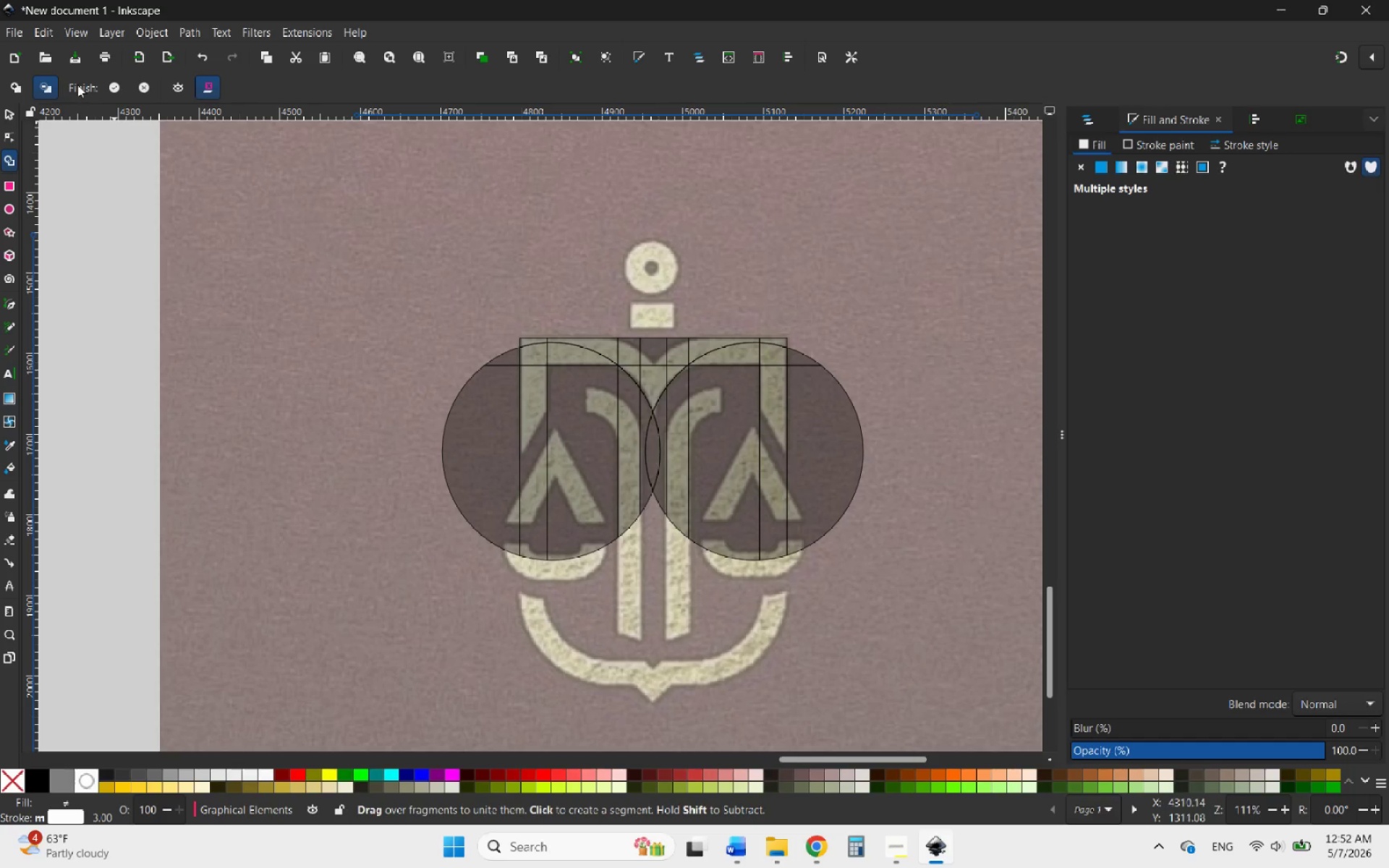 
left_click([4, 90])
 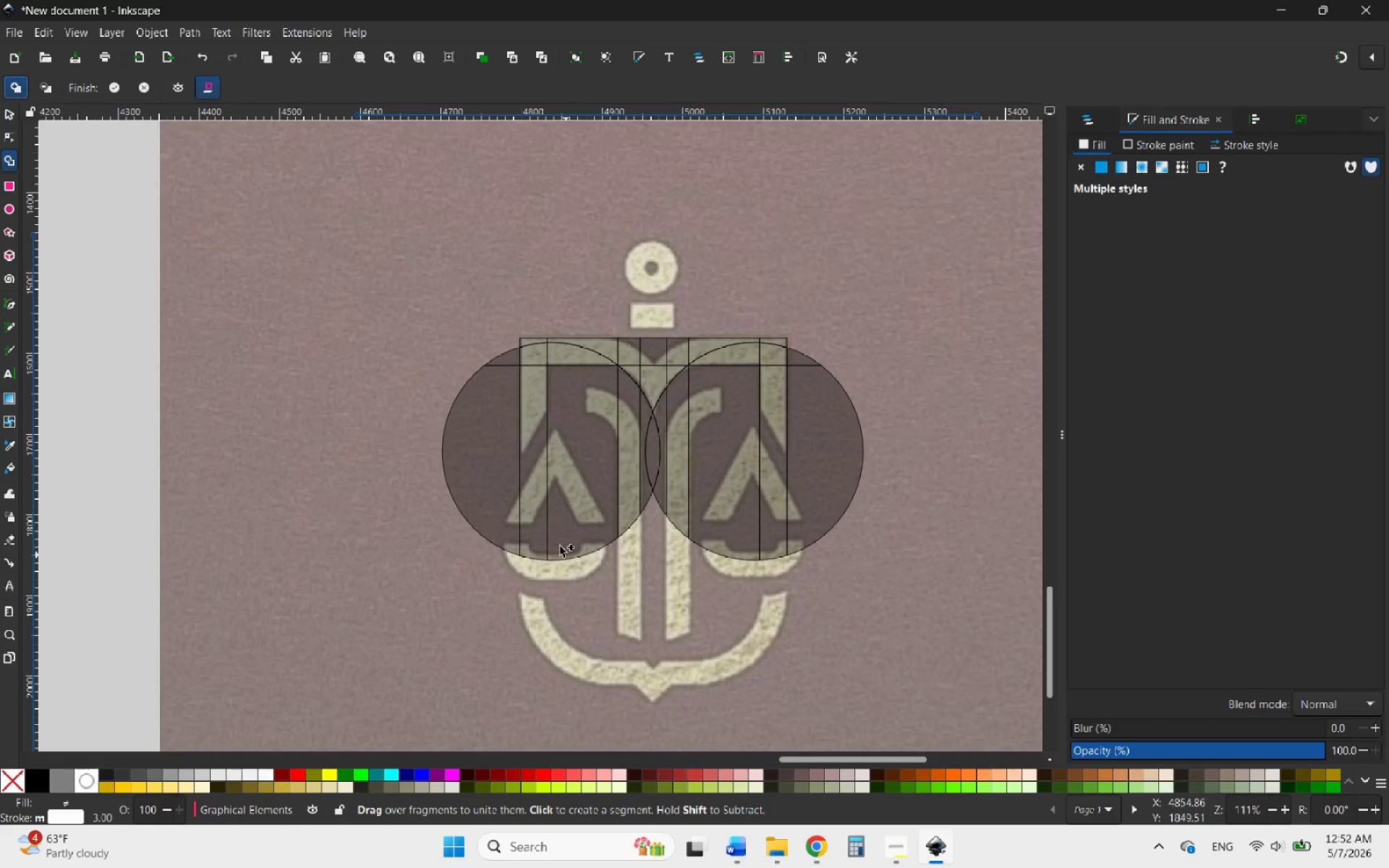 
wait(6.98)
 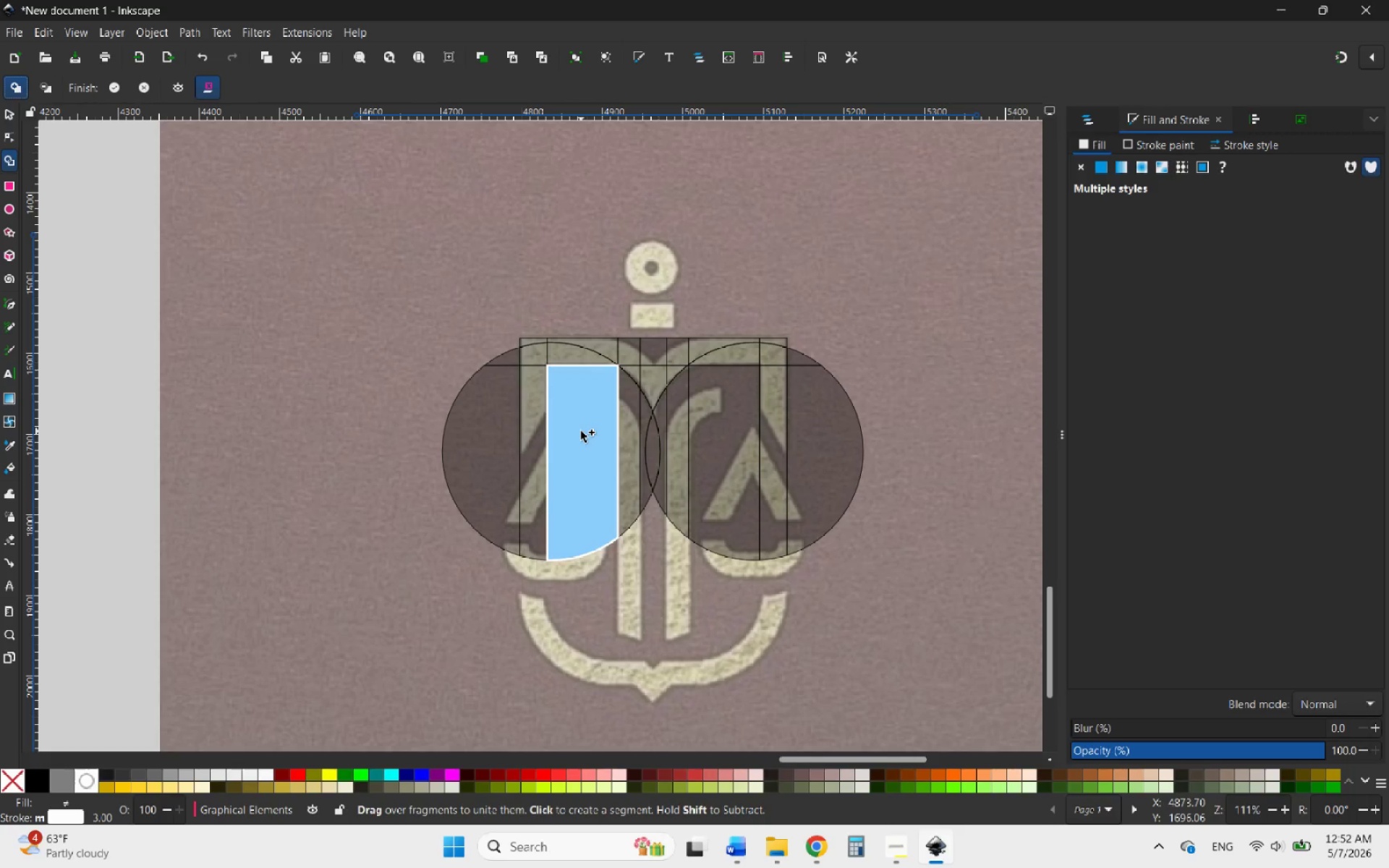 
left_click([7, 114])
 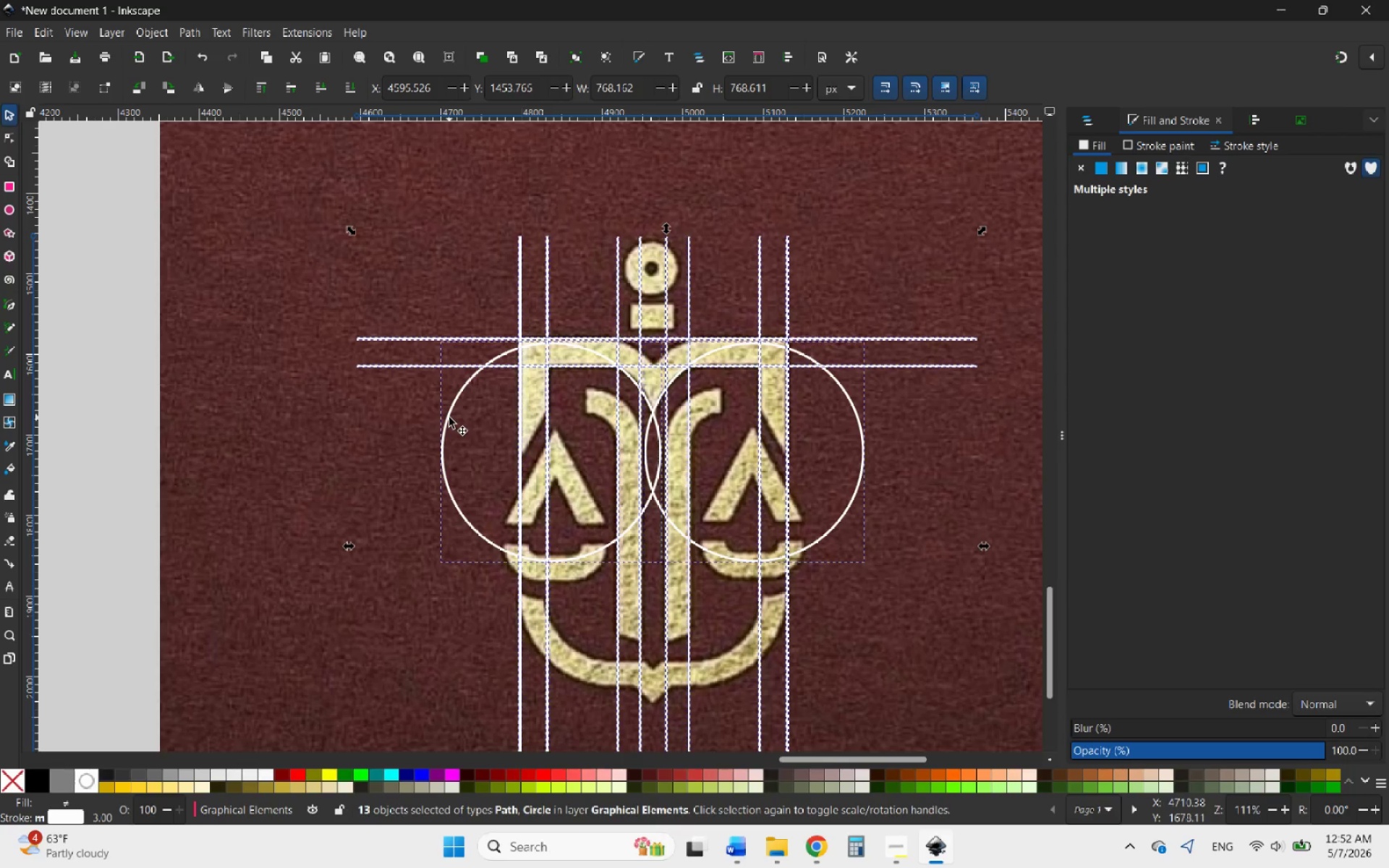 
hold_key(key=ShiftLeft, duration=11.89)
left_click([449, 417])
 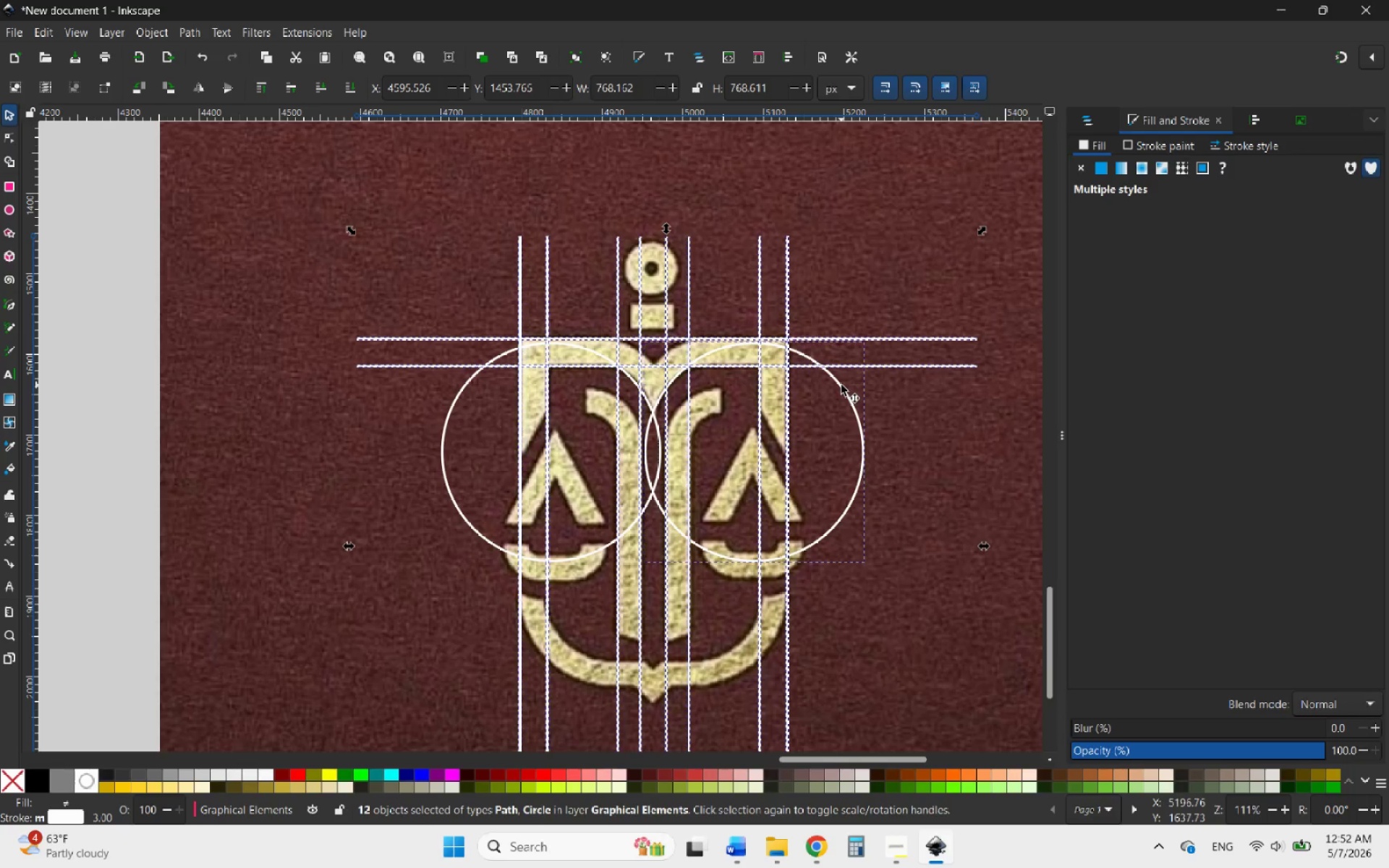 
left_click([839, 385])
 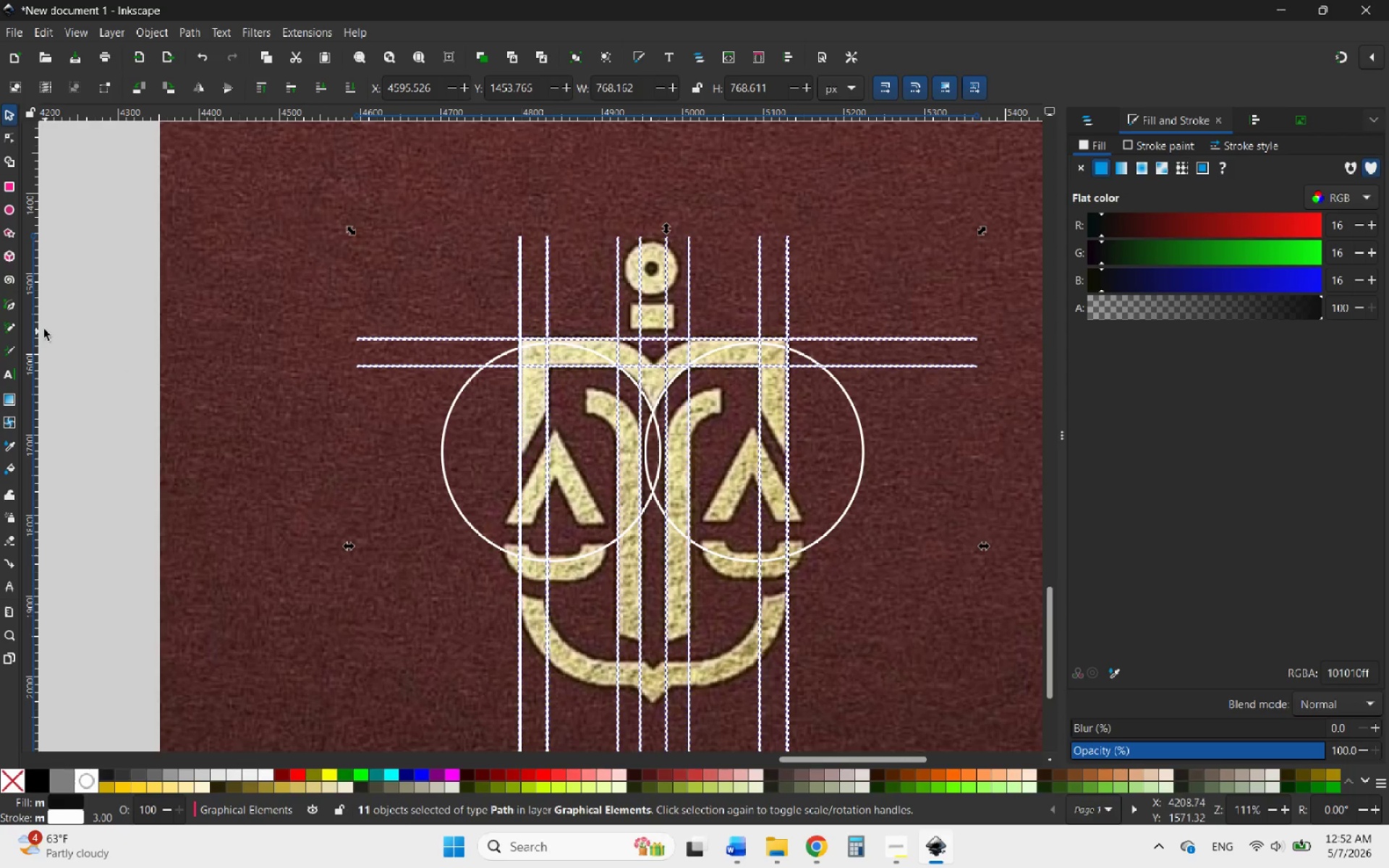 
wait(10.16)
 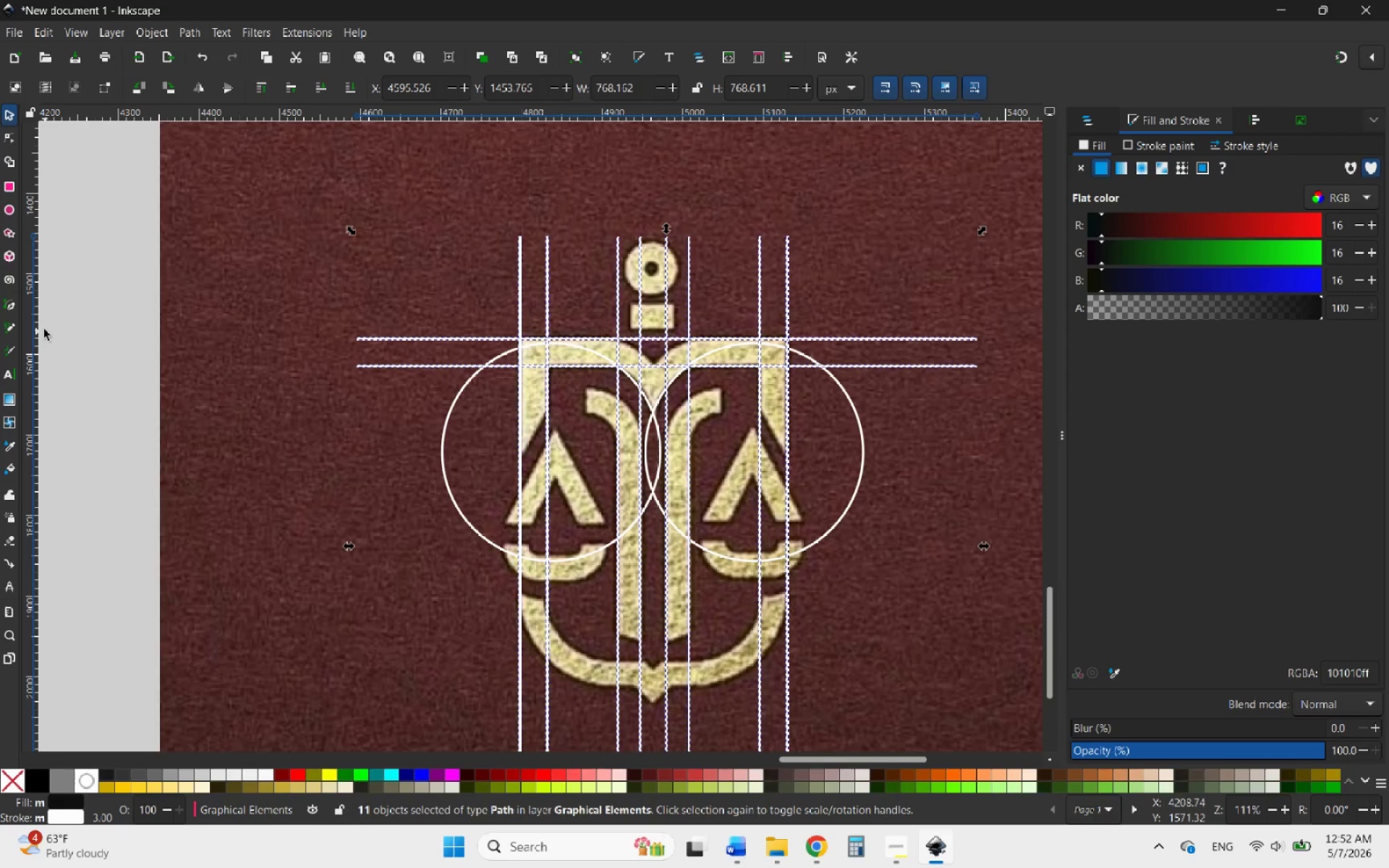 
left_click([13, 159])
 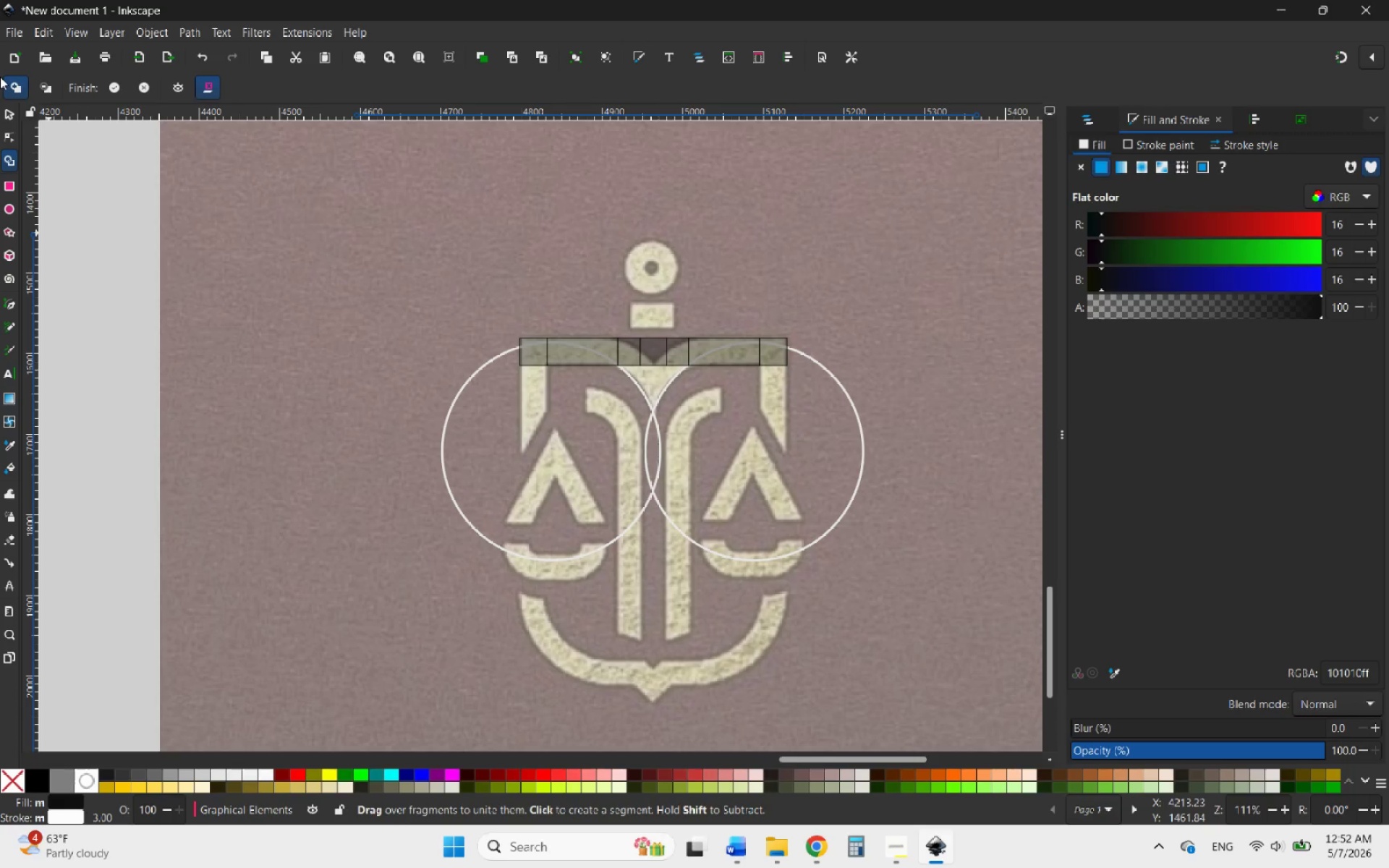 
left_click([10, 113])
 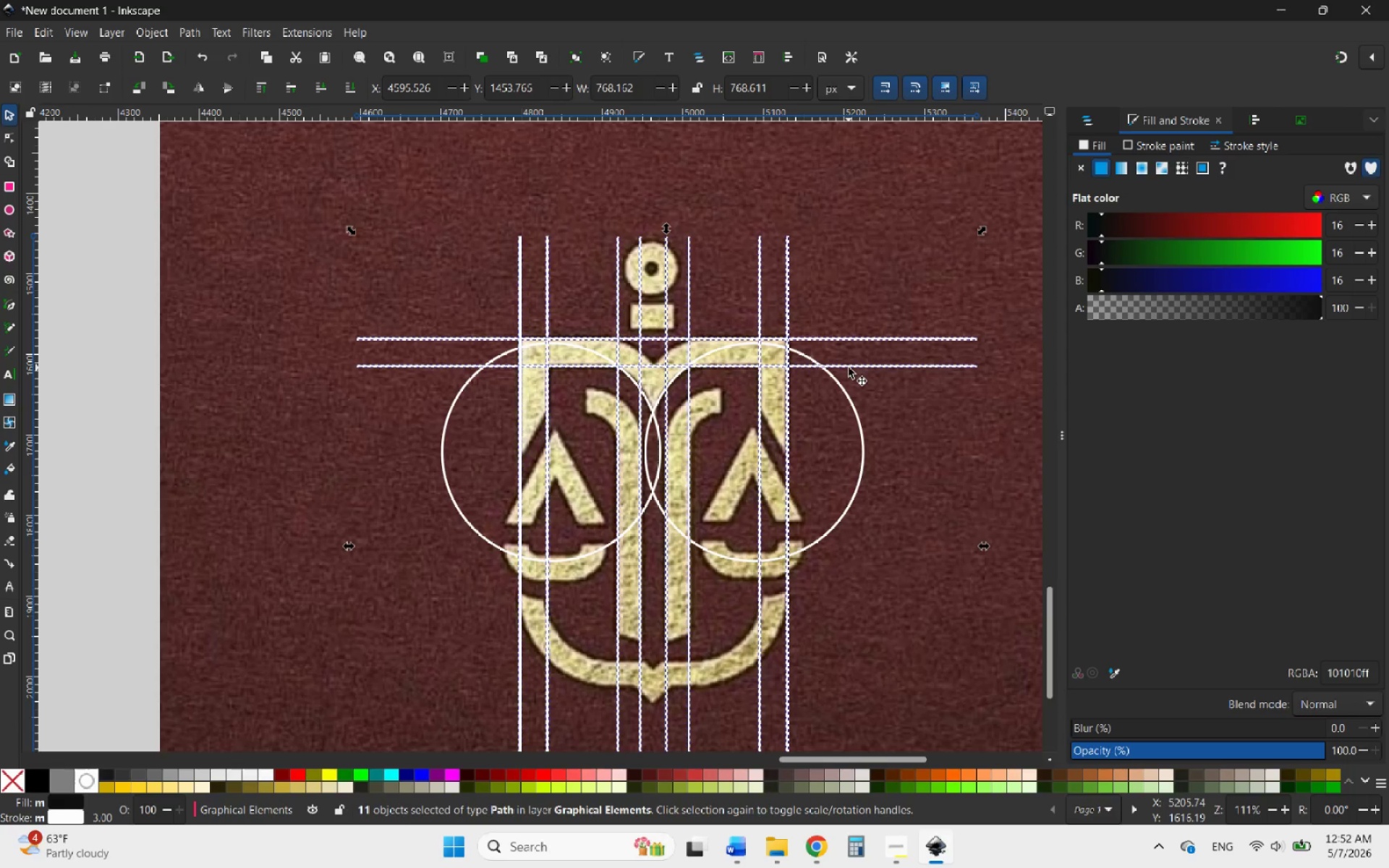 
scroll: coordinate [794, 454], scroll_direction: down, amount: 3.0
 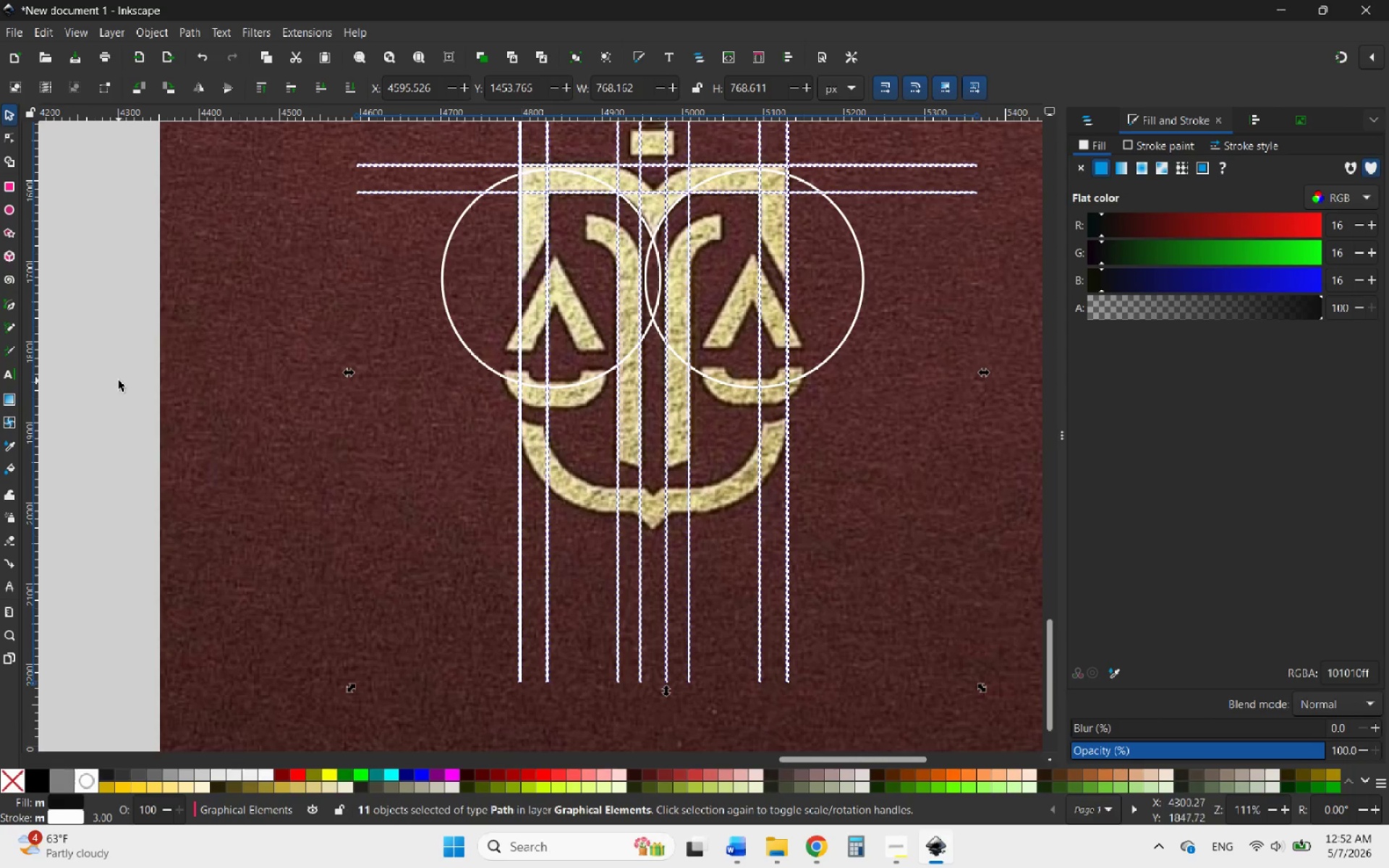 
left_click([119, 380])
 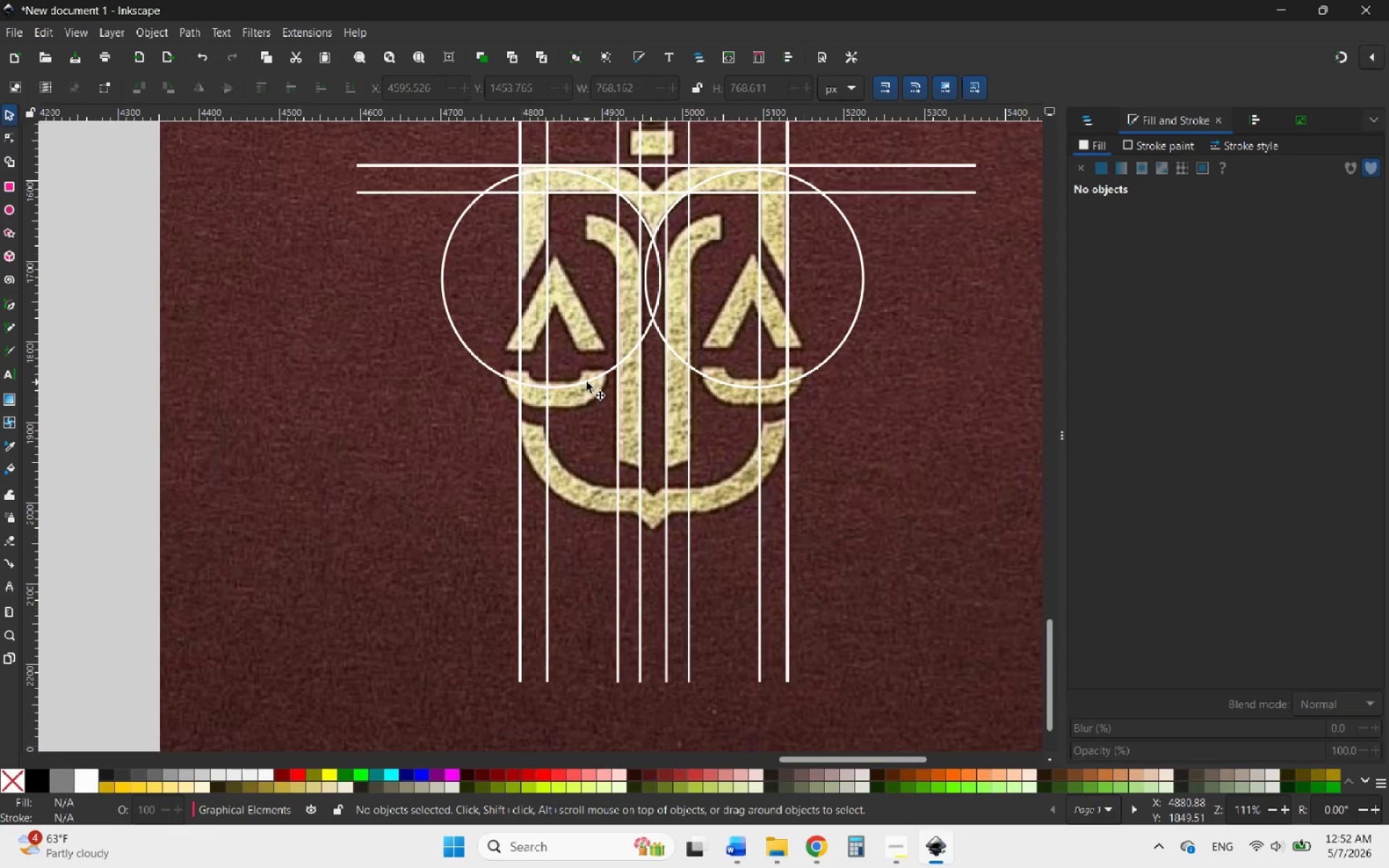 
left_click([587, 382])
 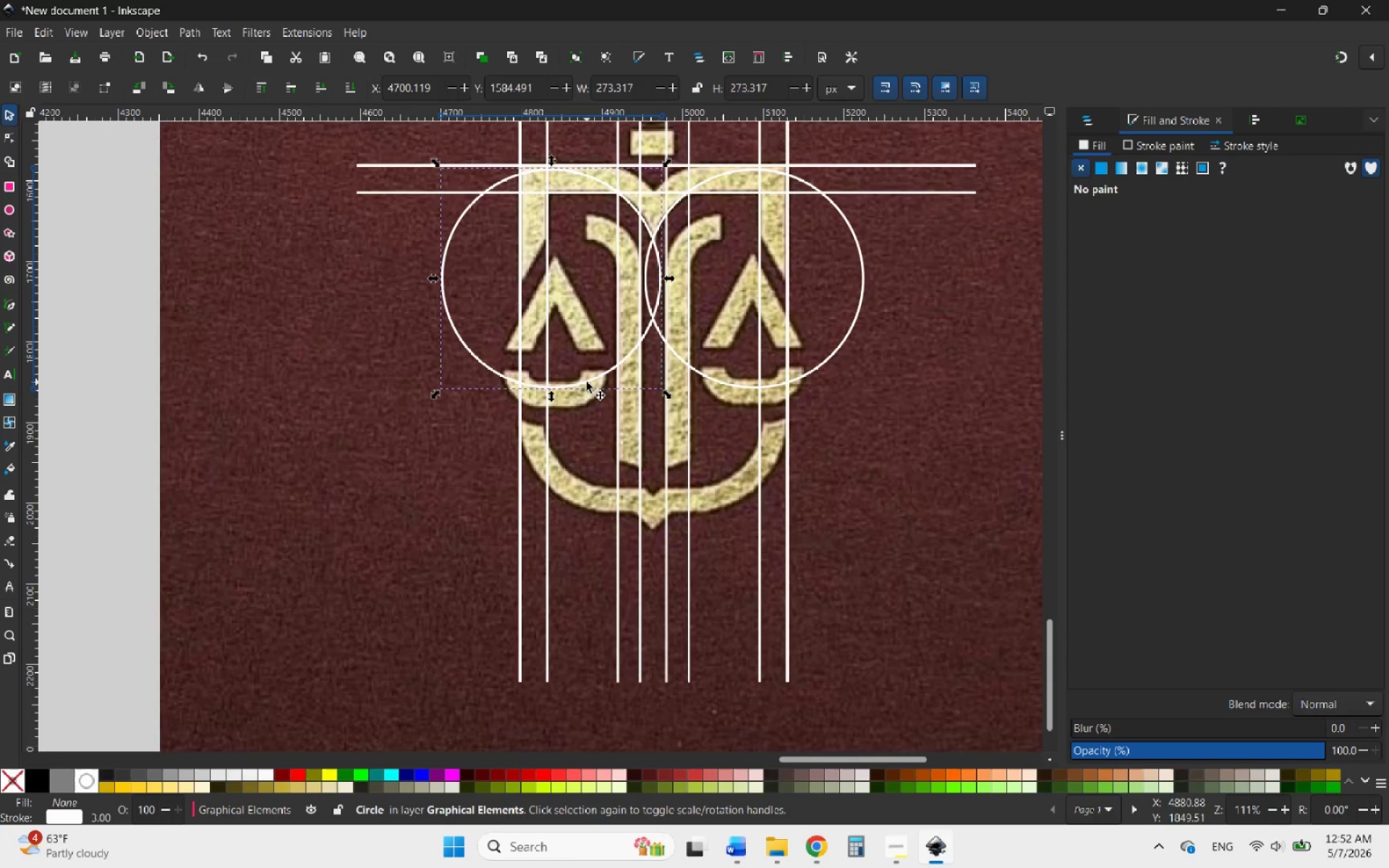 
hold_key(key=AltLeft, duration=1.16)
 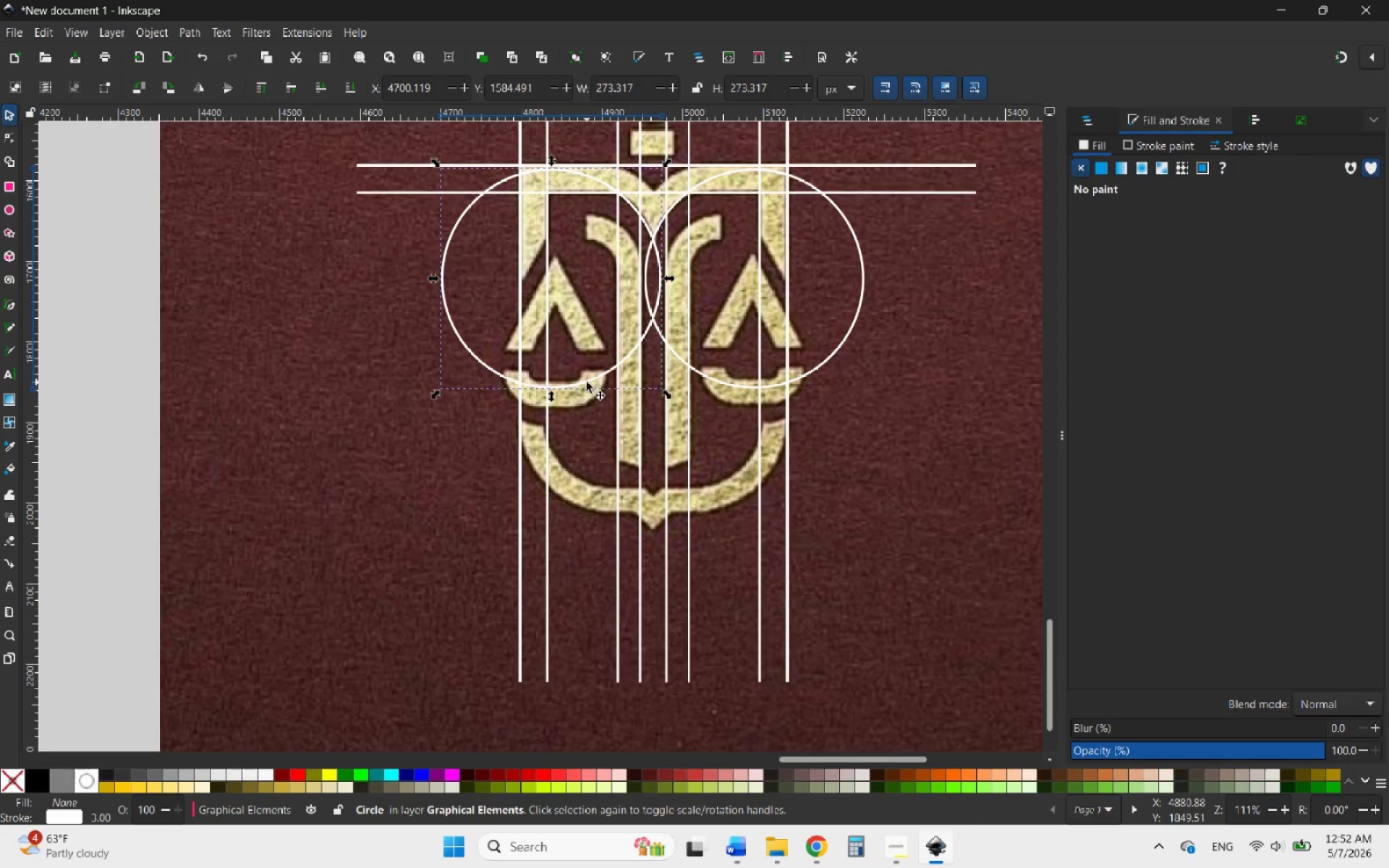 
right_click([587, 382])
 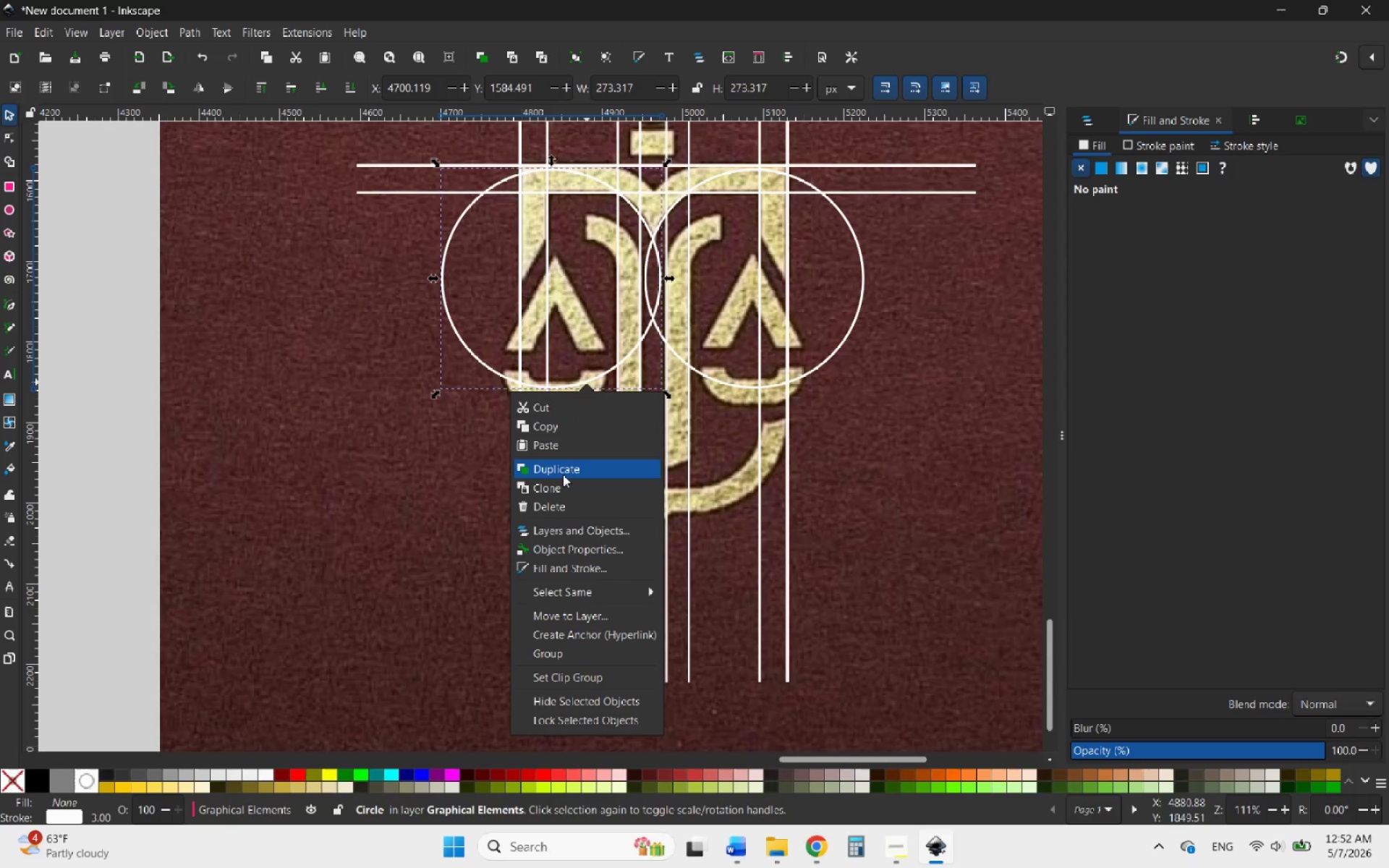 
left_click([569, 471])
 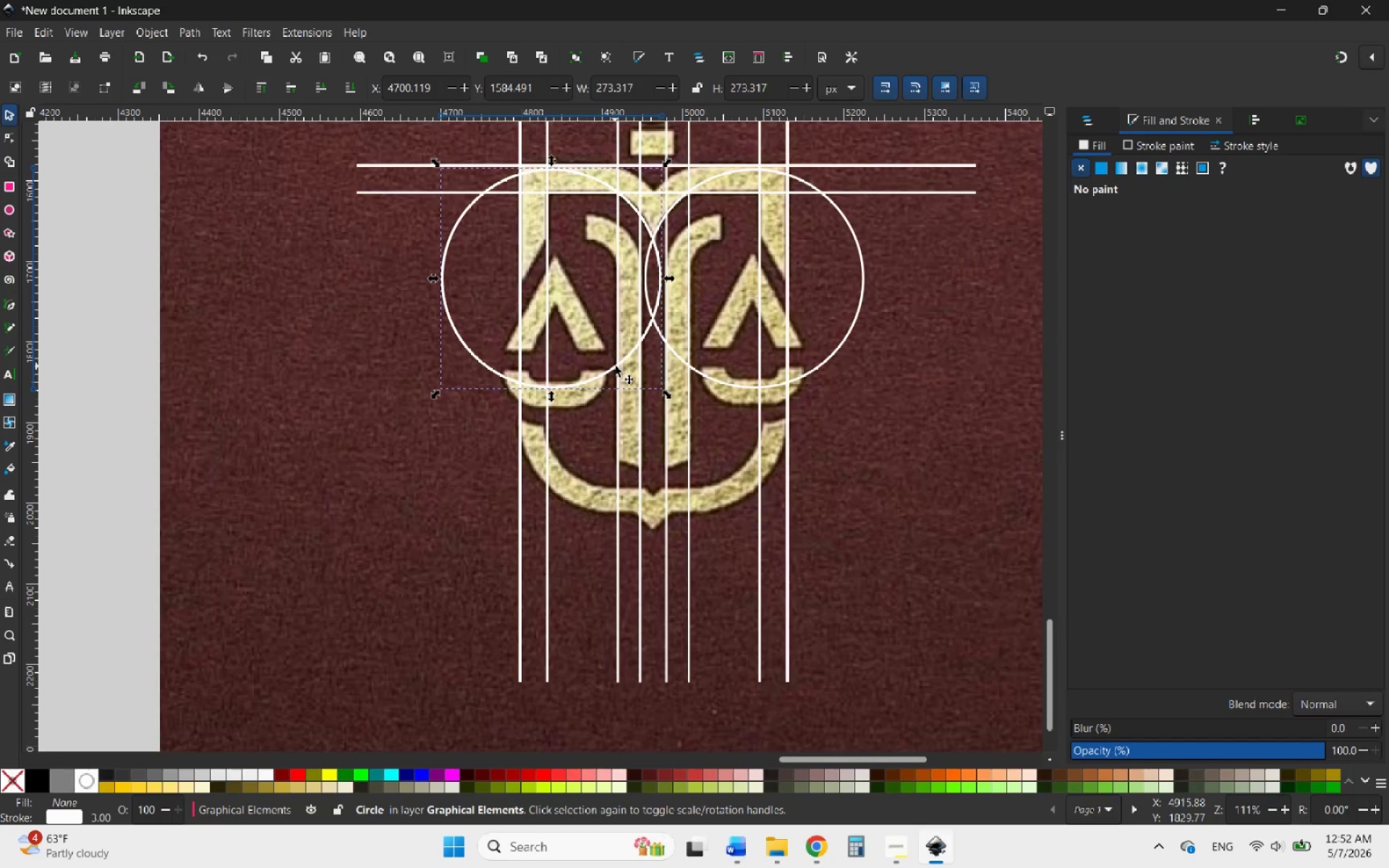 
left_click_drag(start_coordinate=[616, 366], to_coordinate=[689, 498])
 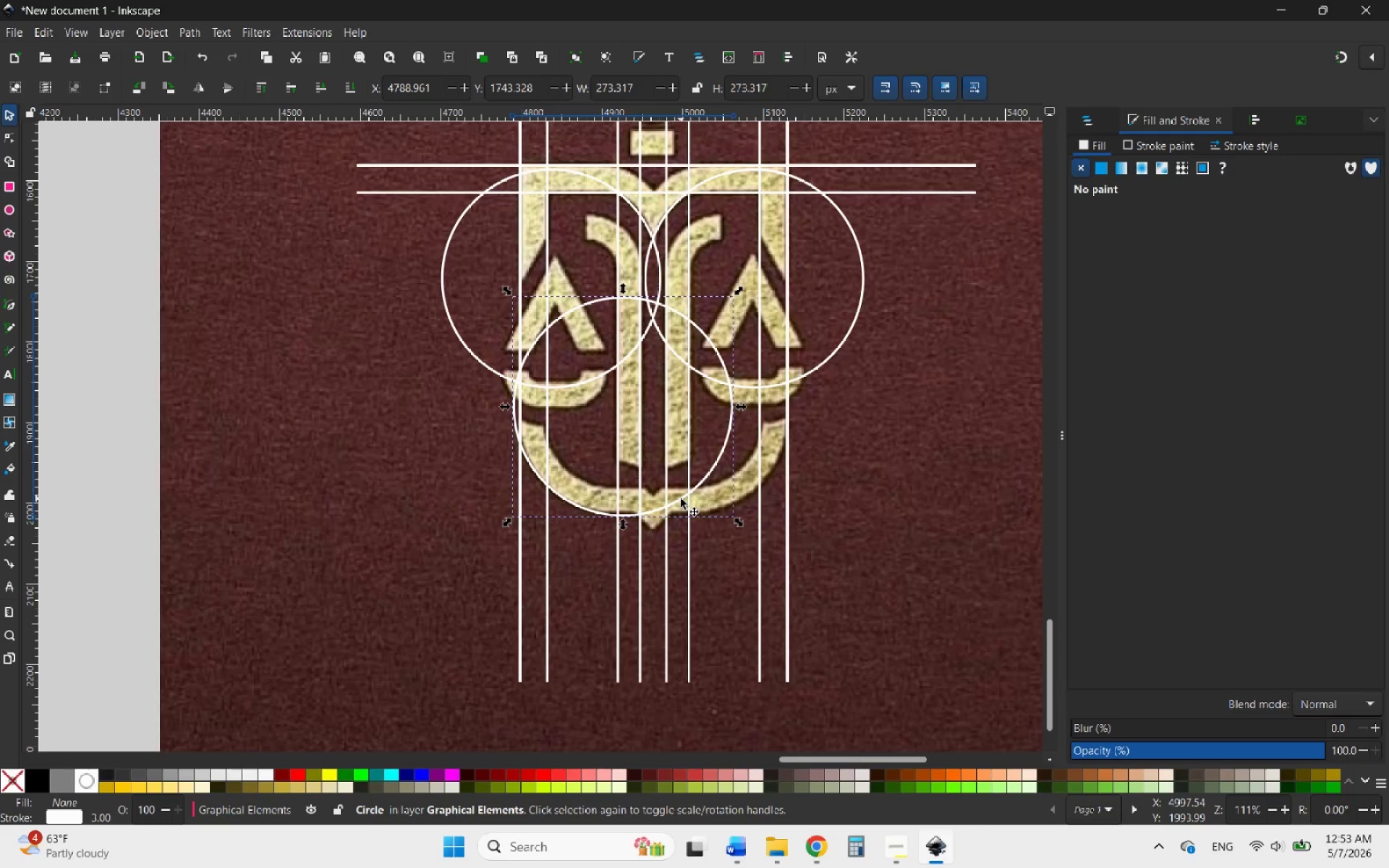 
wait(6.42)
 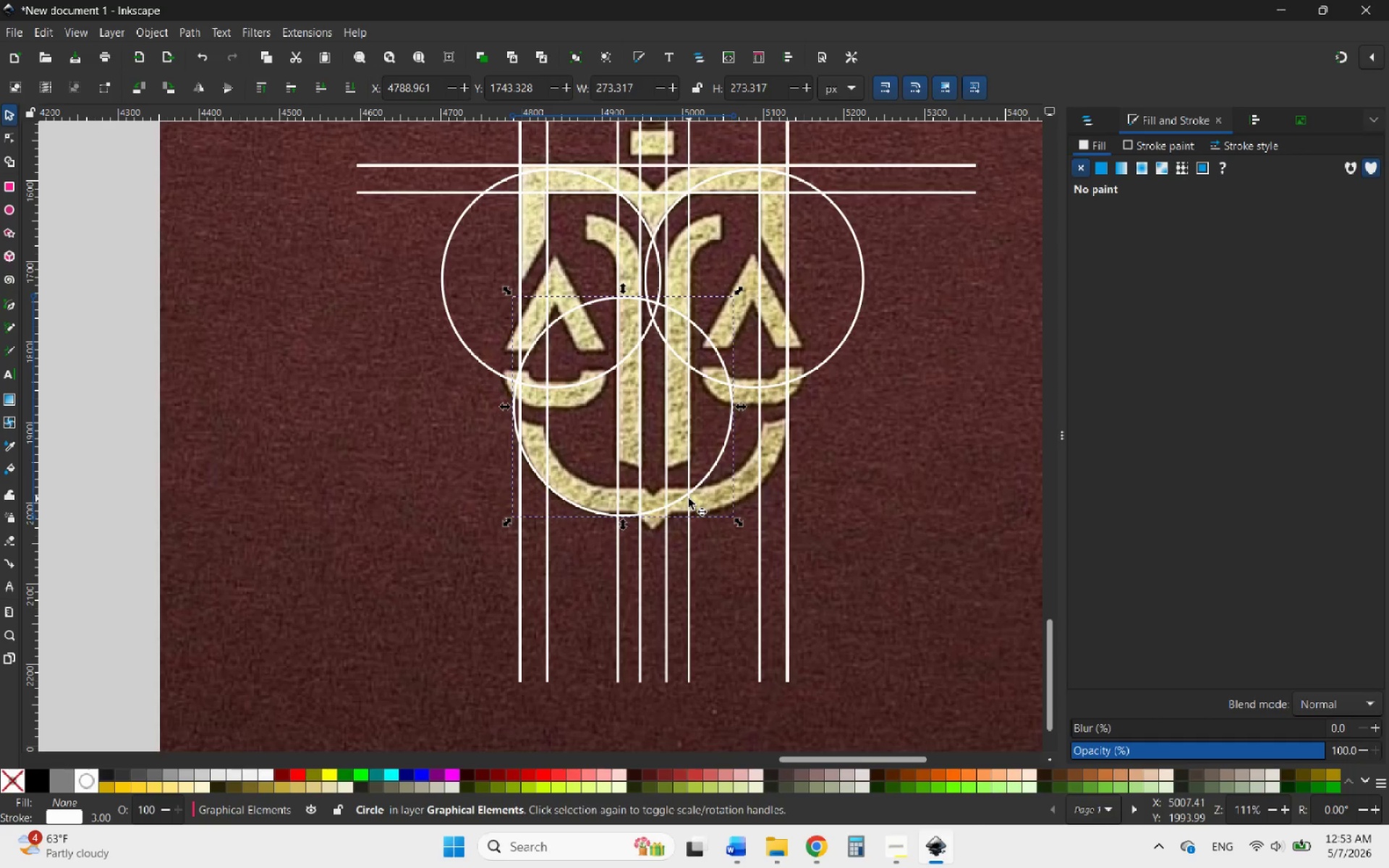 
right_click([681, 498])
 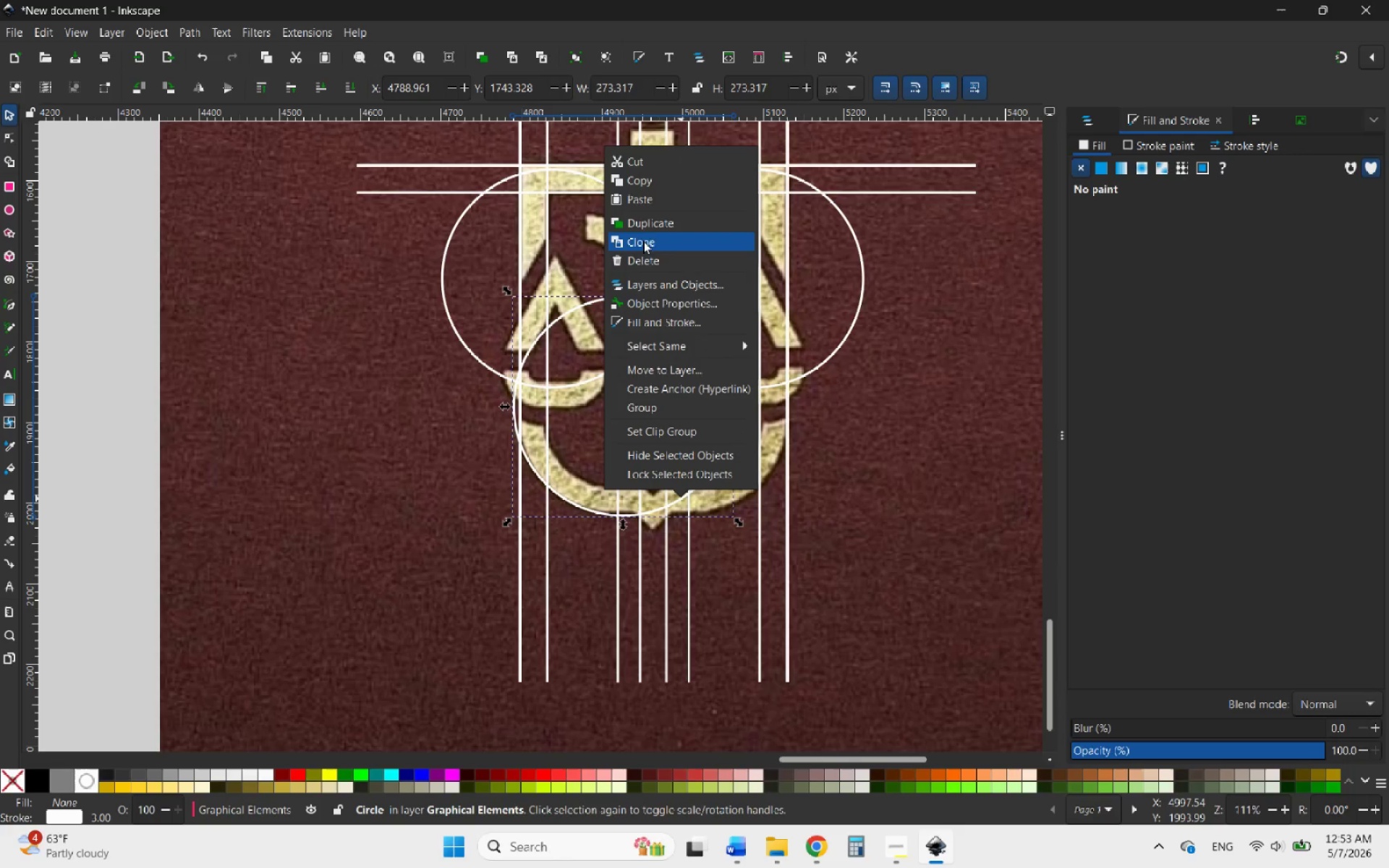 
left_click([640, 225])
 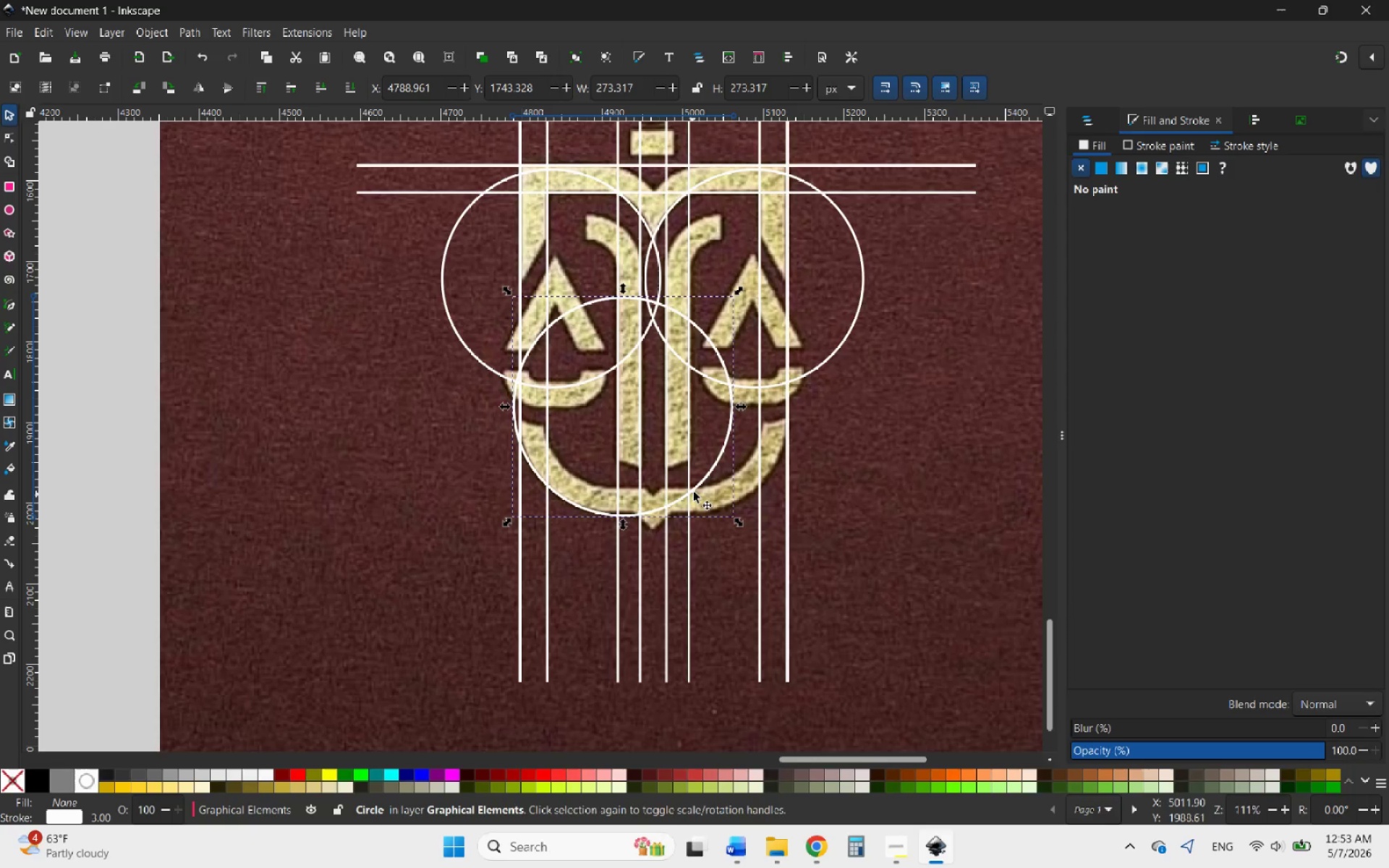 
left_click_drag(start_coordinate=[694, 490], to_coordinate=[760, 509])
 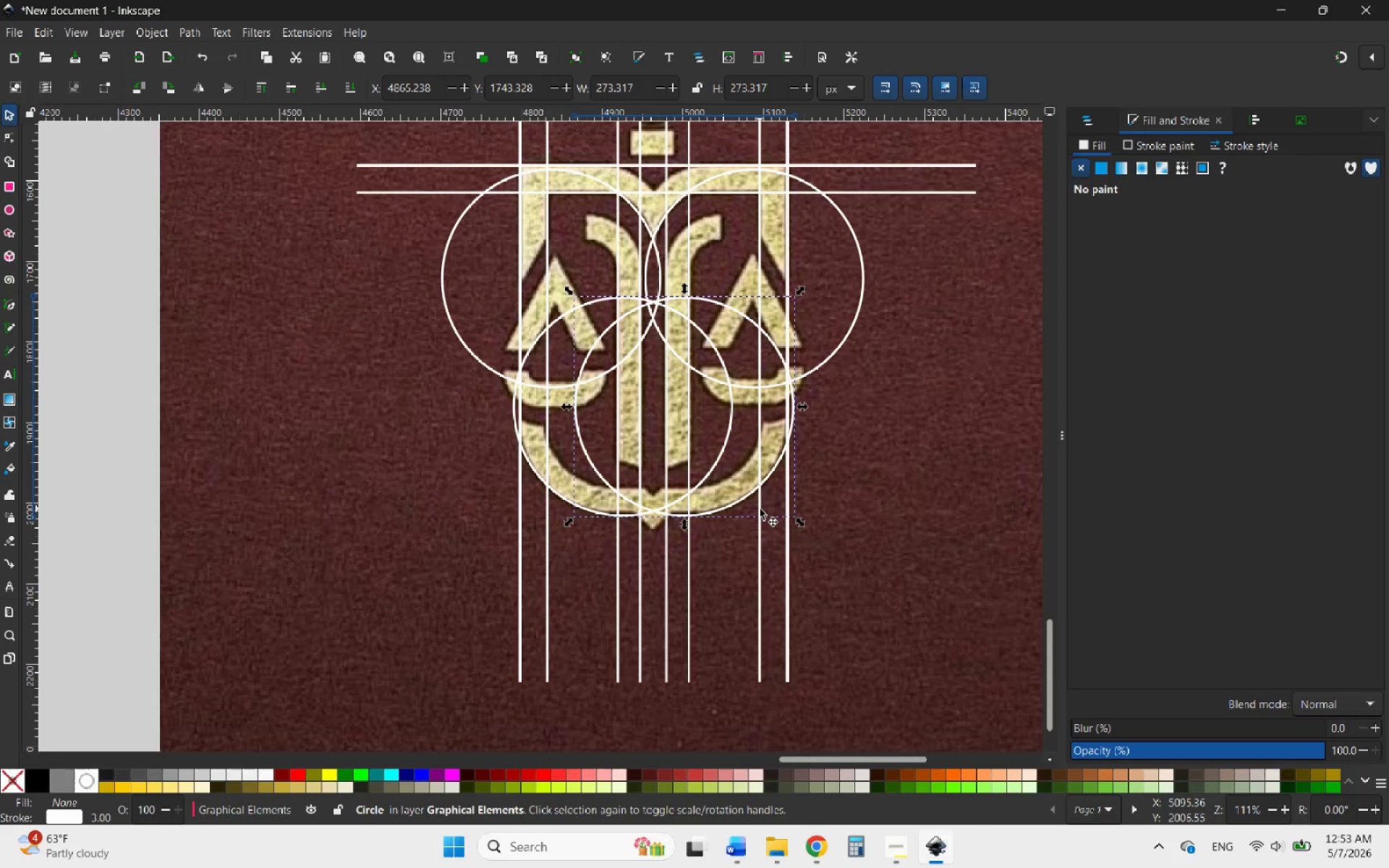 
key(Shift+ShiftLeft)
 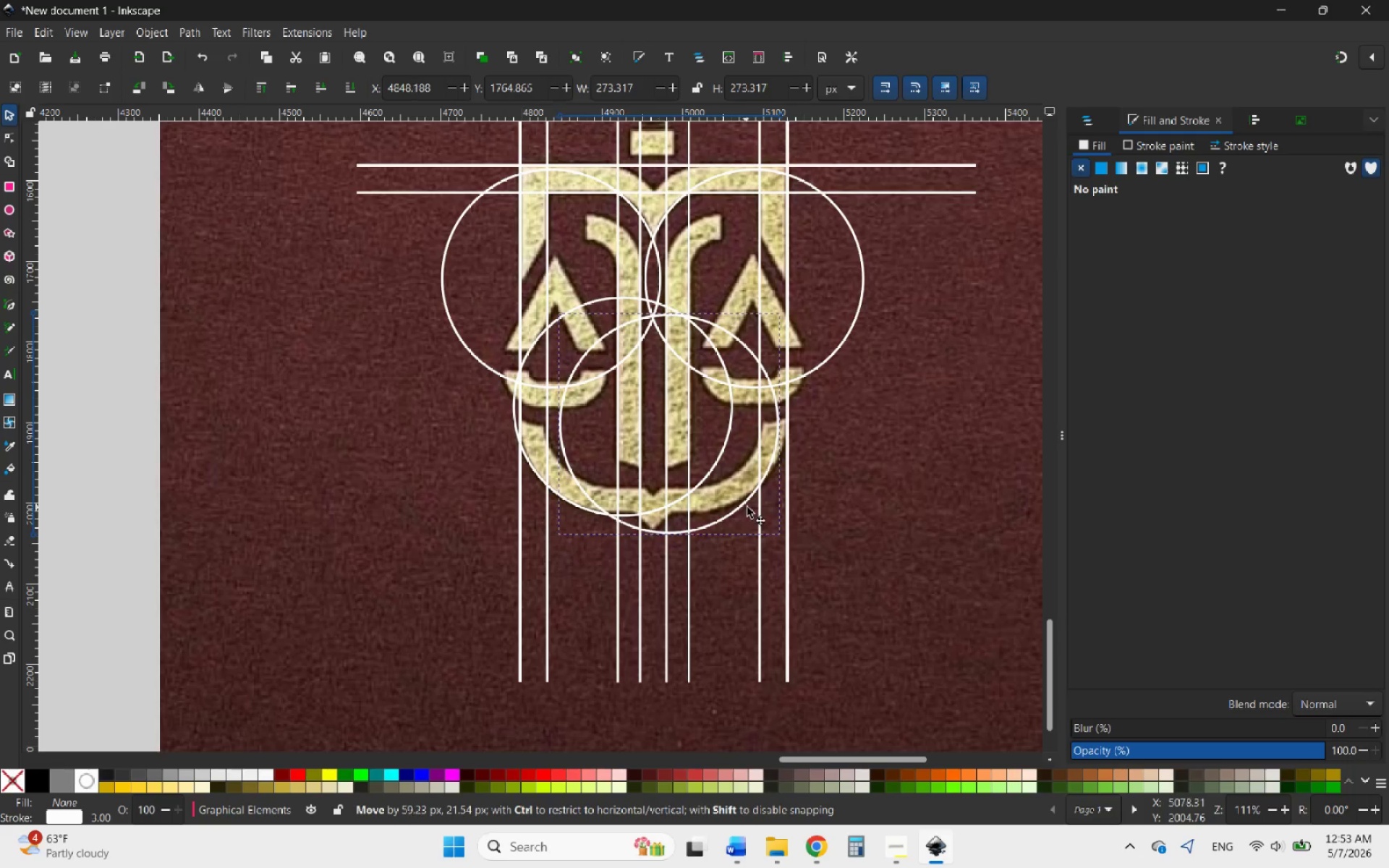 
hold_key(key=ShiftLeft, duration=0.73)
 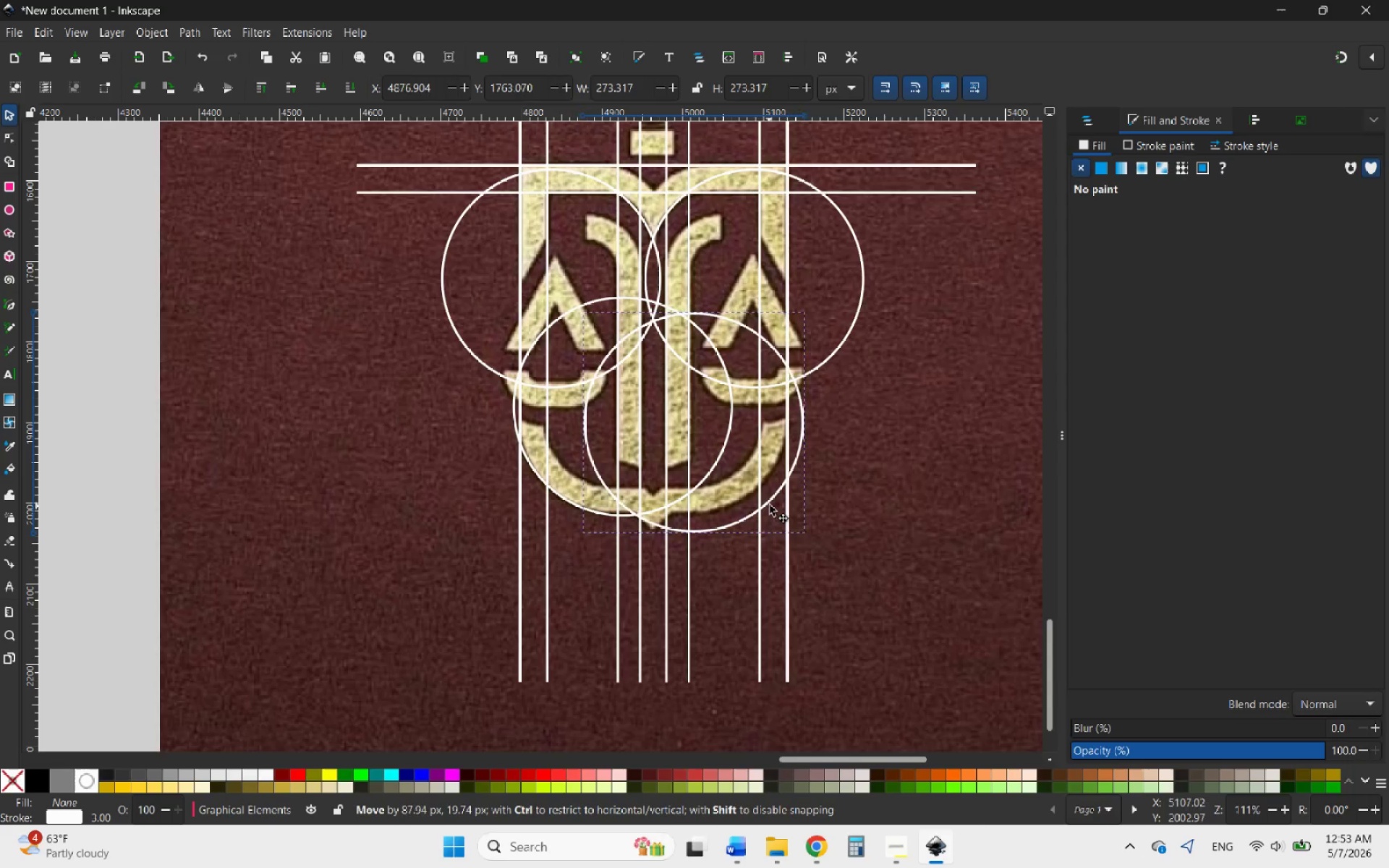 
key(Shift+ShiftLeft)
 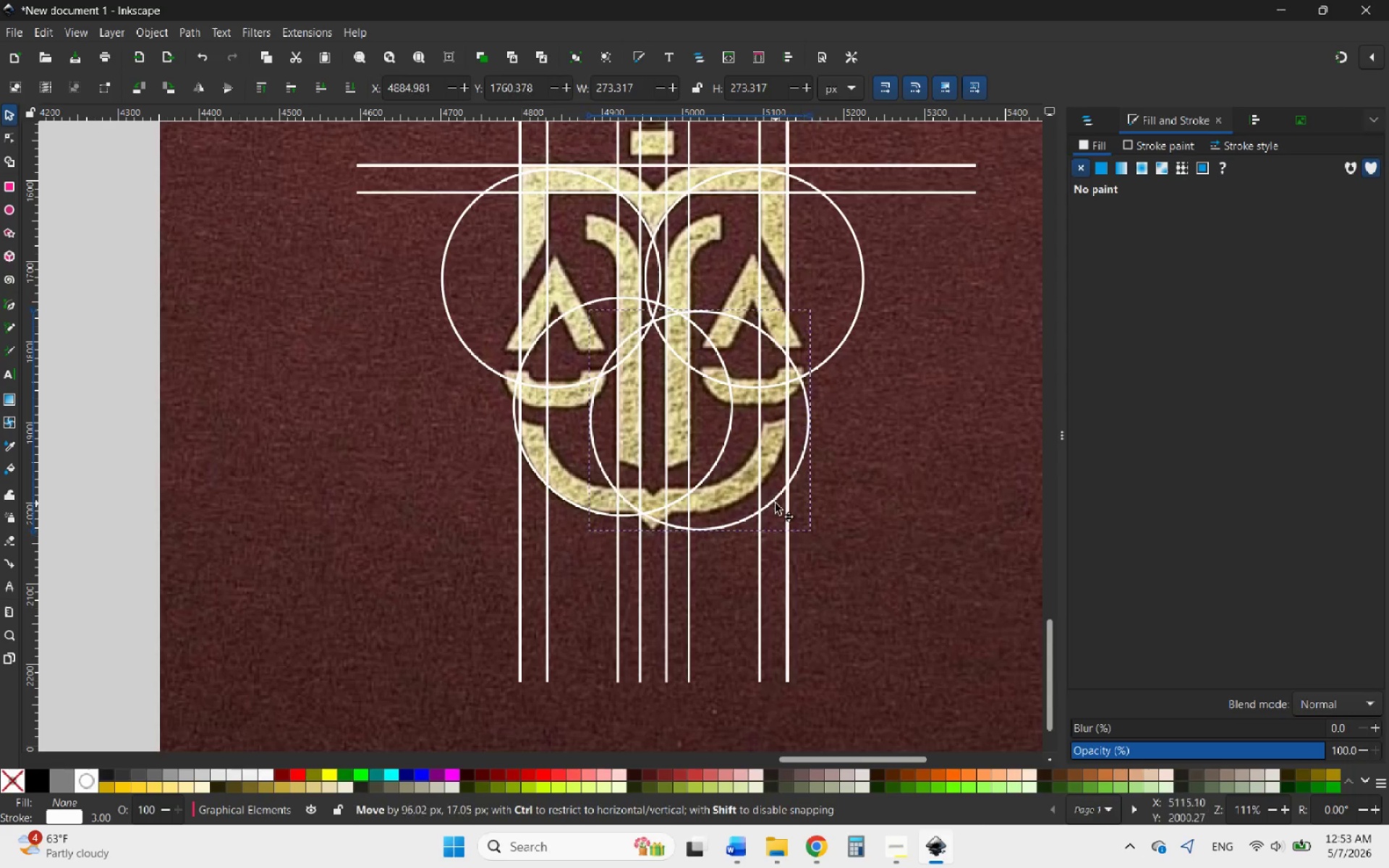 
hold_key(key=ControlLeft, duration=6.03)
 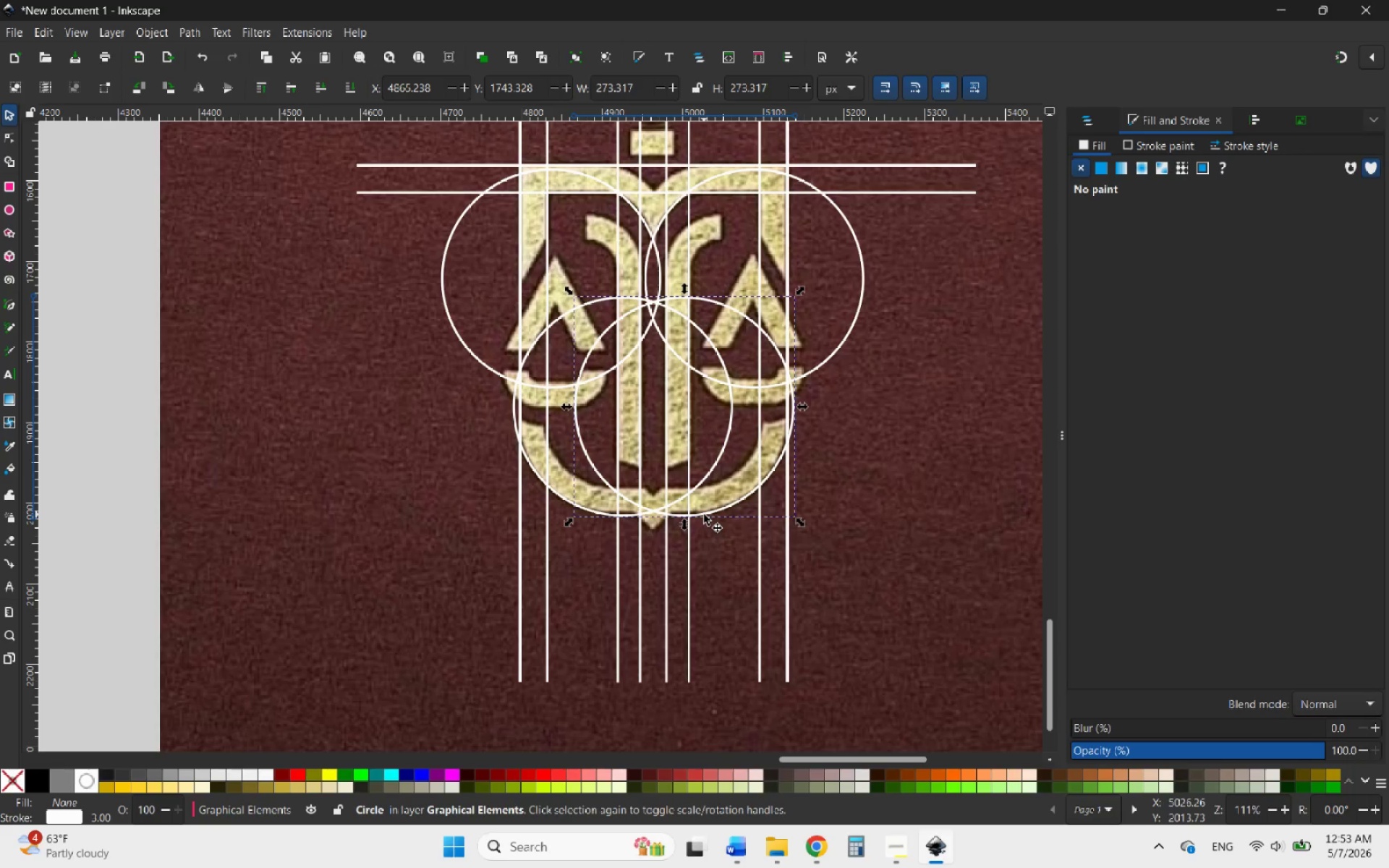 
wait(6.41)
 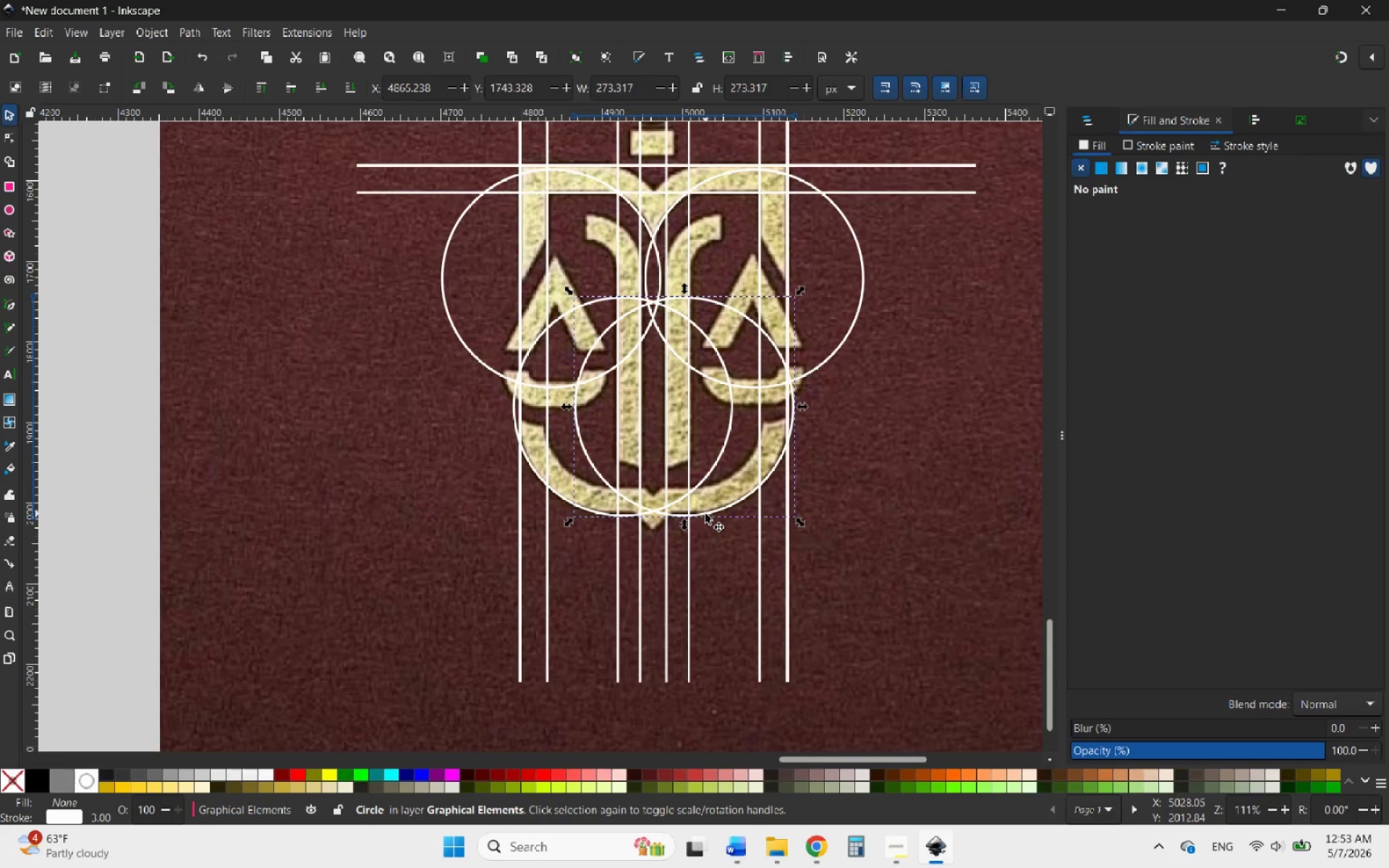 
hold_key(key=ShiftLeft, duration=2.39)
left_click([553, 490])
 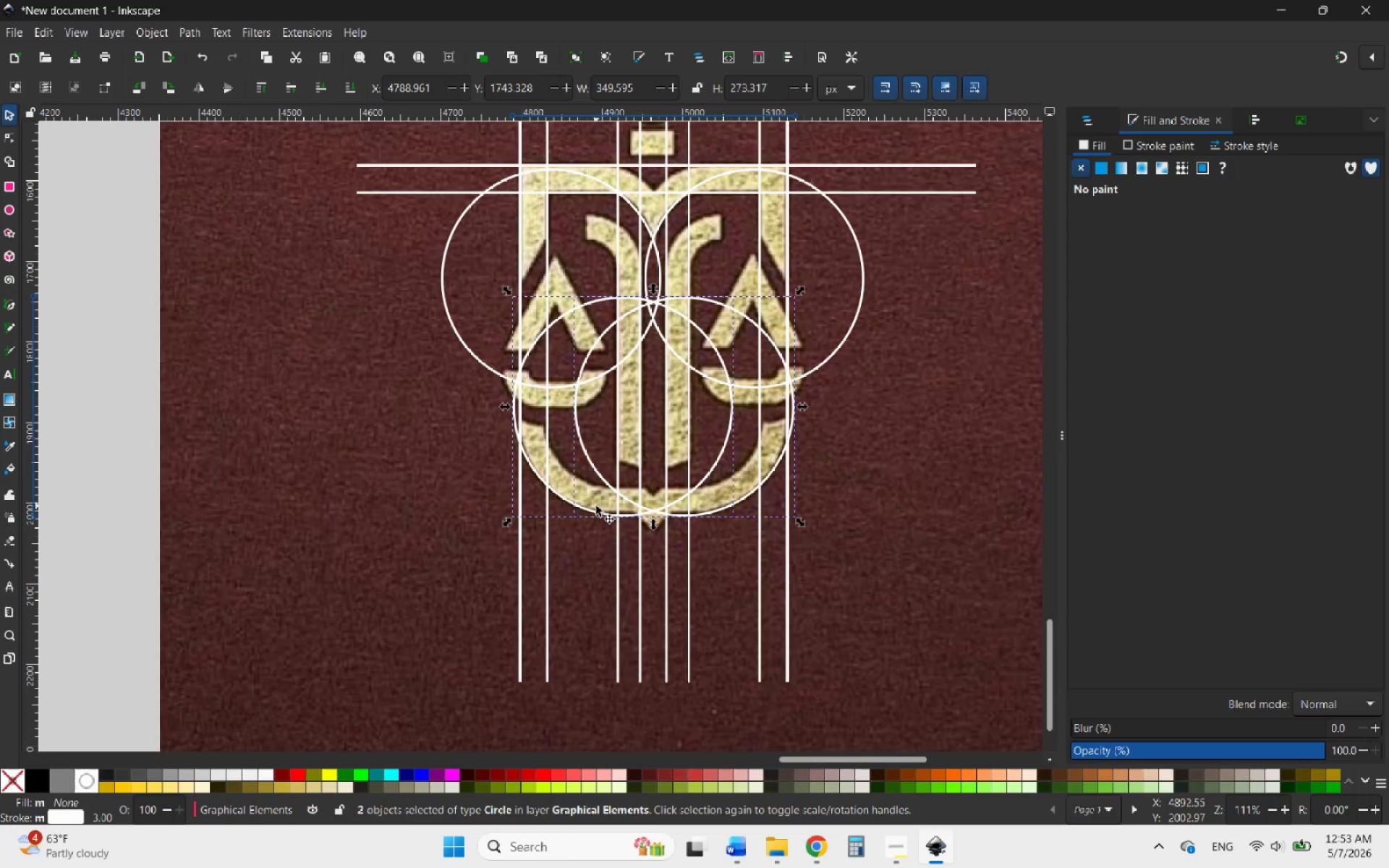 
right_click([597, 507])
 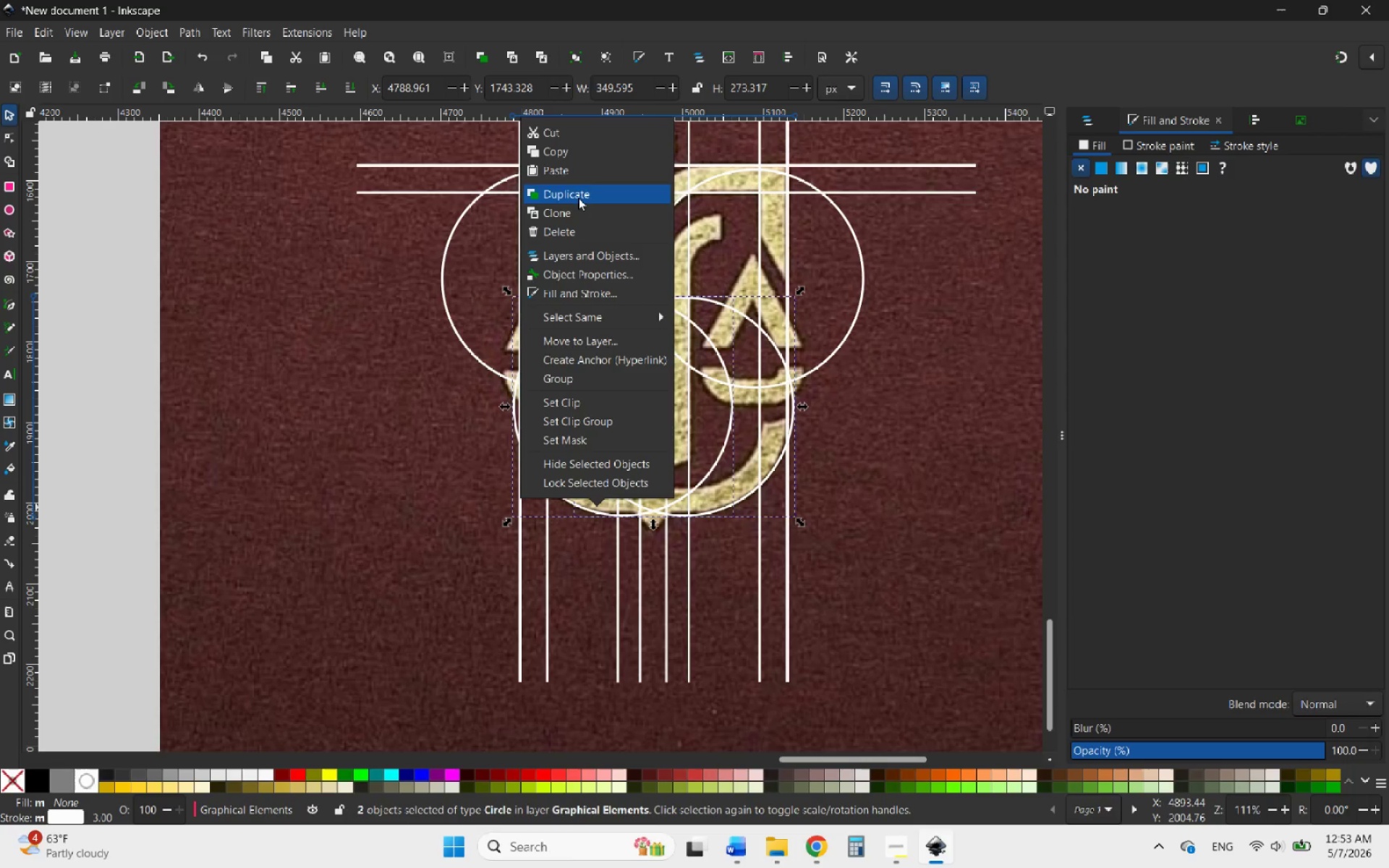 
left_click([578, 197])
 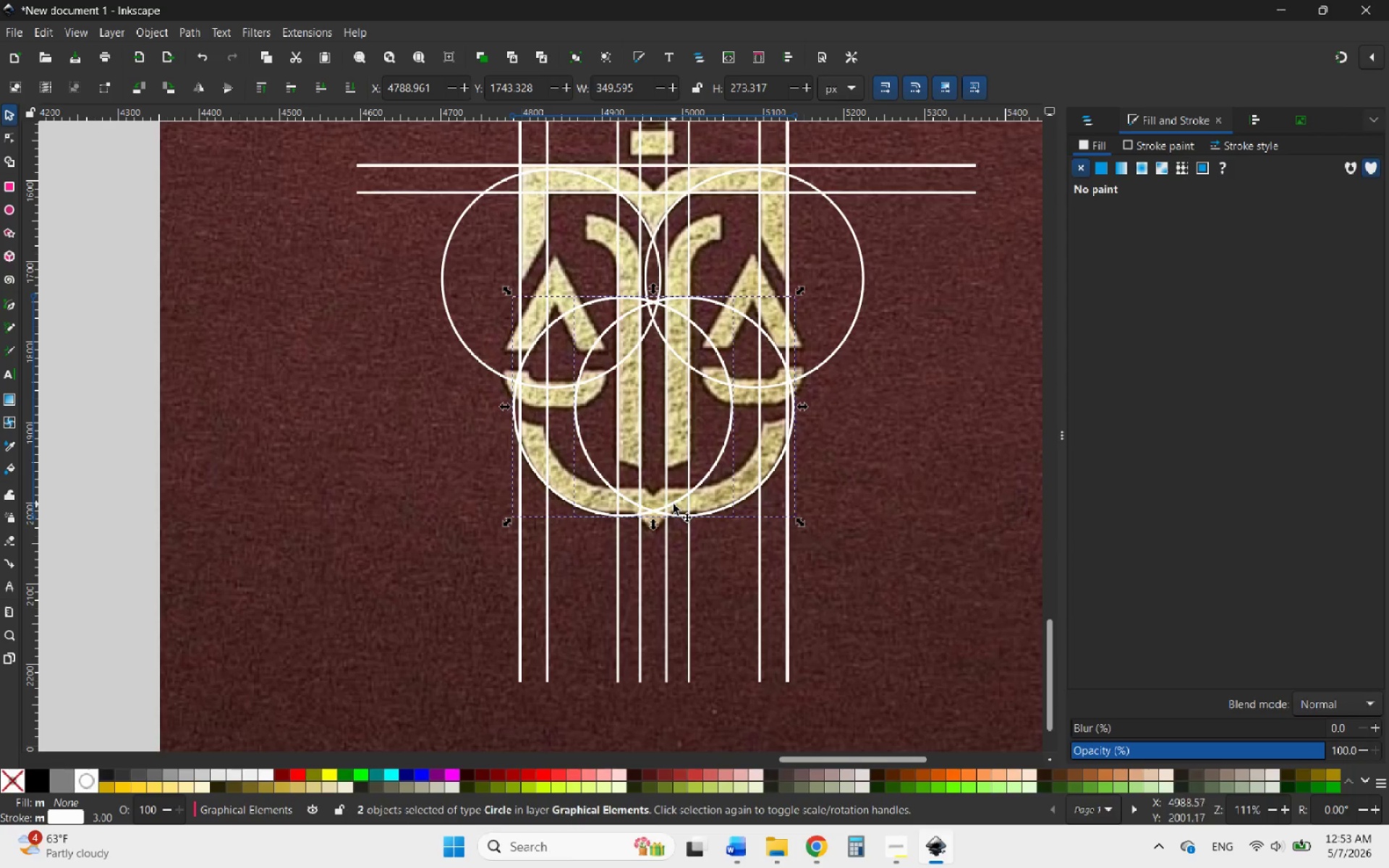 
left_click_drag(start_coordinate=[674, 504], to_coordinate=[617, 725])
 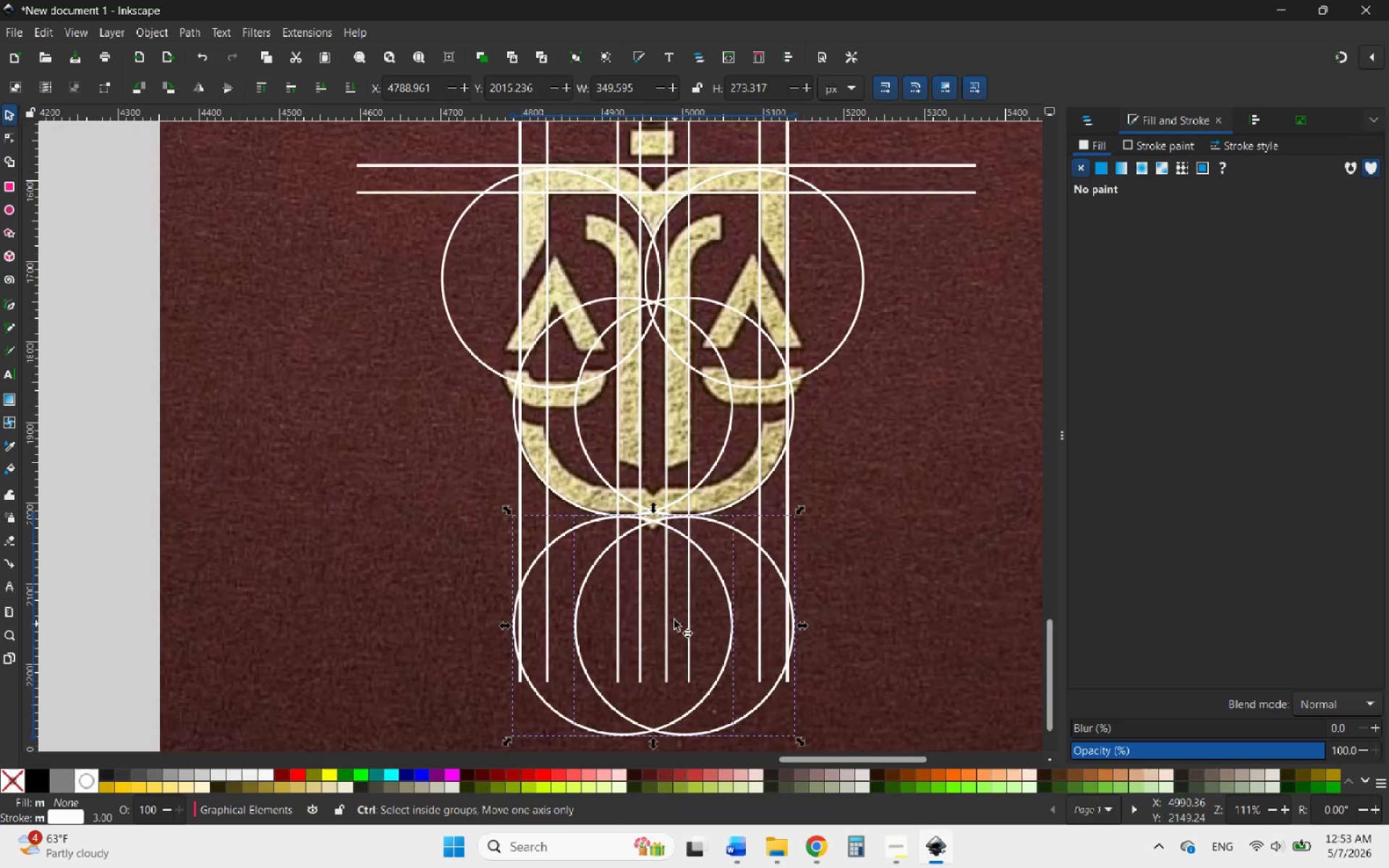 
hold_key(key=ControlLeft, duration=7.14)
 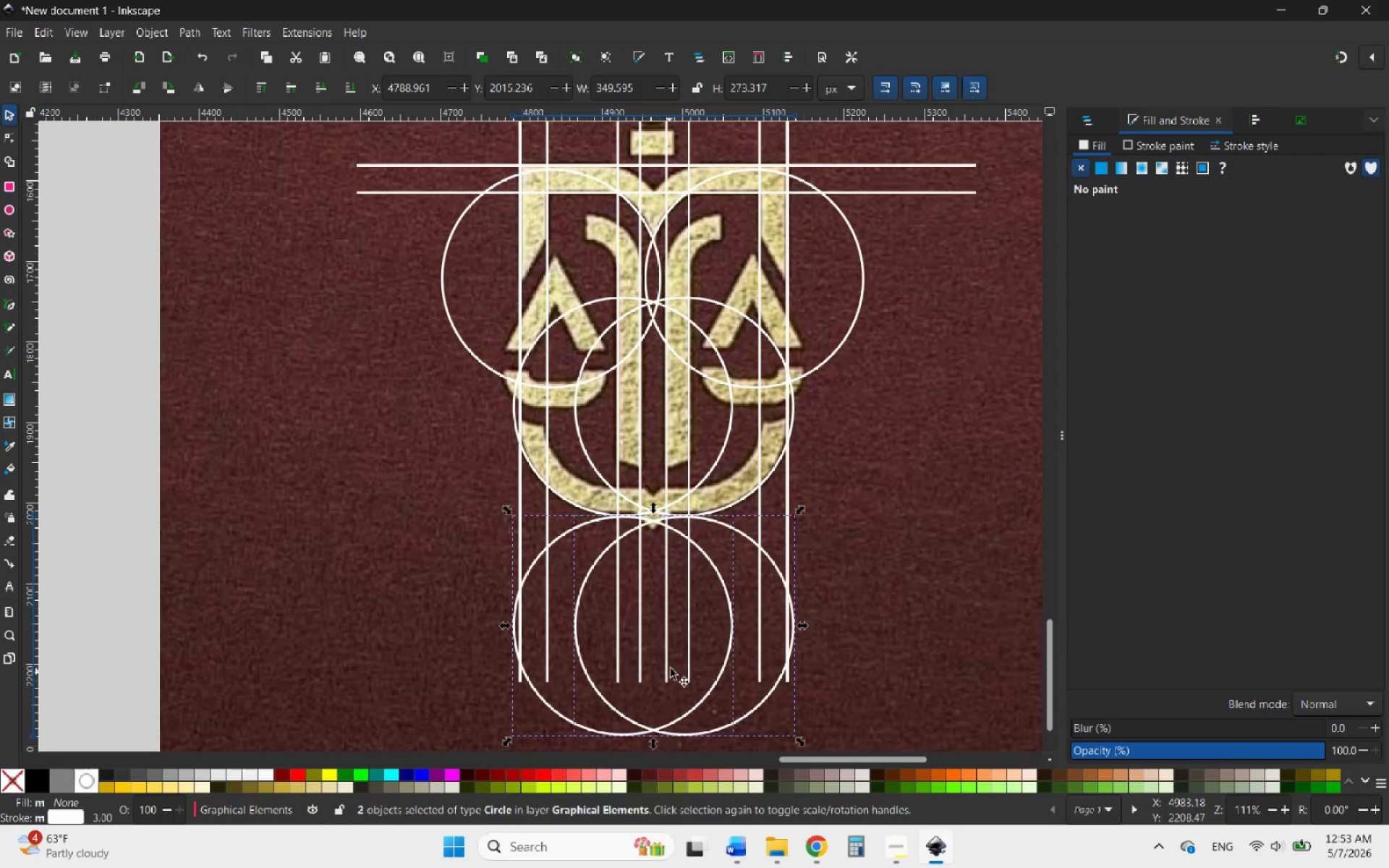 
hold_key(key=ControlLeft, duration=1.62)
scroll: coordinate [671, 440], scroll_direction: up, amount: 6.0
 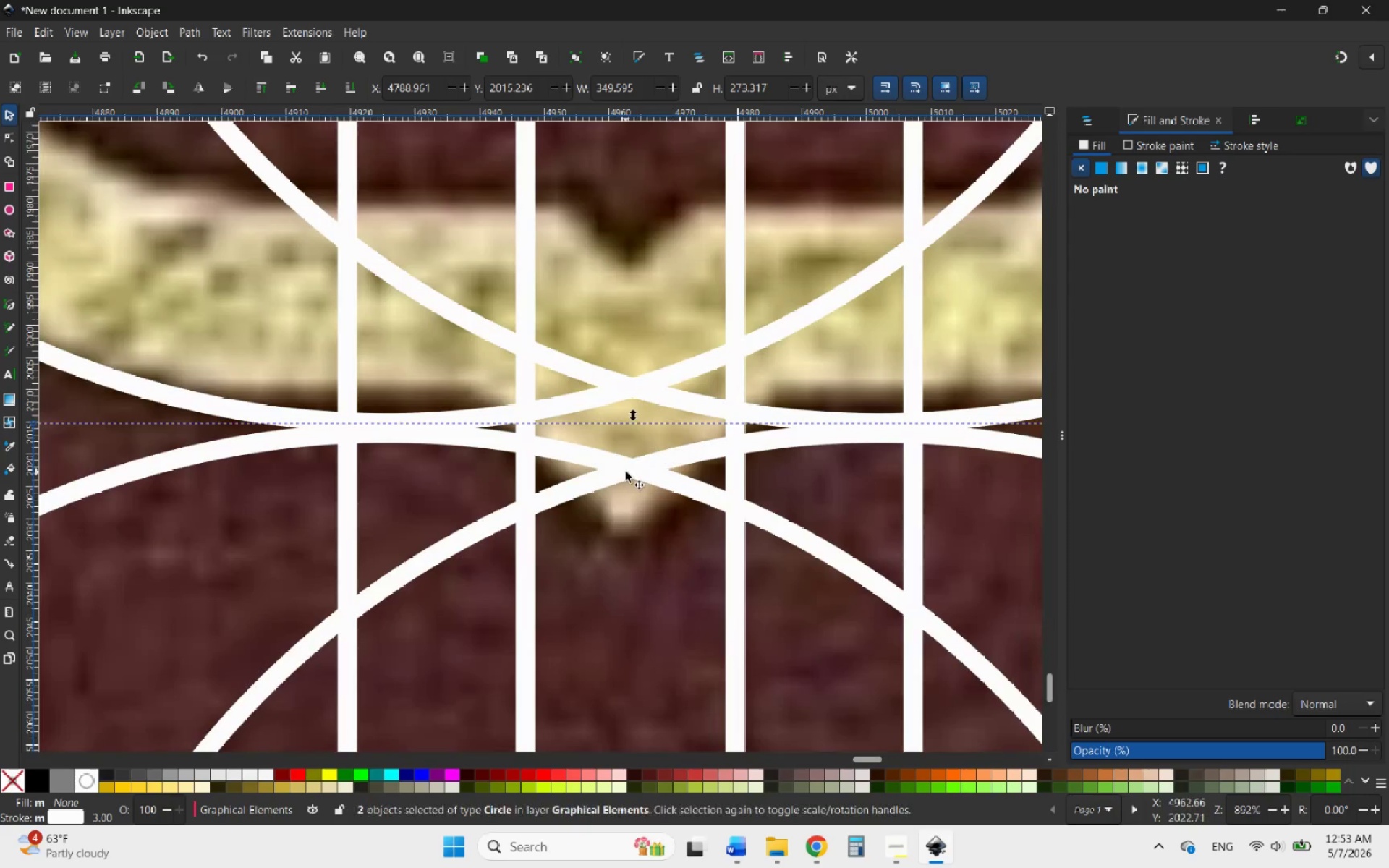 
left_click_drag(start_coordinate=[627, 472], to_coordinate=[629, 459])
 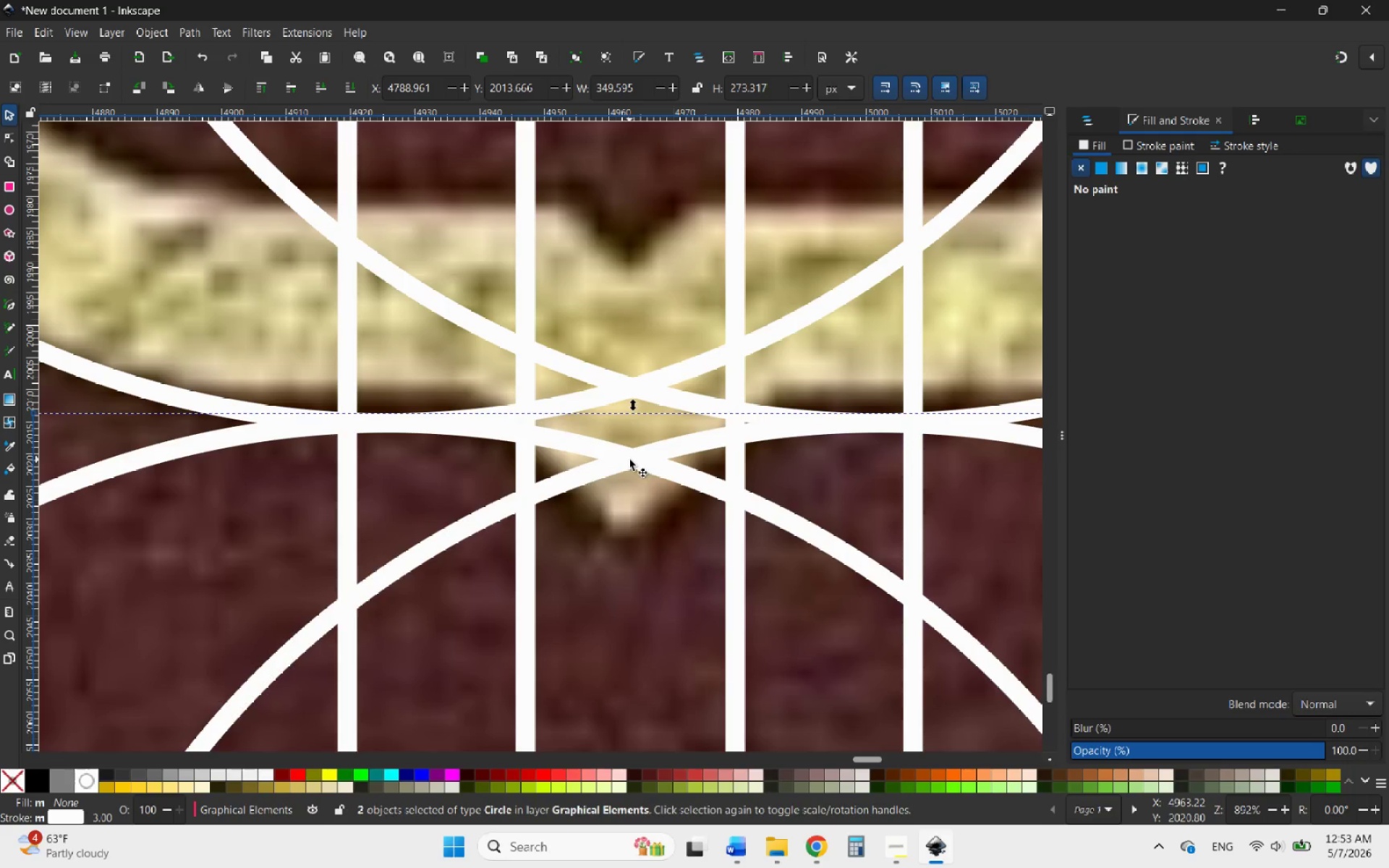 
hold_key(key=ControlLeft, duration=4.16)
 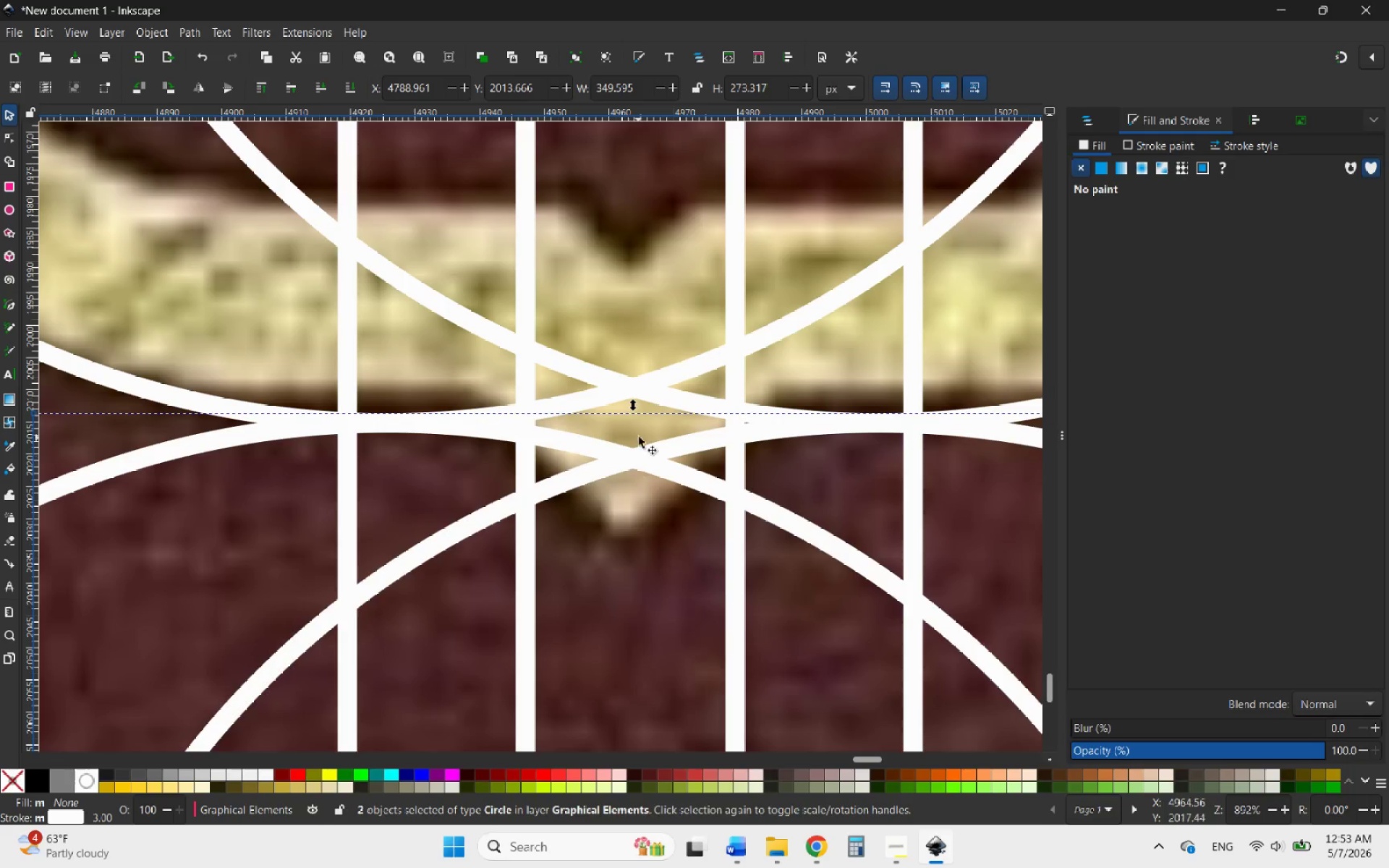 
hold_key(key=ControlLeft, duration=3.56)
scroll: coordinate [650, 516], scroll_direction: down, amount: 5.0
 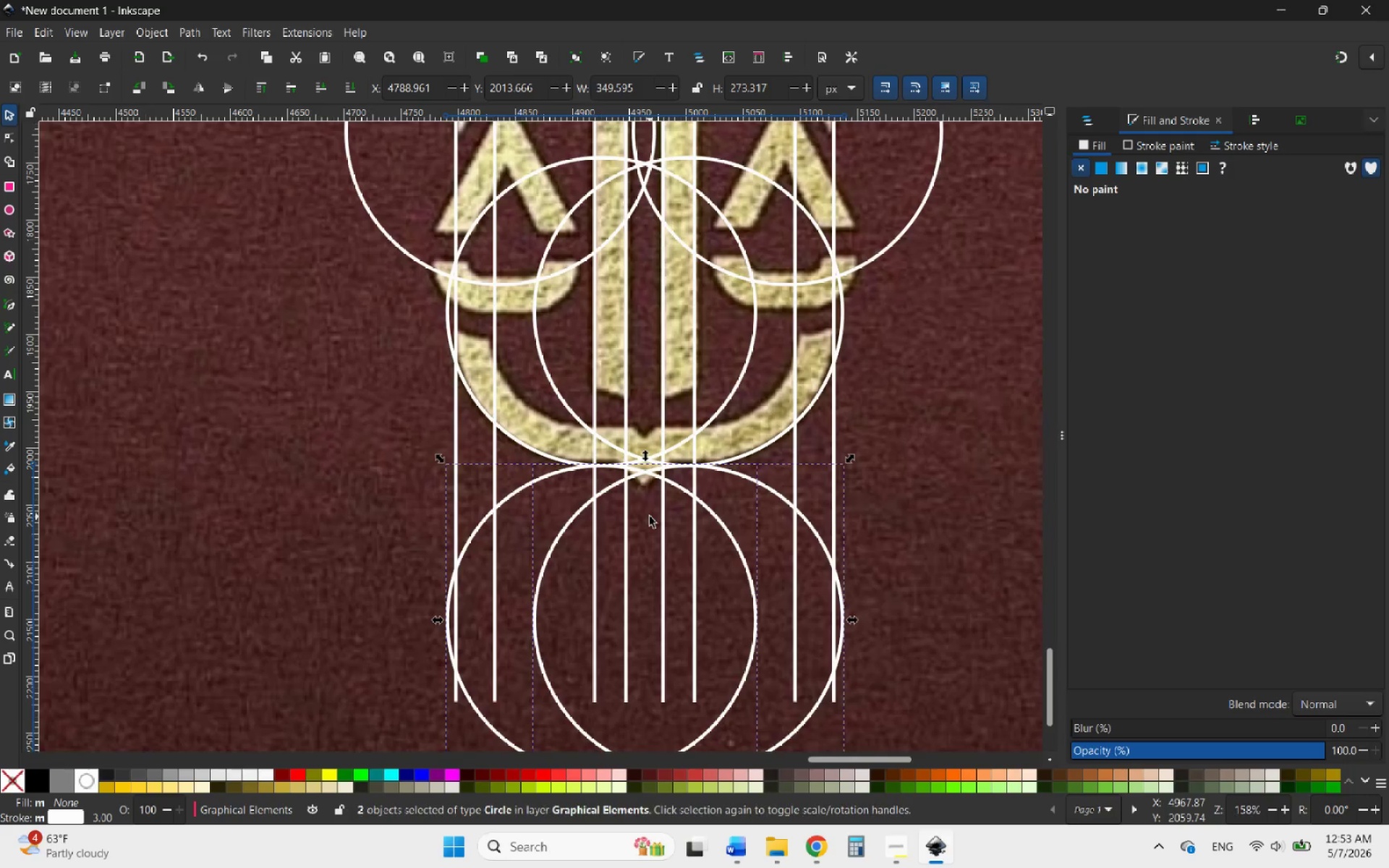 
hold_key(key=ControlLeft, duration=1.61)
scroll: coordinate [658, 488], scroll_direction: up, amount: 4.0
 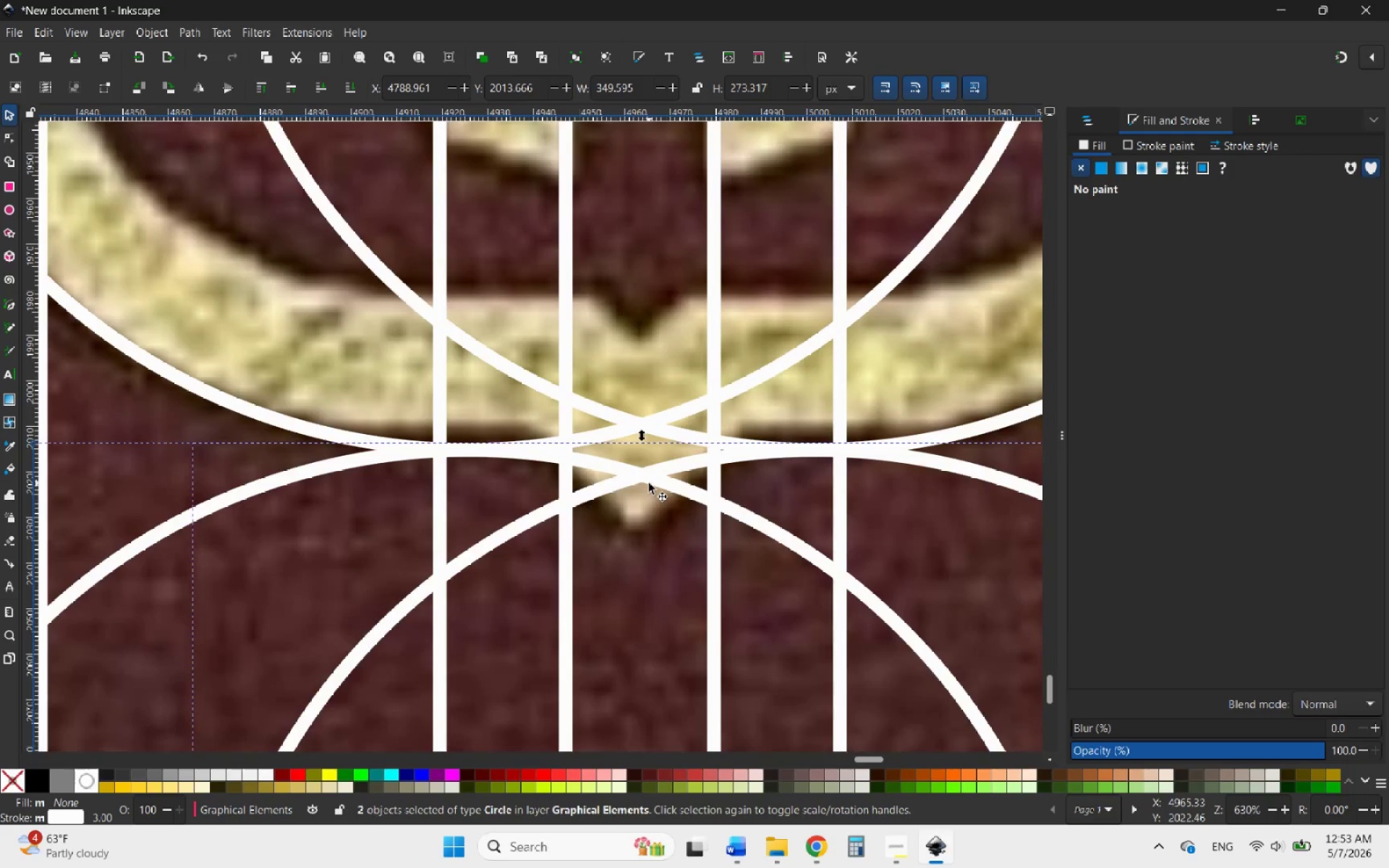 
left_click_drag(start_coordinate=[648, 483], to_coordinate=[652, 468])
 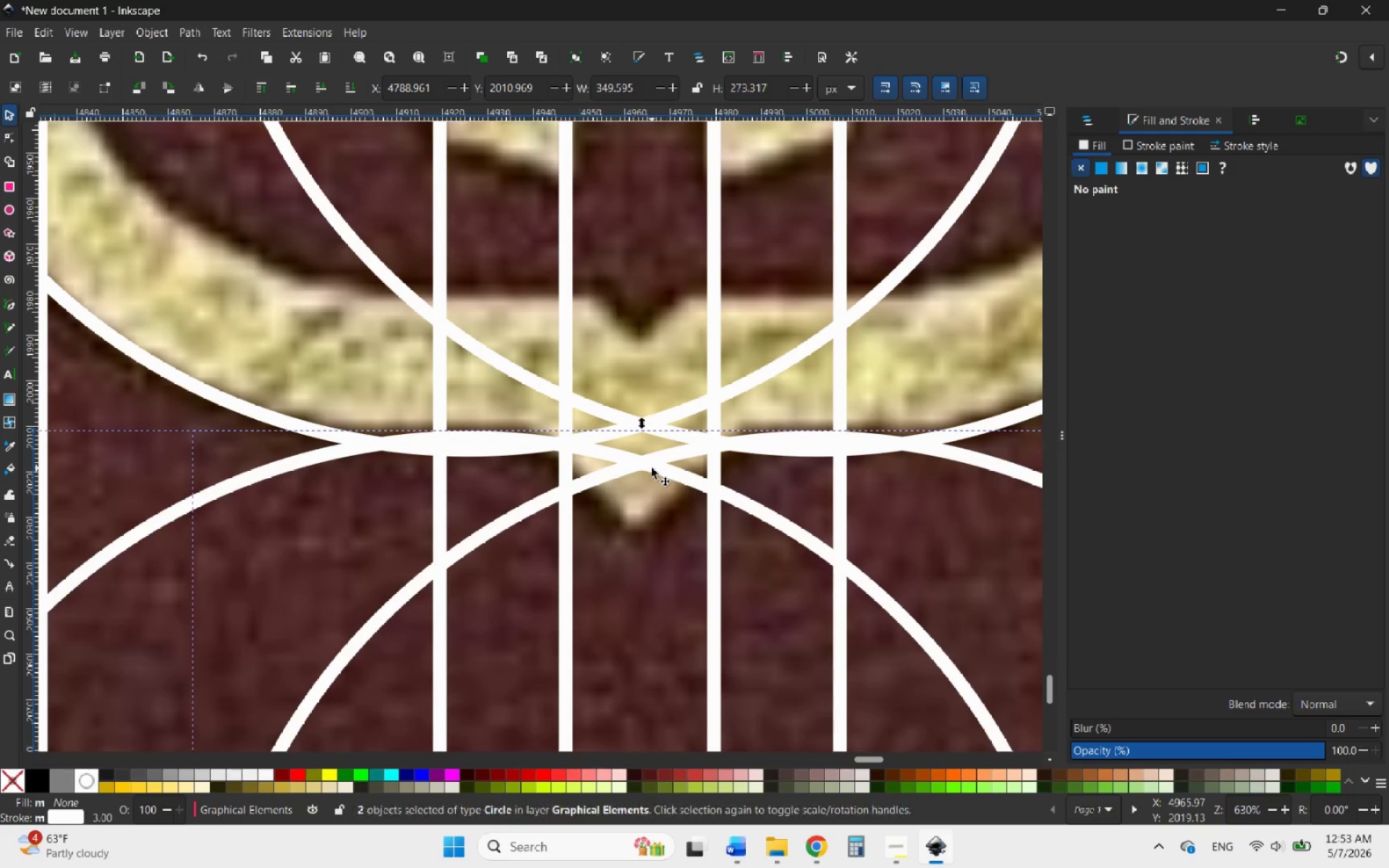 
hold_key(key=ControlLeft, duration=4.42)
 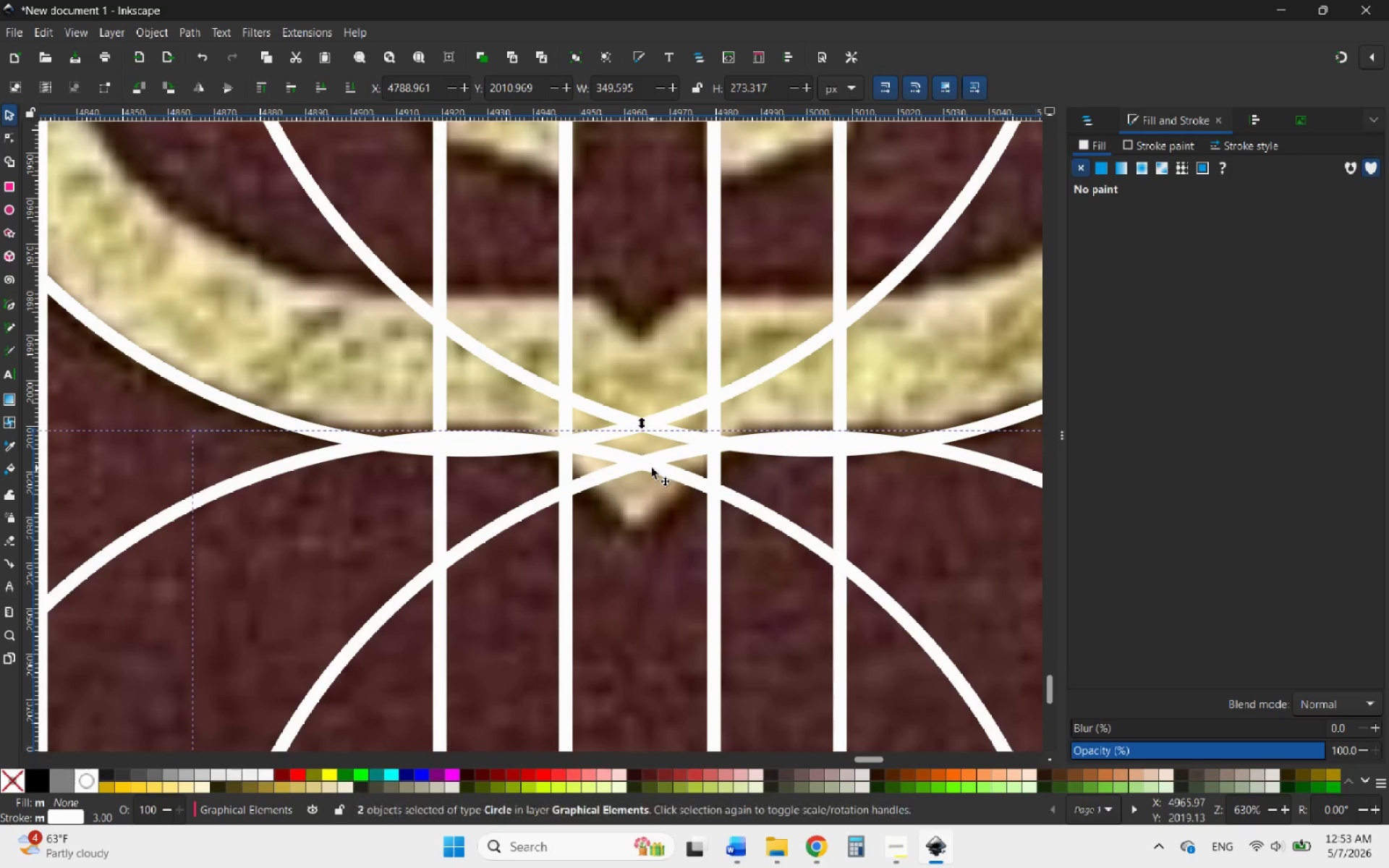 
hold_key(key=ControlLeft, duration=1.62)
scroll: coordinate [652, 468], scroll_direction: down, amount: 1.0
 